 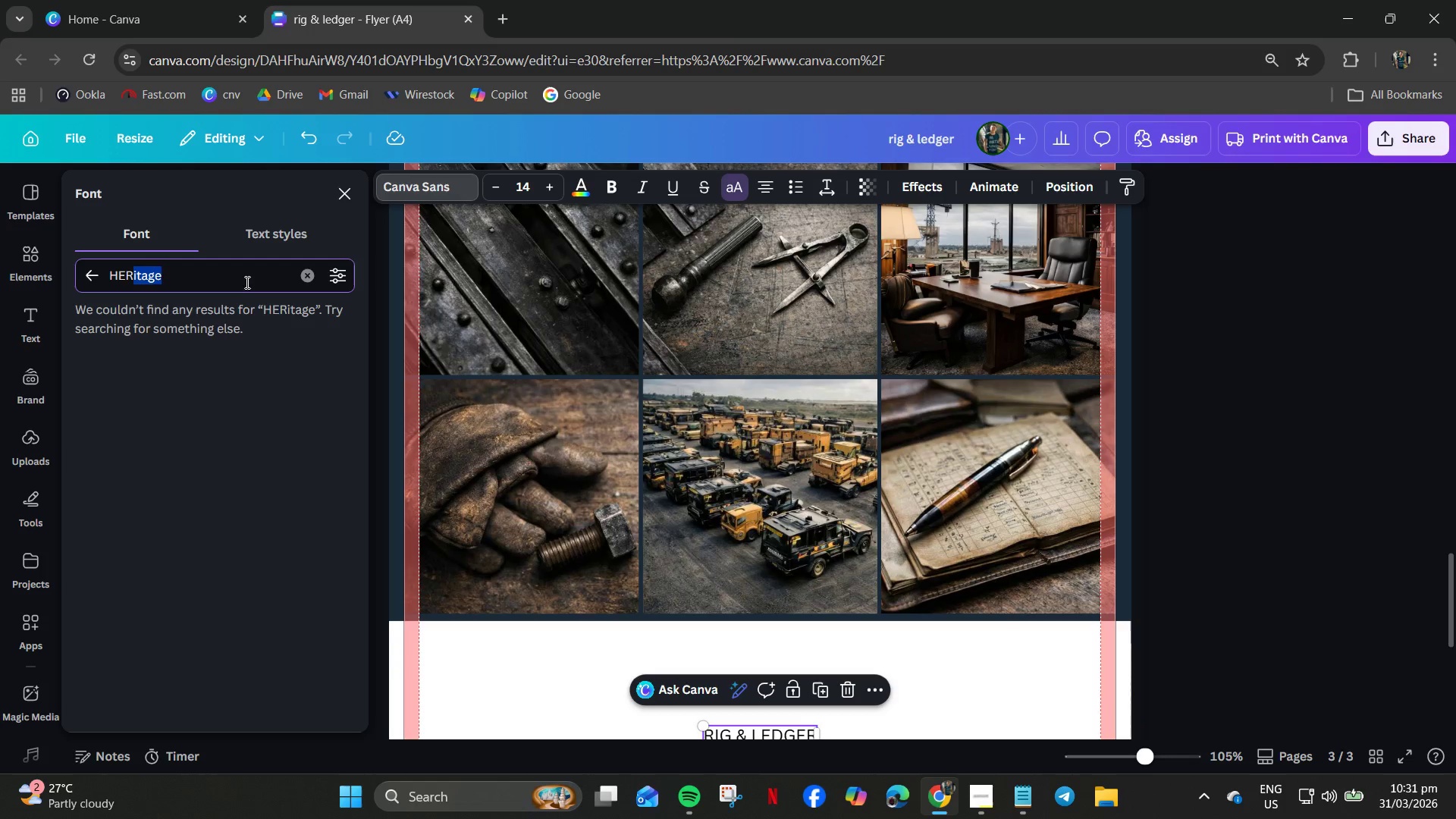 
key(Backspace)
 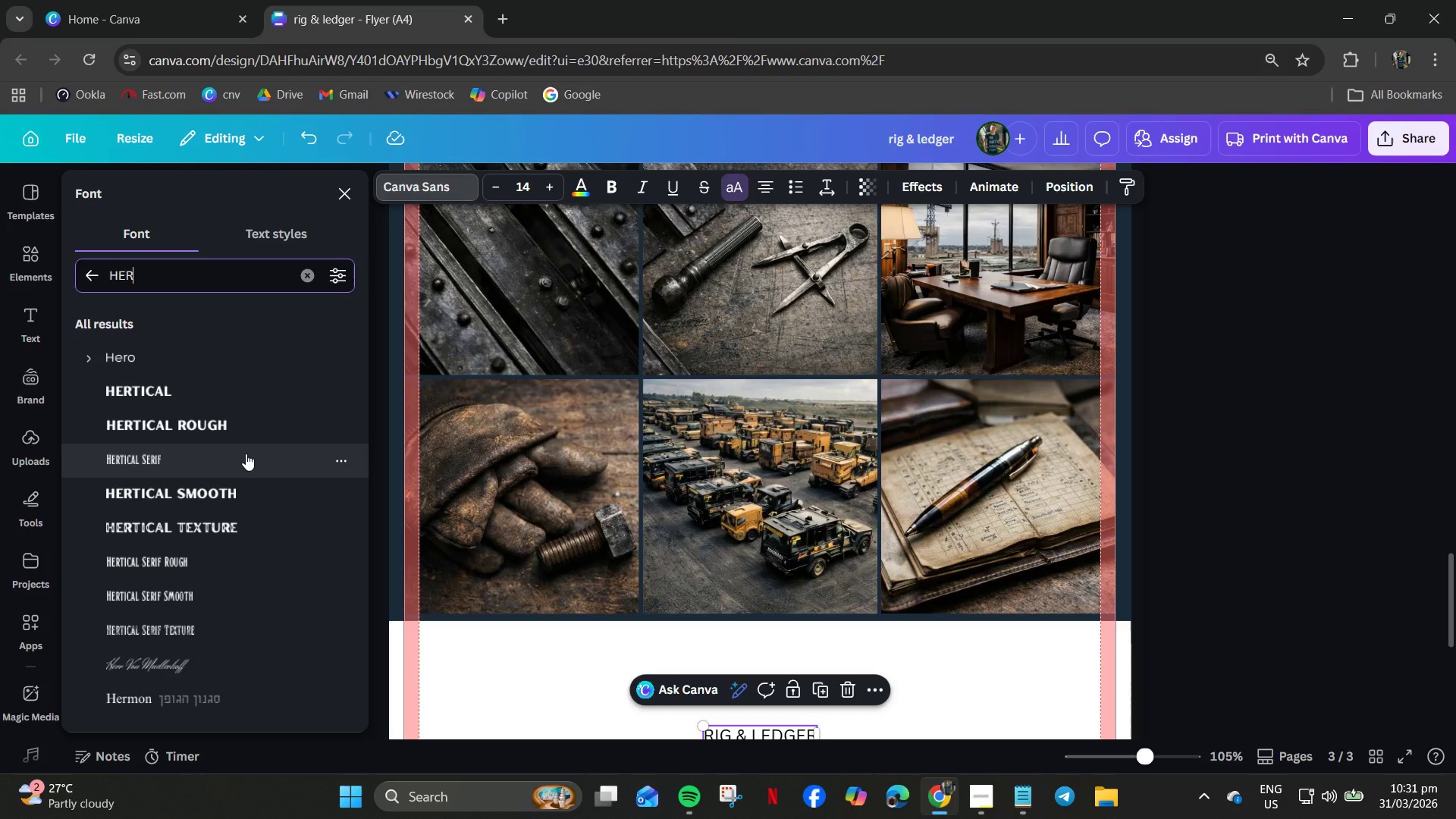 
scroll: coordinate [246, 463], scroll_direction: down, amount: 4.0
 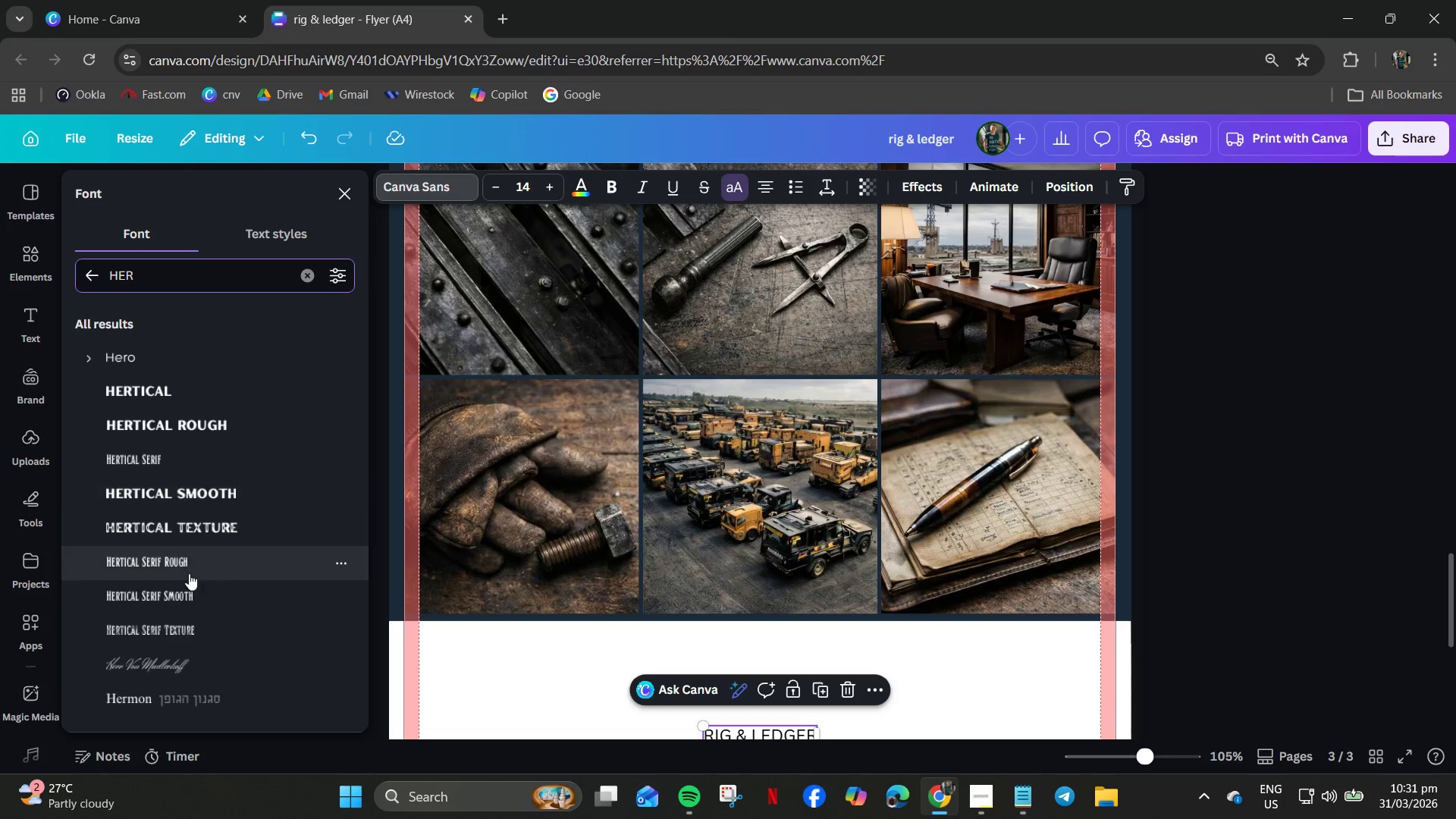 
wait(19.89)
 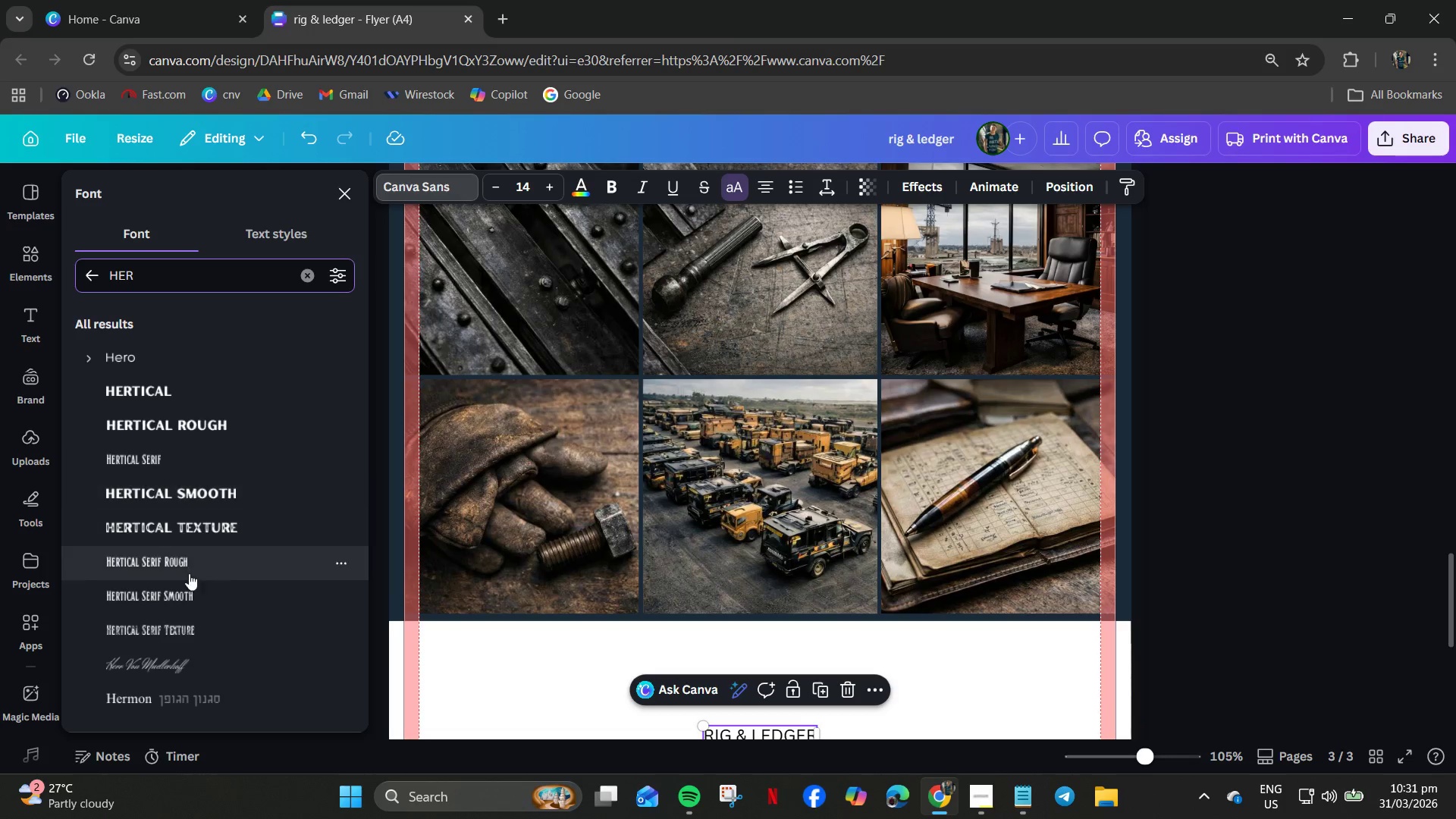 
scroll: coordinate [185, 538], scroll_direction: down, amount: 7.0
 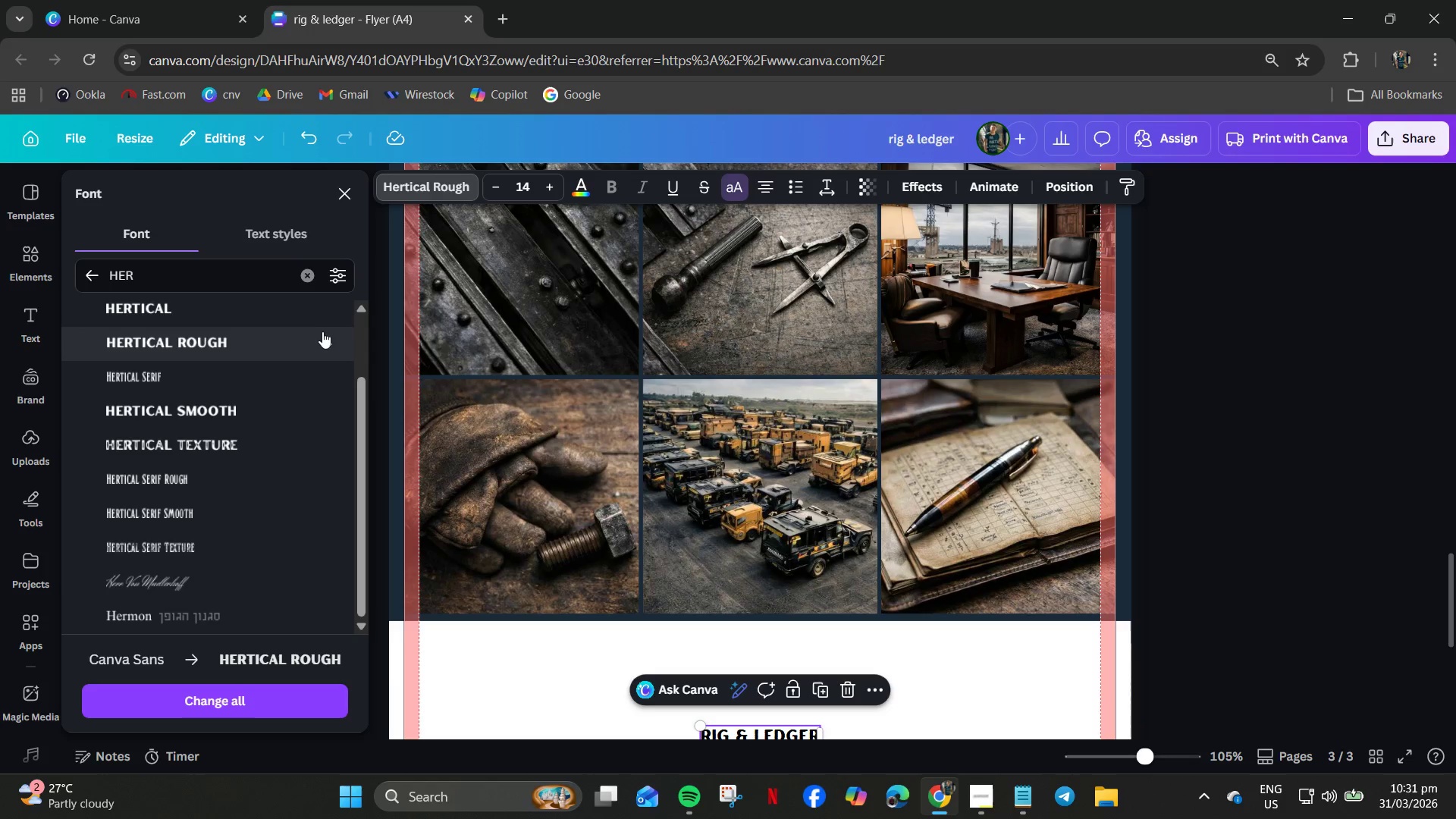 
left_click([304, 279])
 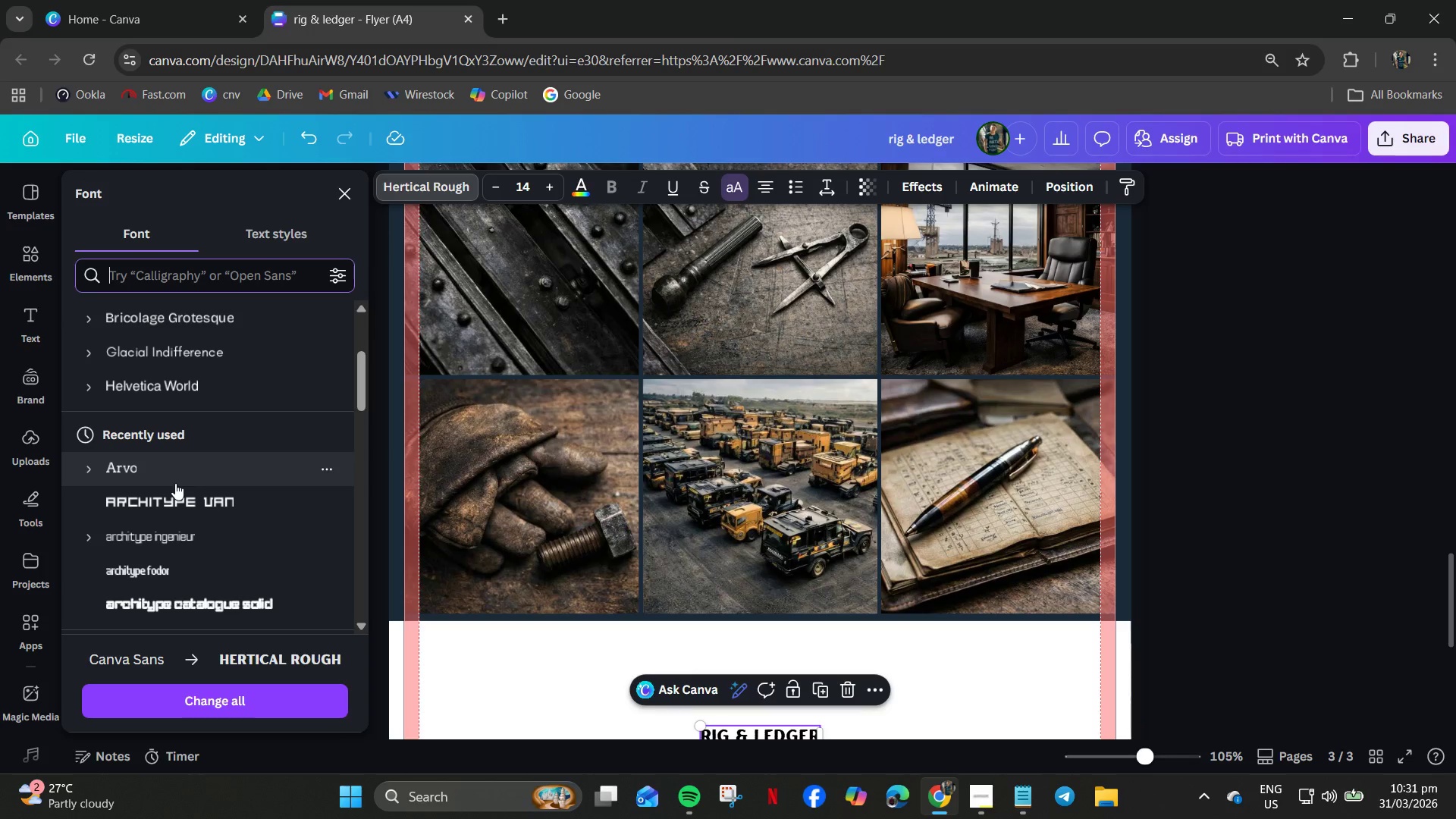 
left_click([168, 471])
 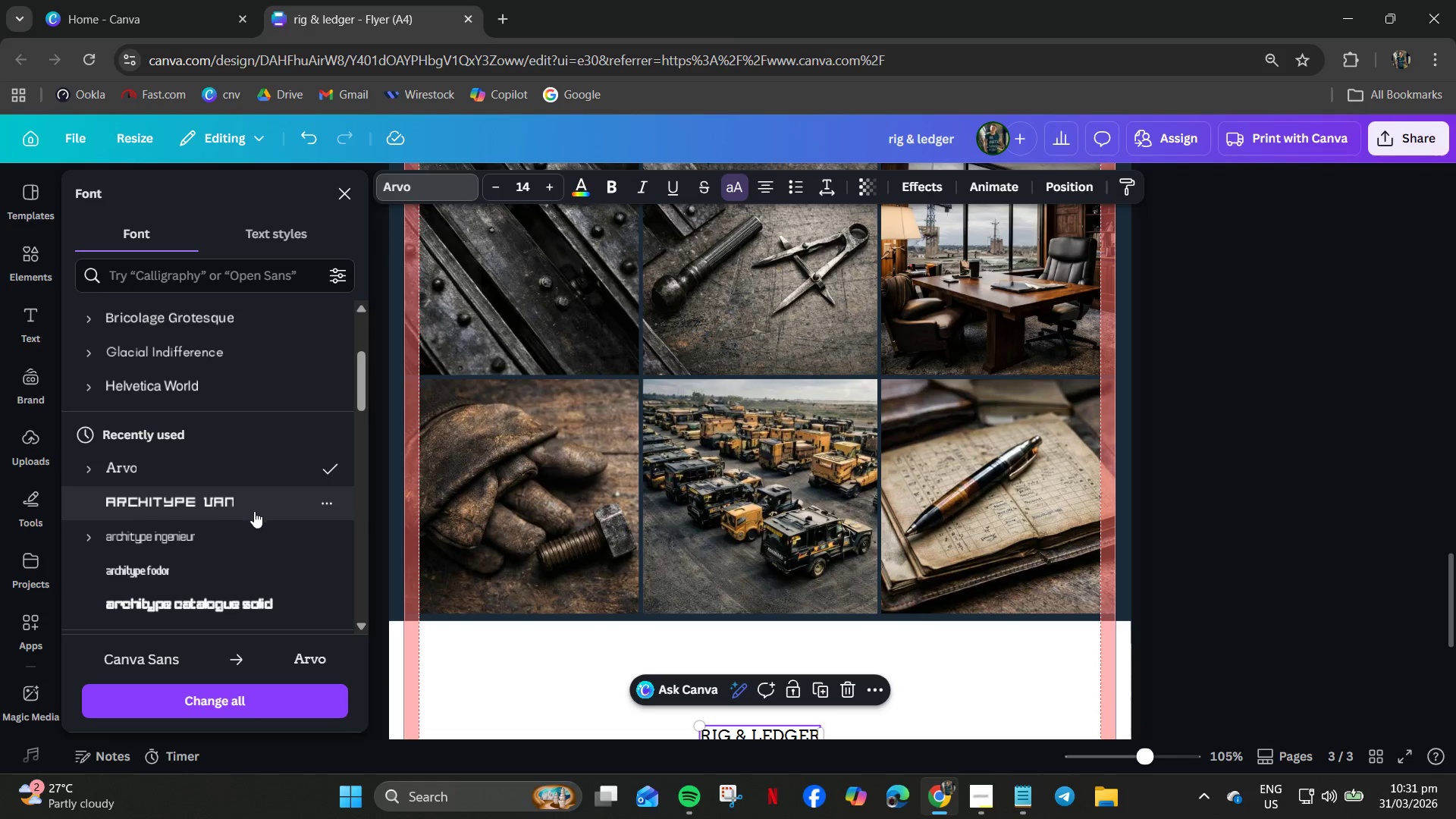 
scroll: coordinate [485, 558], scroll_direction: down, amount: 3.0
 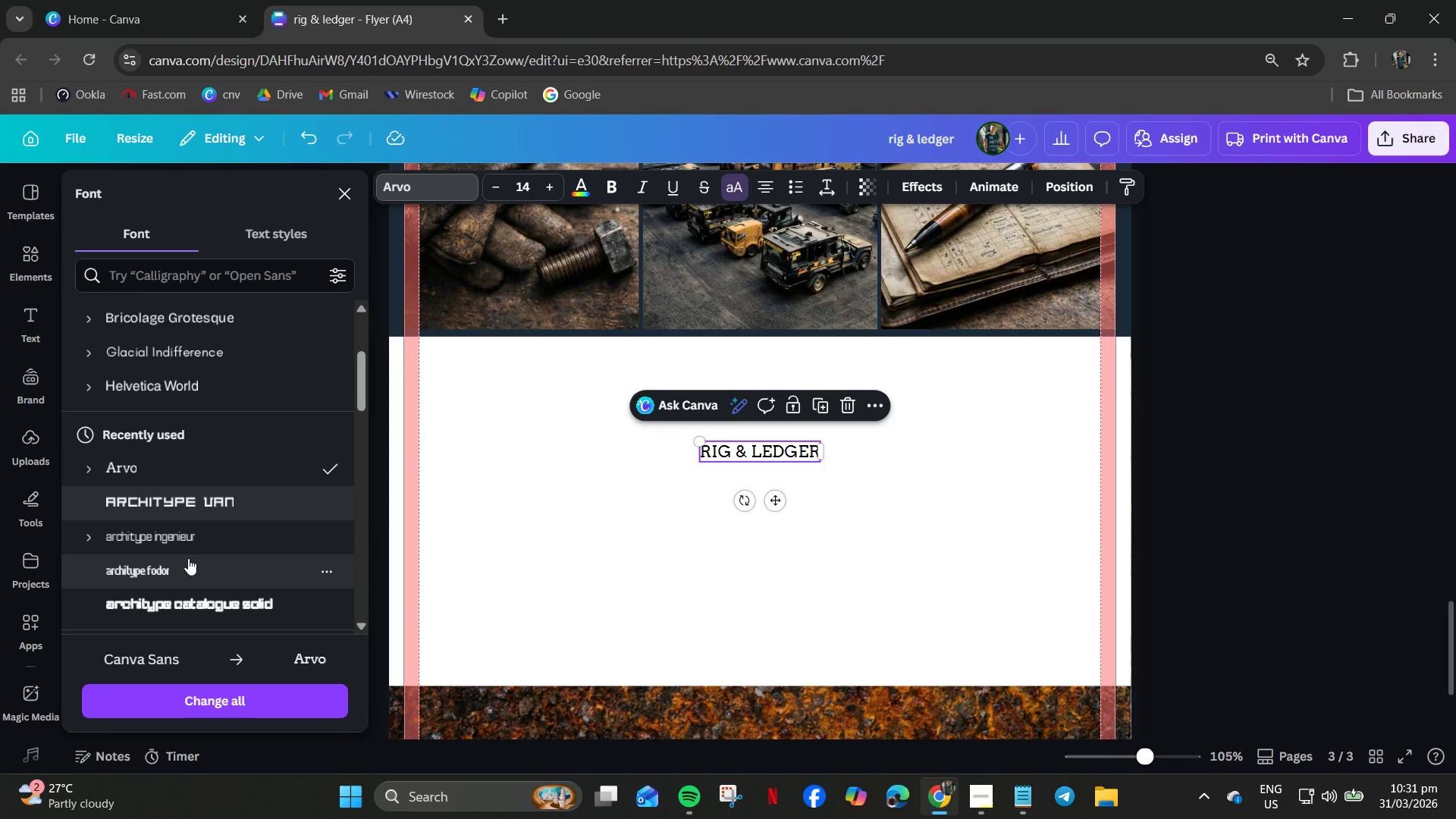 
left_click([187, 558])
 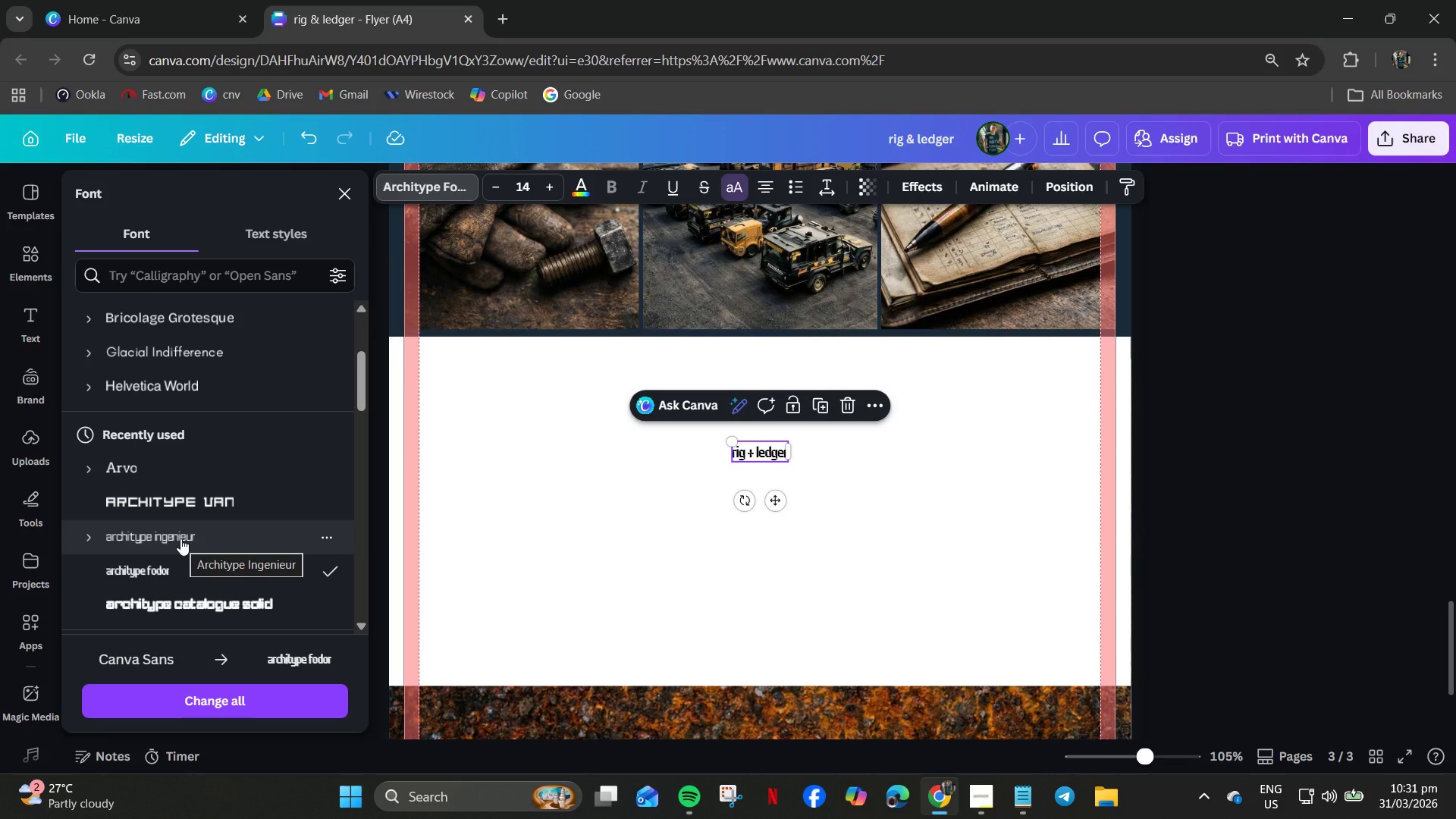 
scroll: coordinate [180, 538], scroll_direction: down, amount: 3.0
 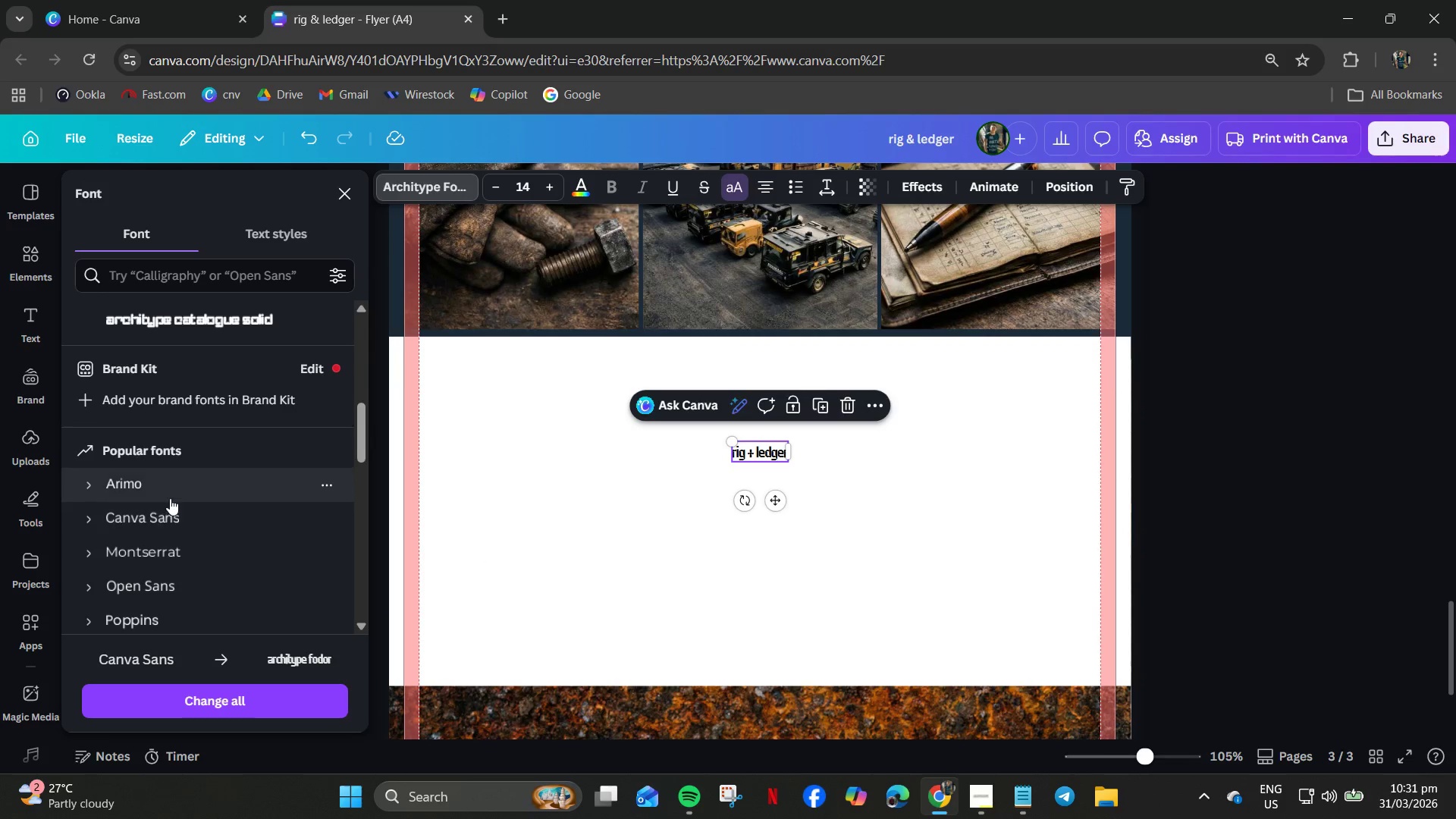 
left_click([170, 498])
 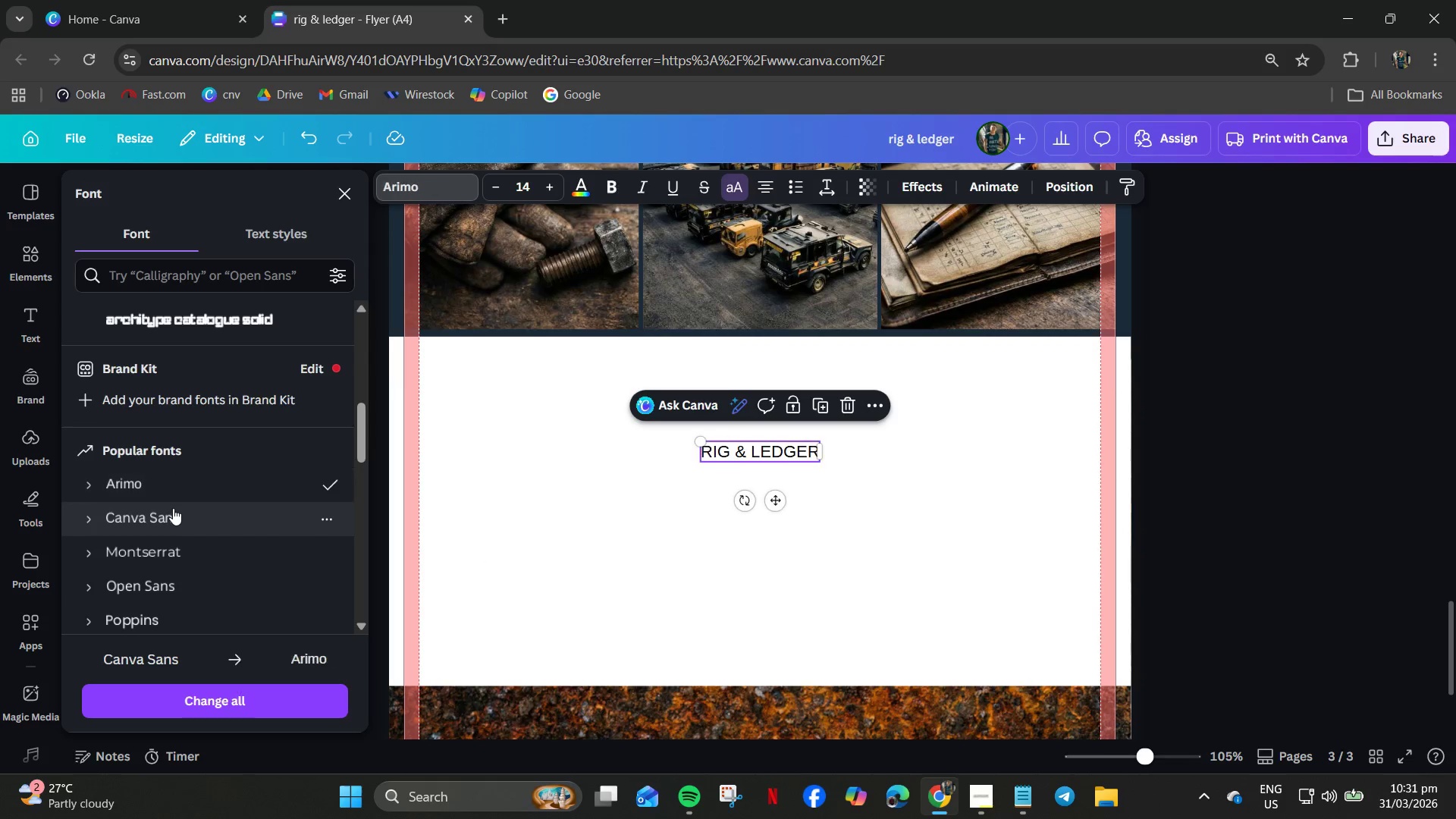 
left_click([173, 509])
 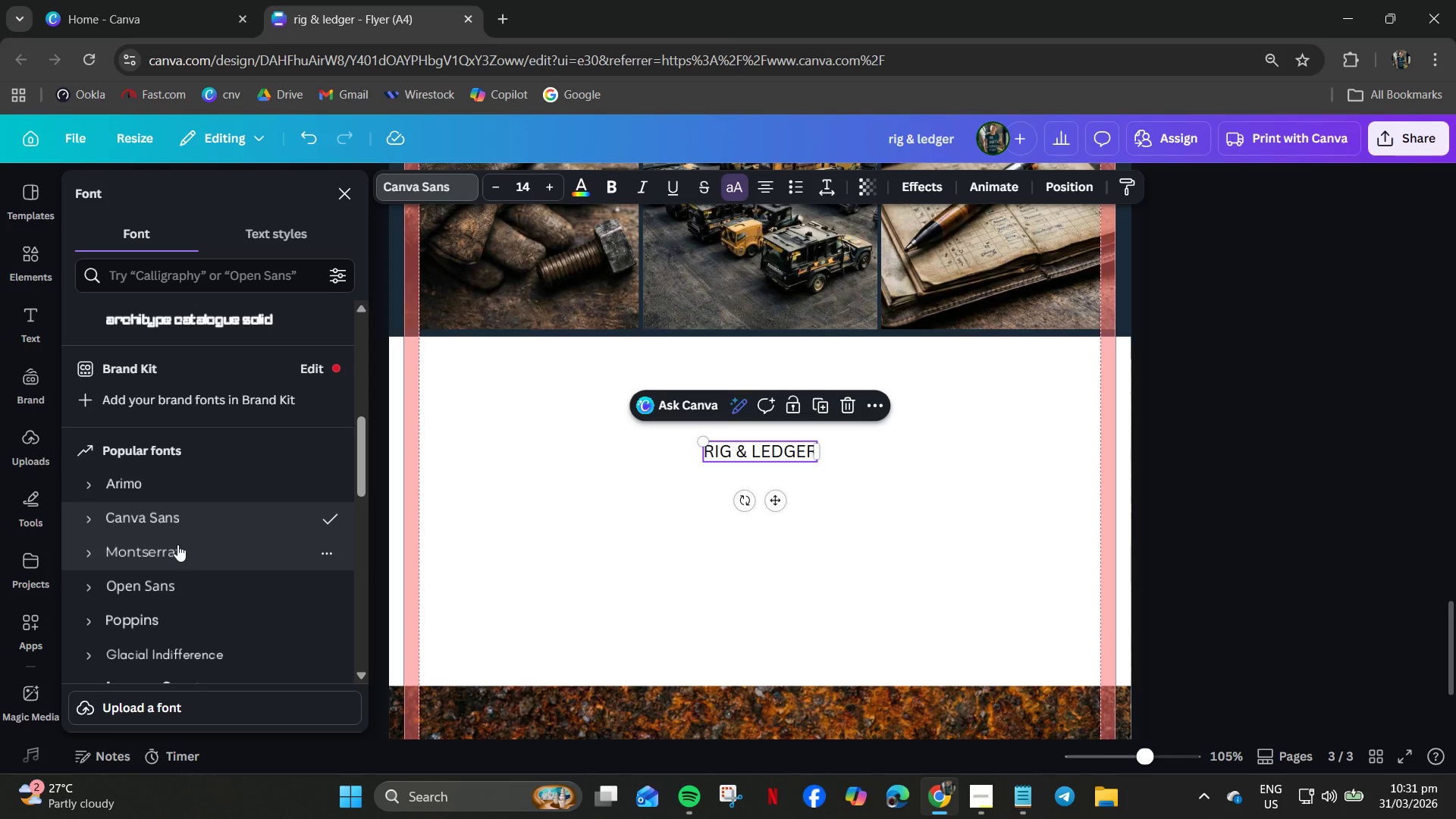 
left_click([179, 551])
 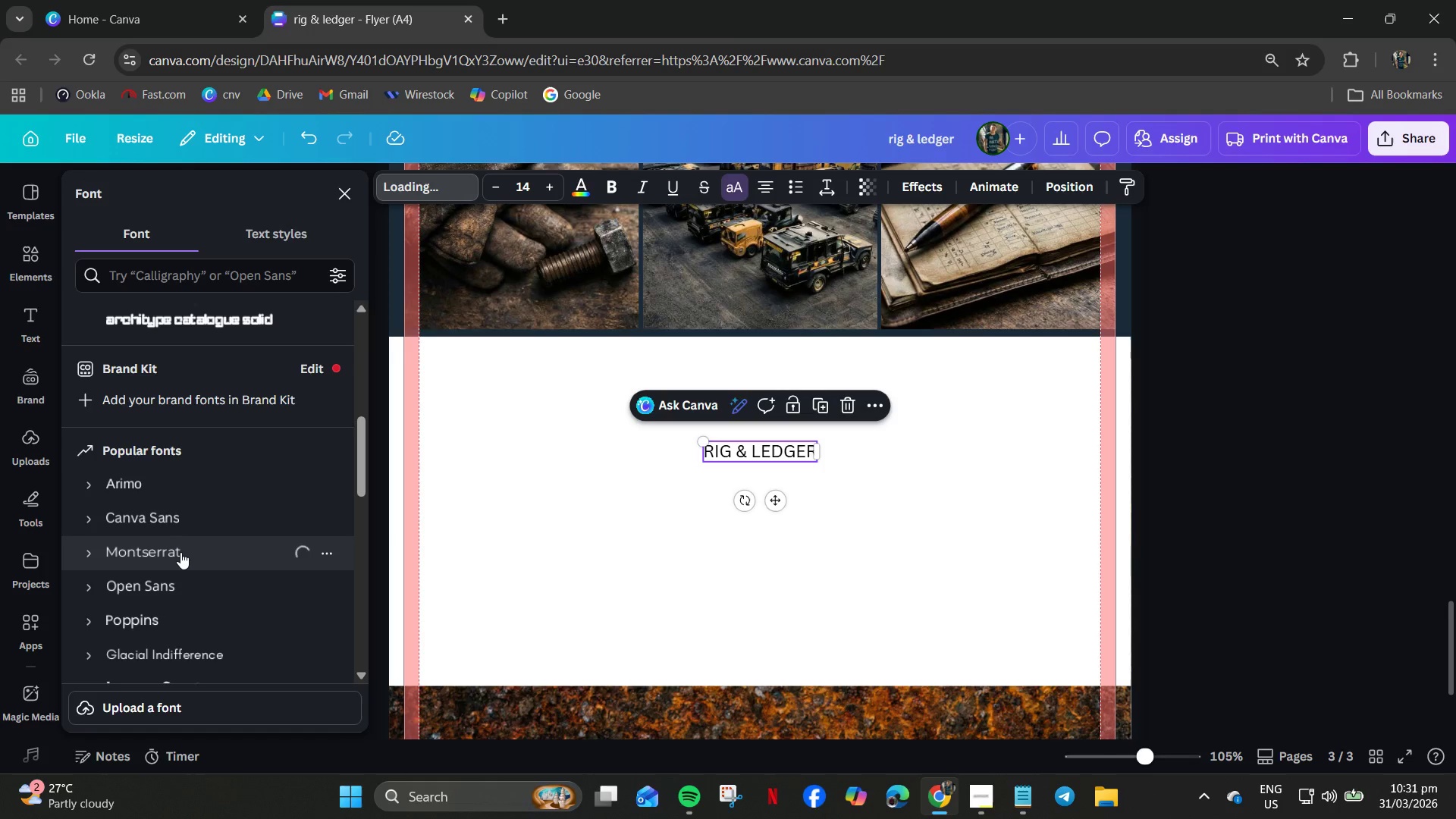 
mouse_move([171, 570])
 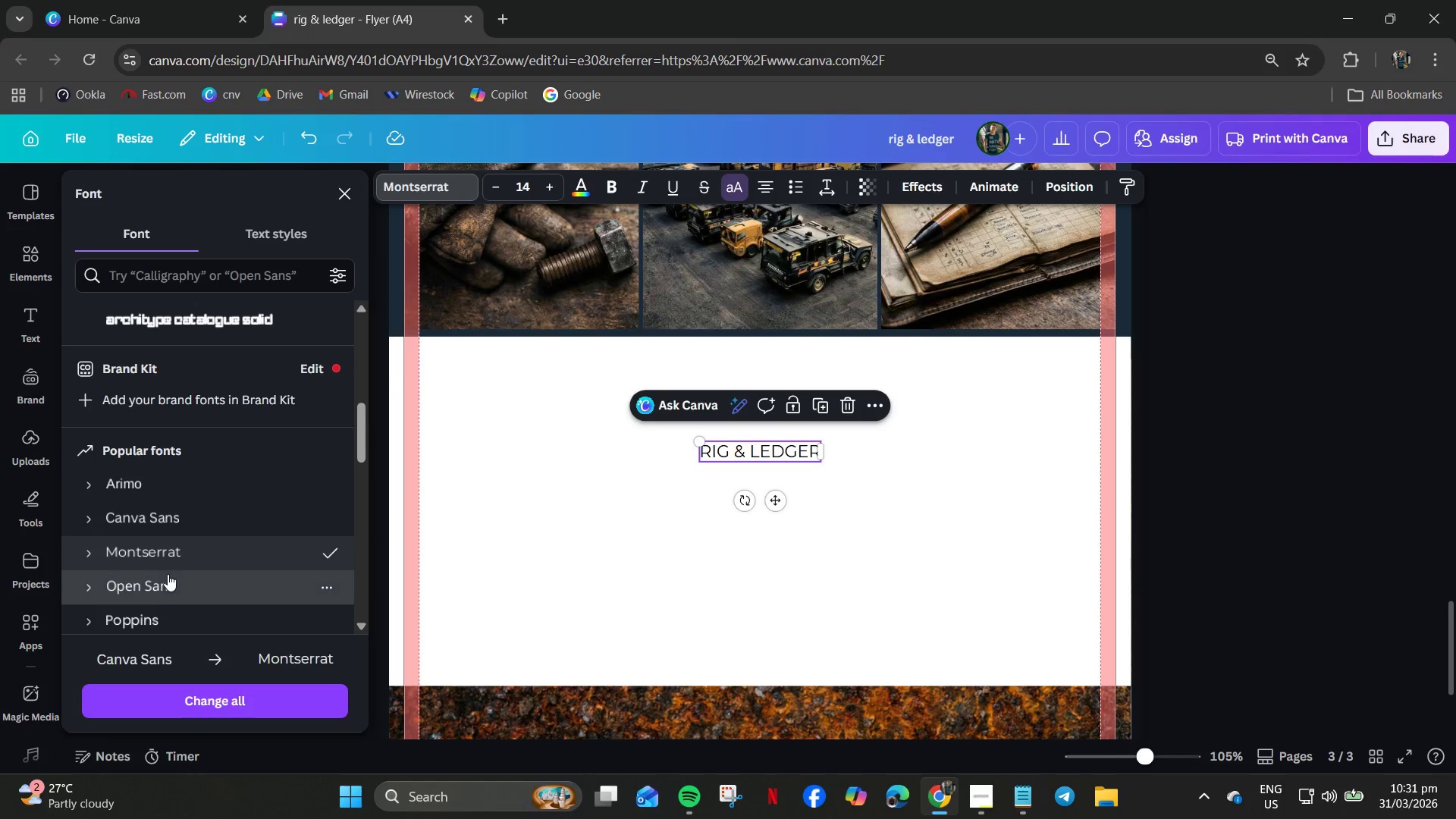 
left_click([168, 574])
 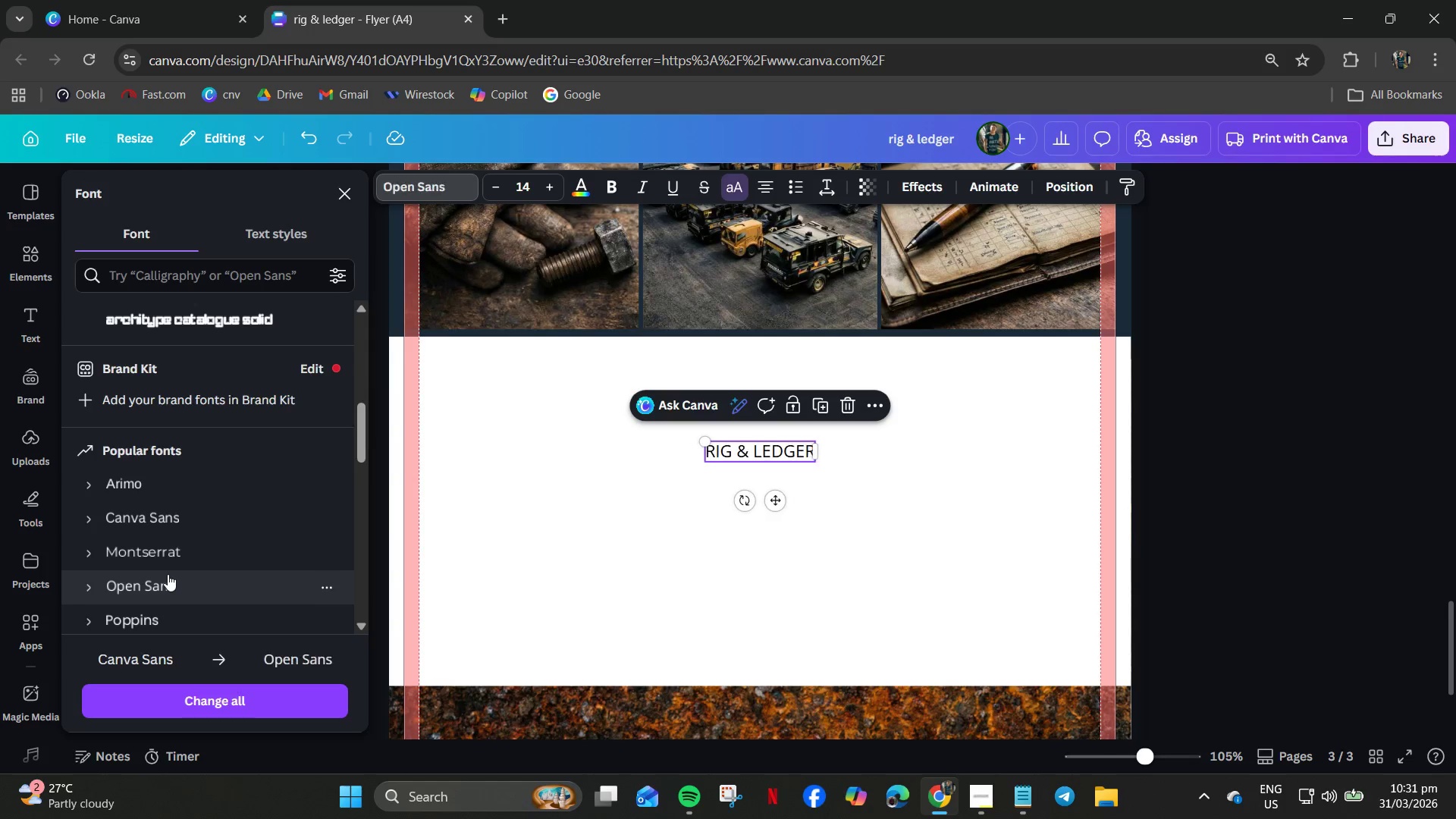 
scroll: coordinate [168, 574], scroll_direction: down, amount: 2.0
 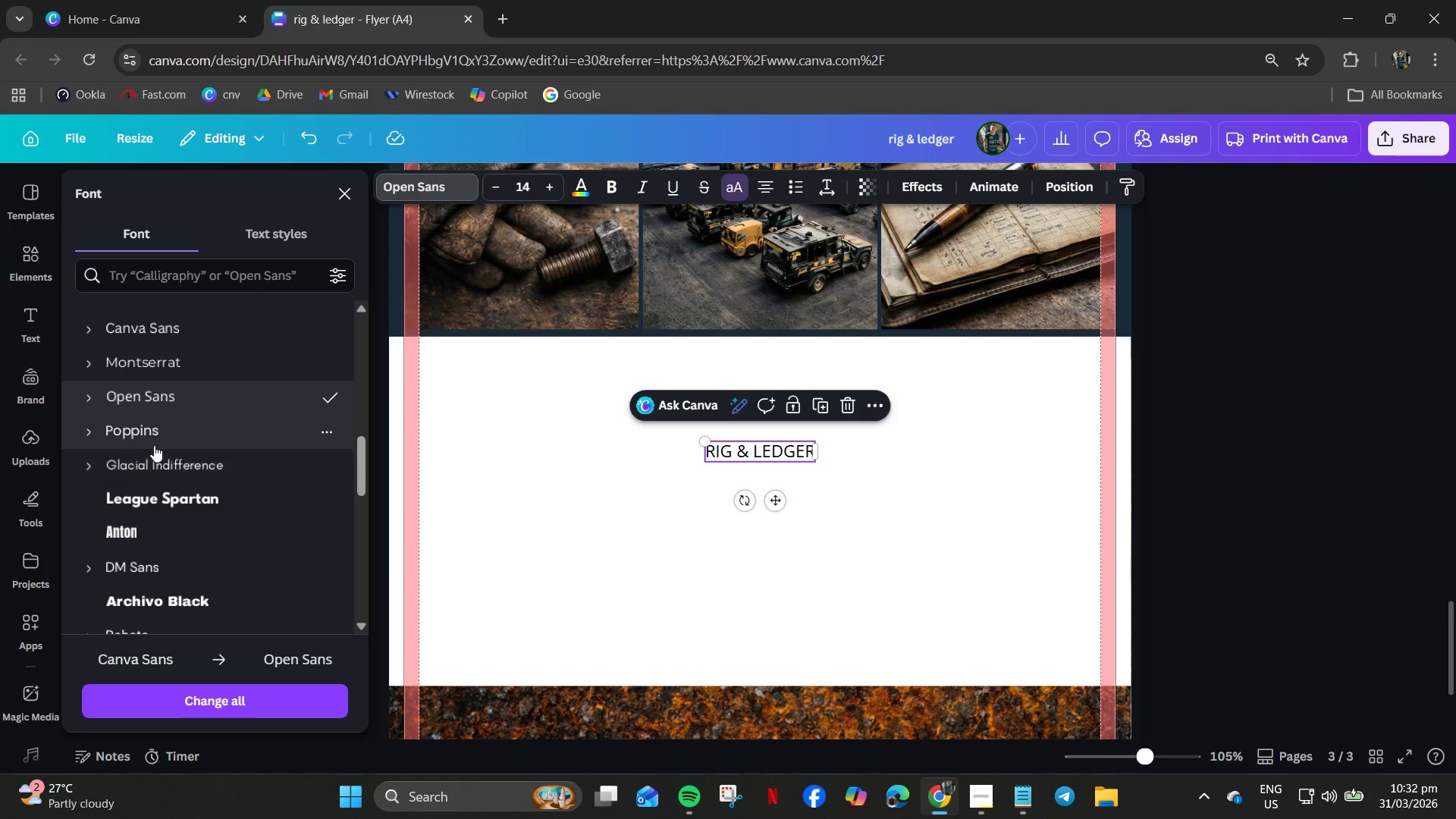 
left_click([154, 444])
 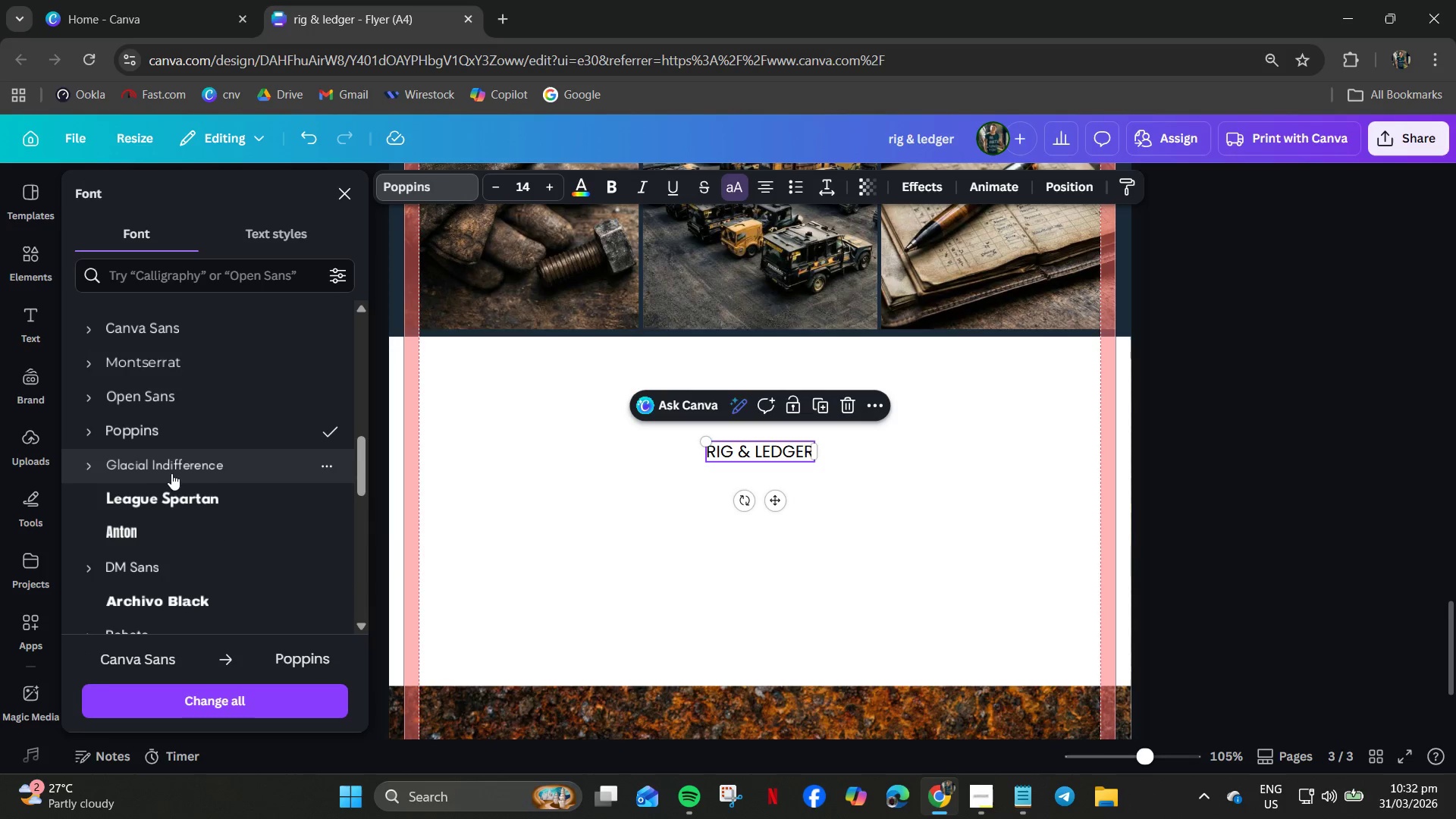 
left_click([178, 477])
 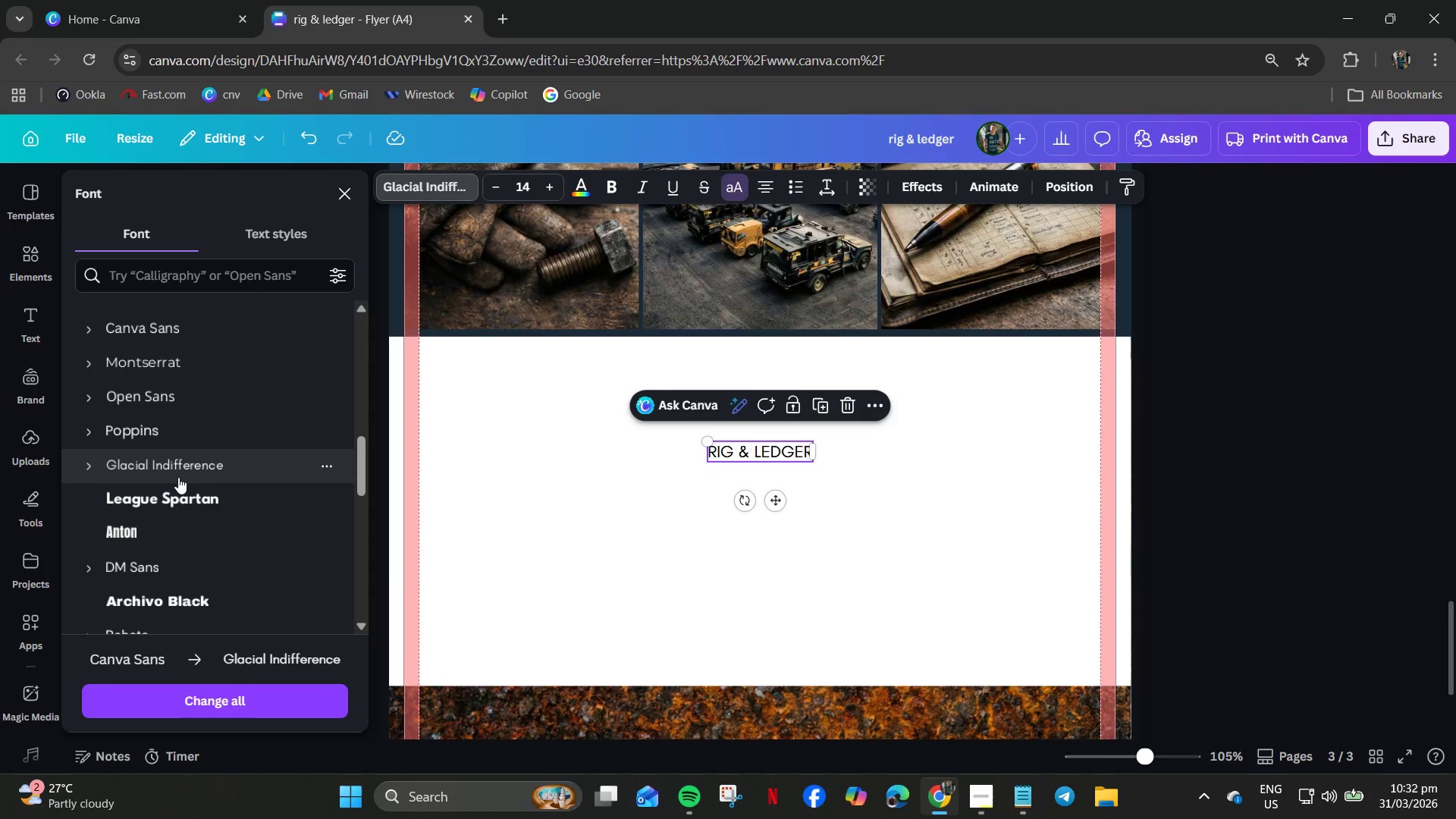 
wait(19.7)
 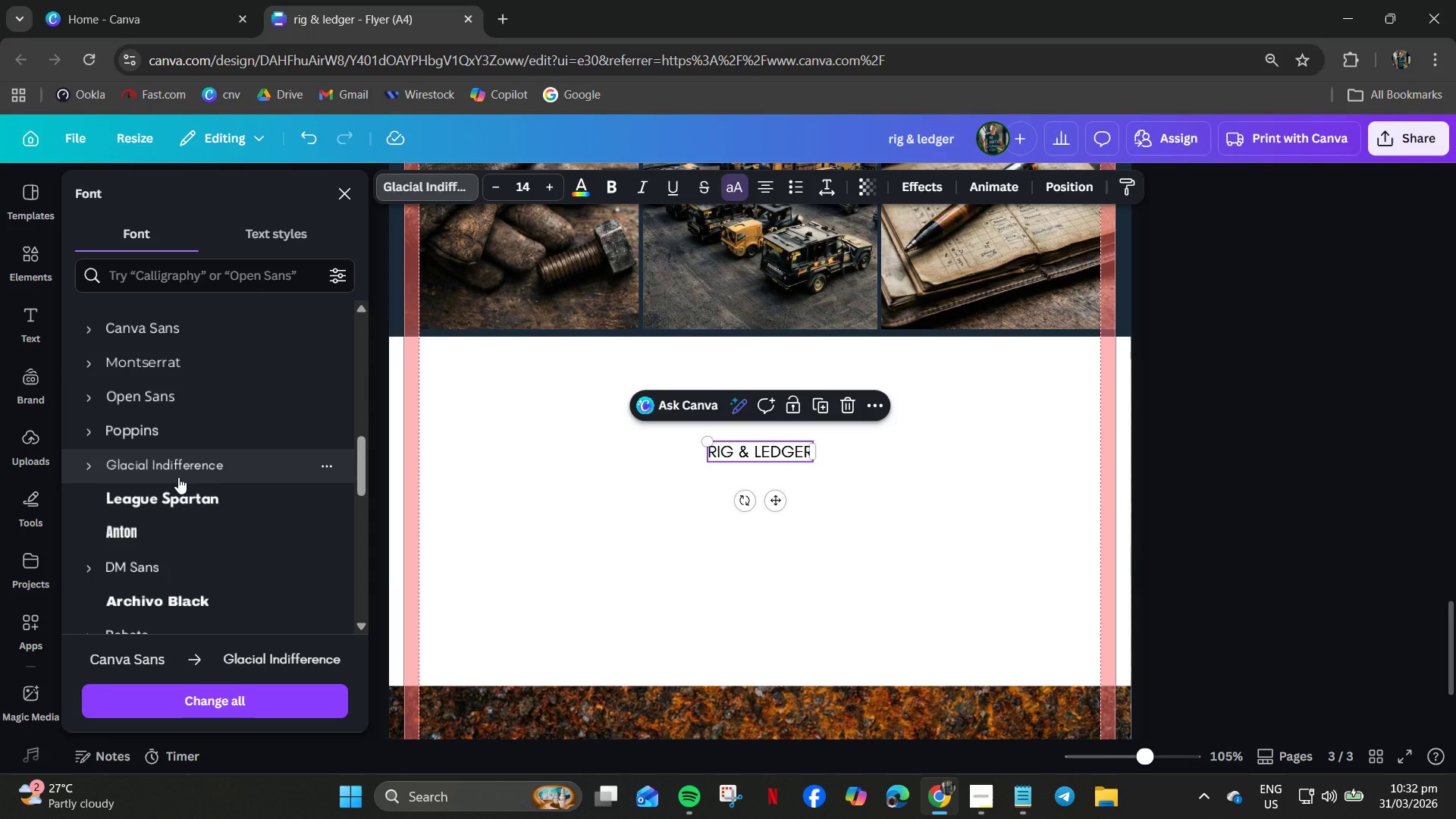 
type(source)
 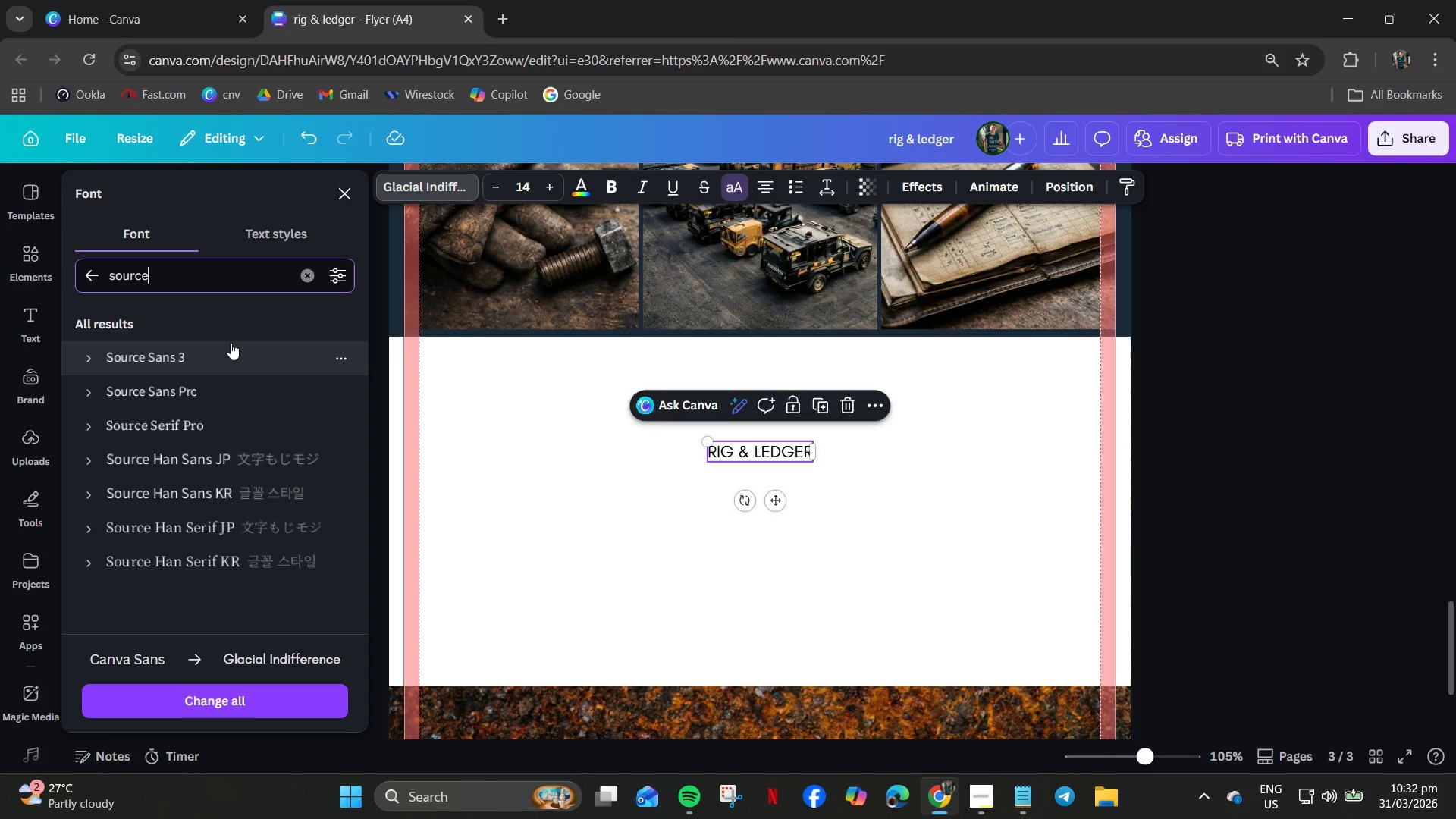 
mouse_move([244, 399])
 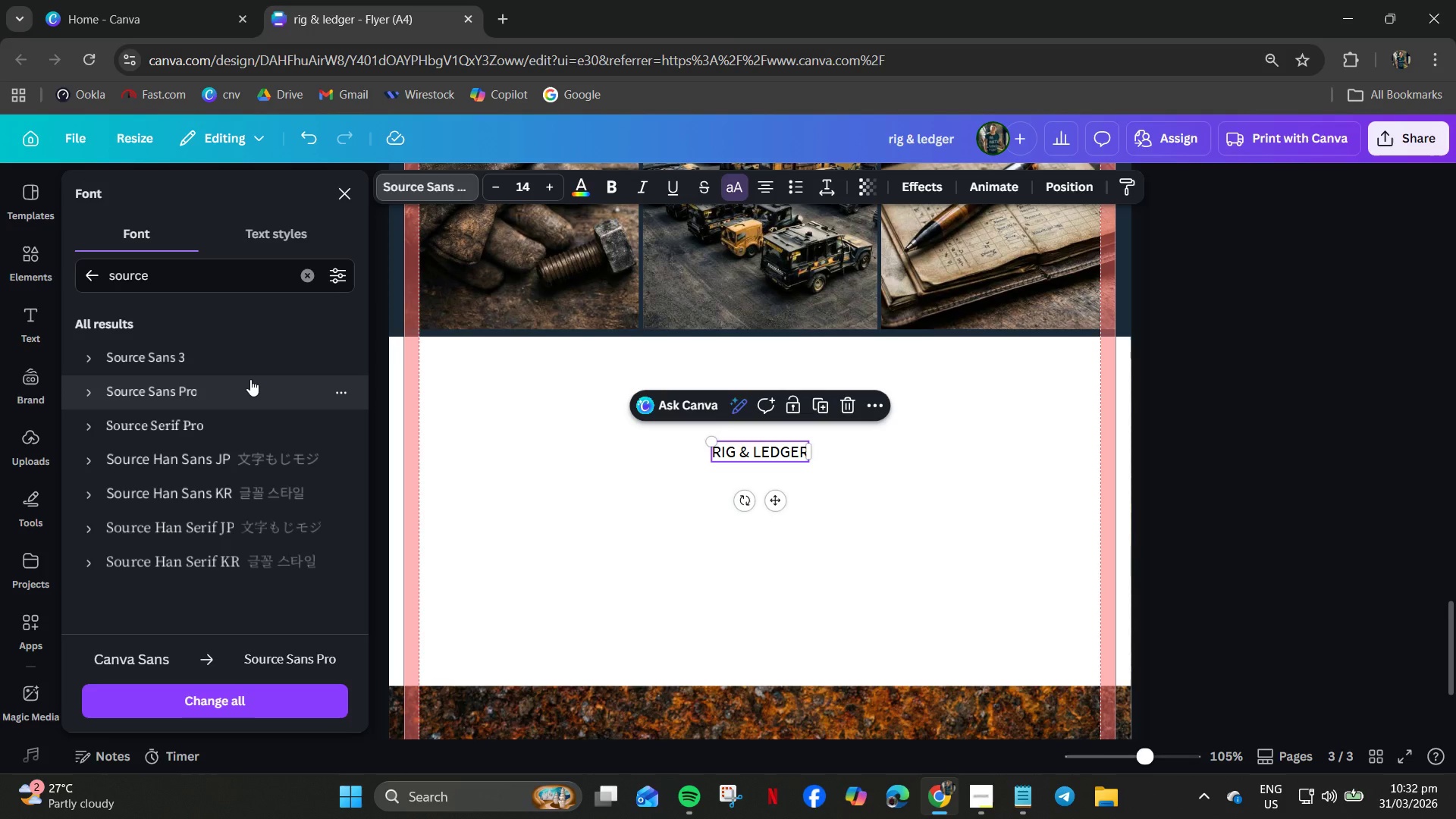 
wait(20.64)
 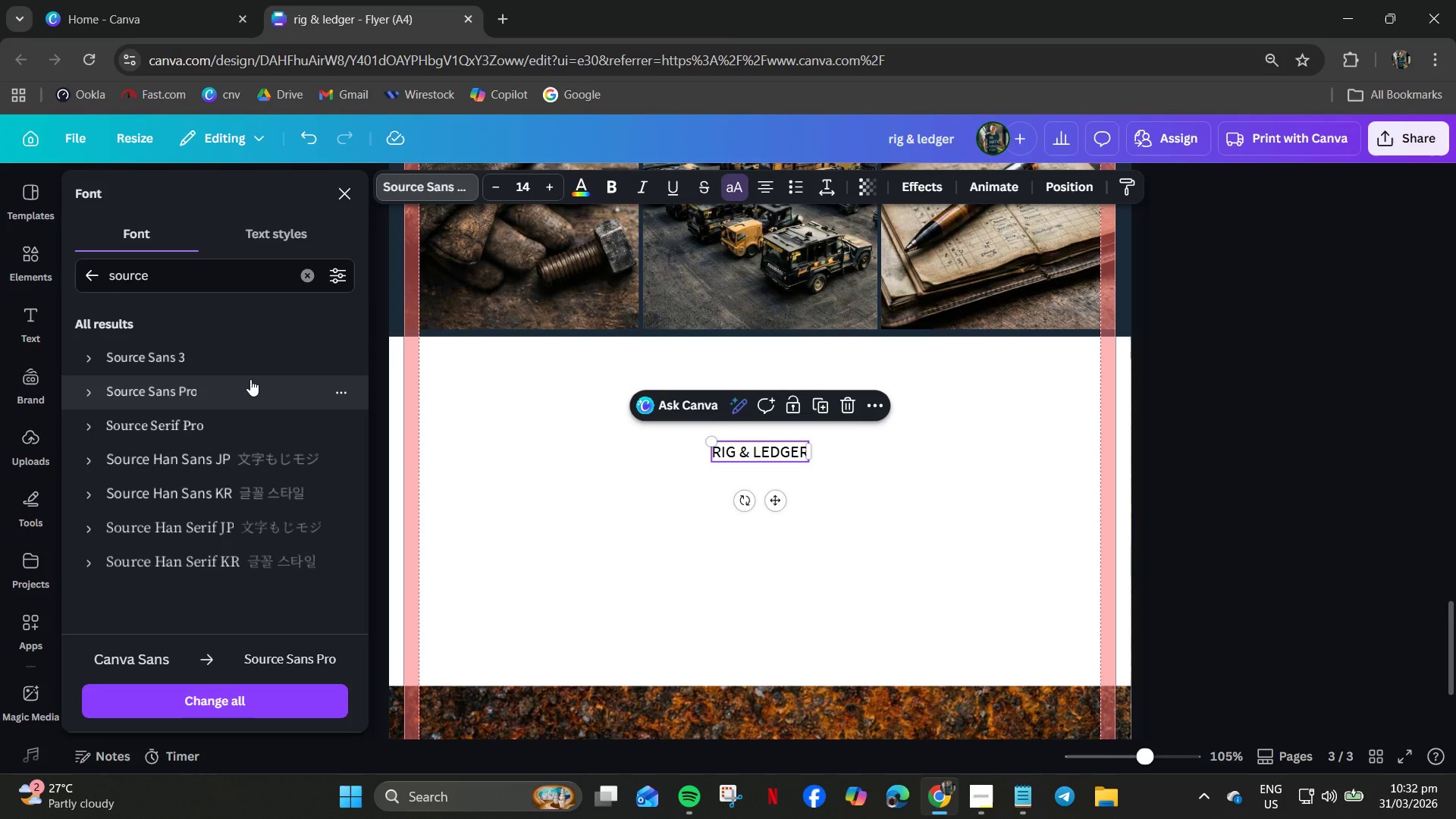 
left_click_drag(start_coordinate=[811, 454], to_coordinate=[812, 460])
 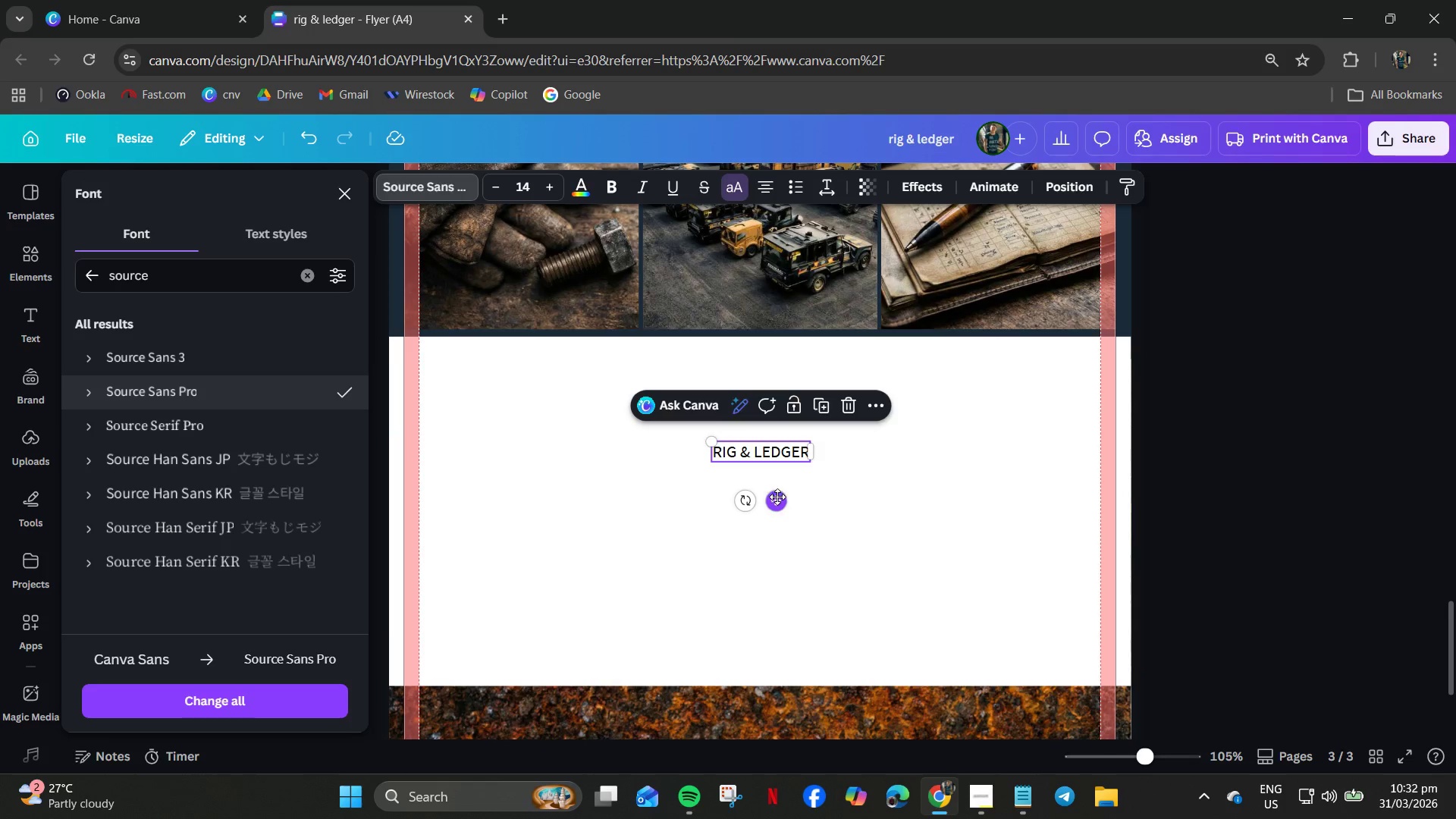 
left_click([776, 495])
 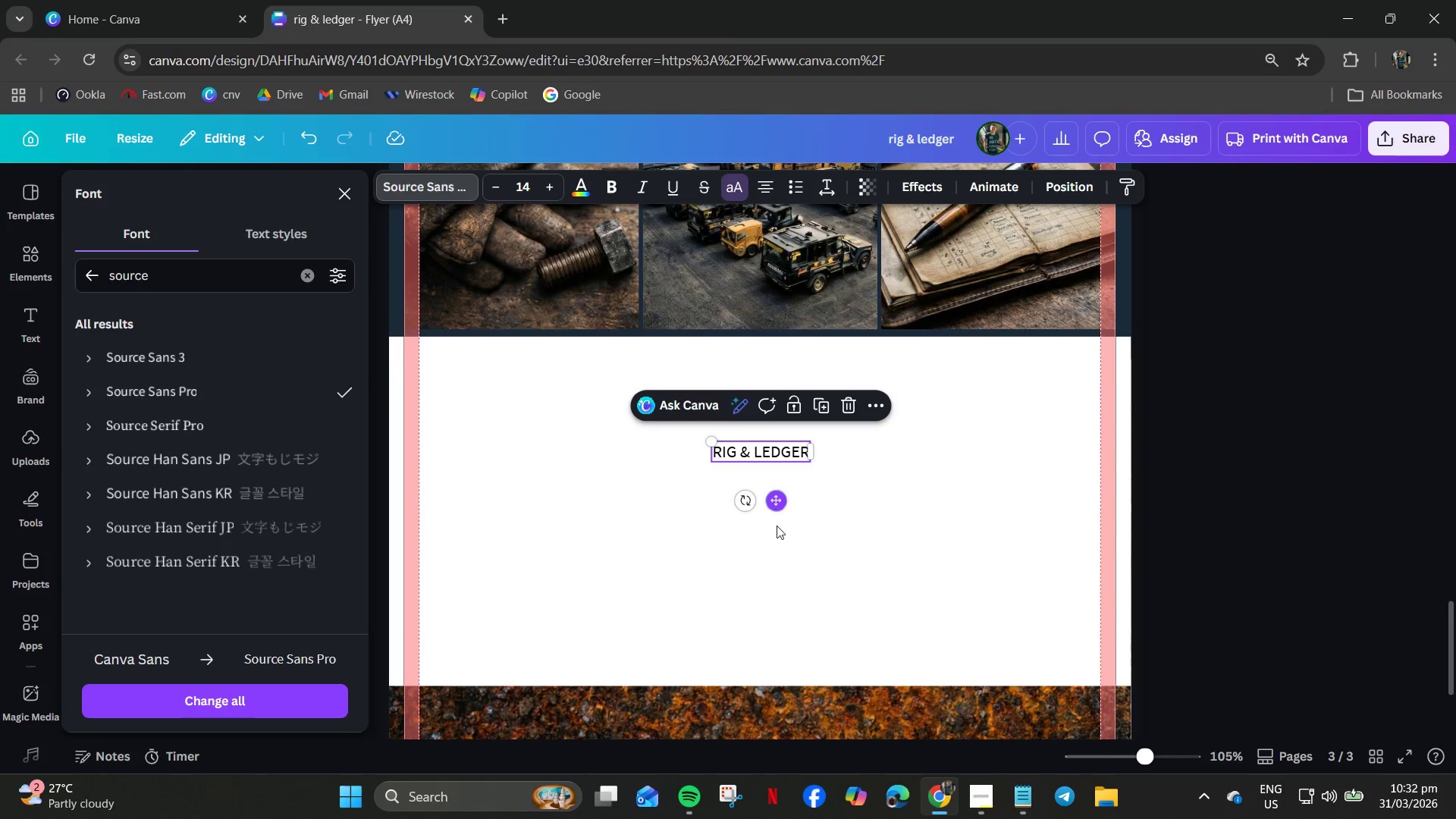 
left_click([777, 547])
 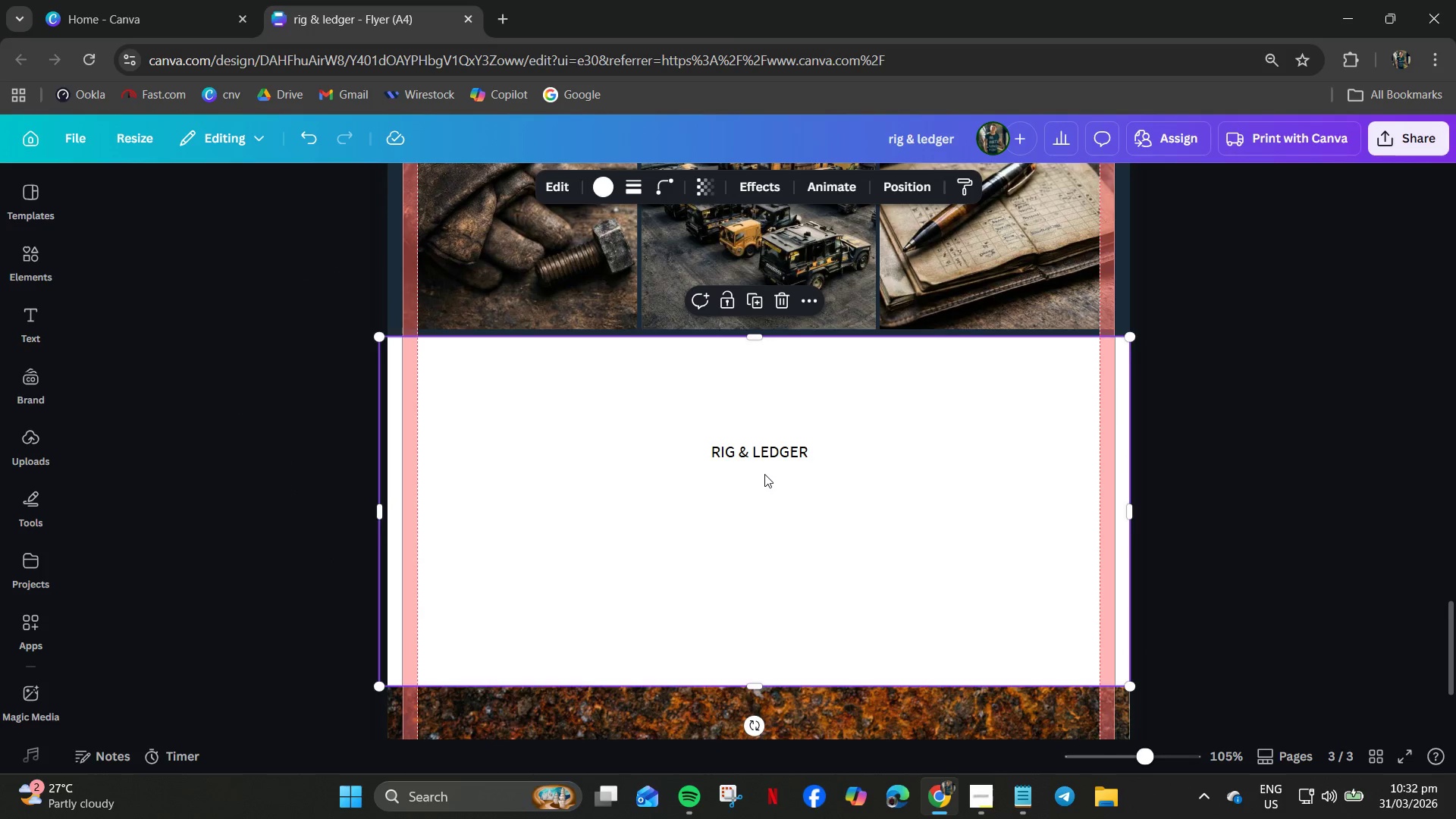 
left_click([761, 458])
 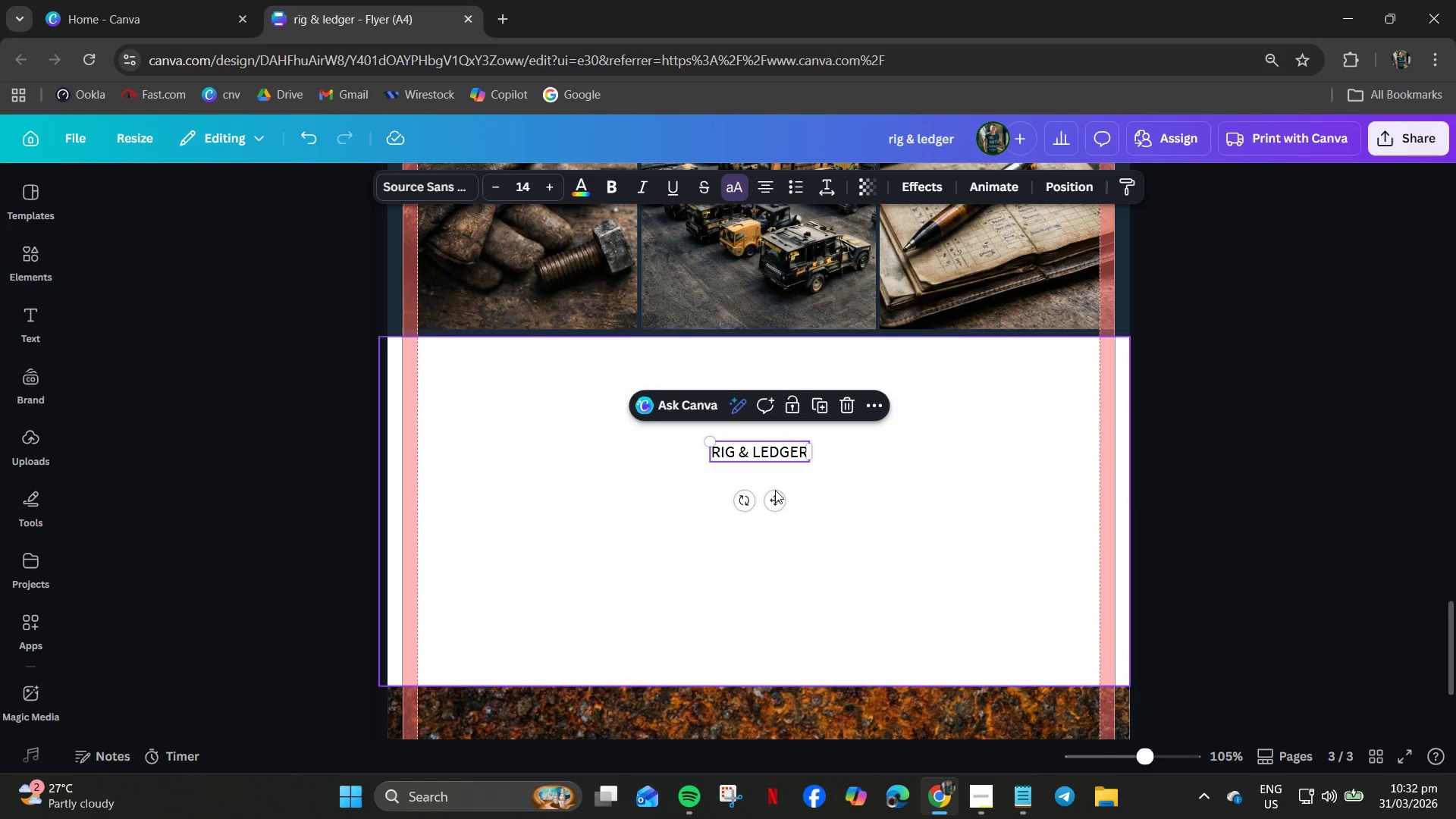 
left_click([774, 497])
 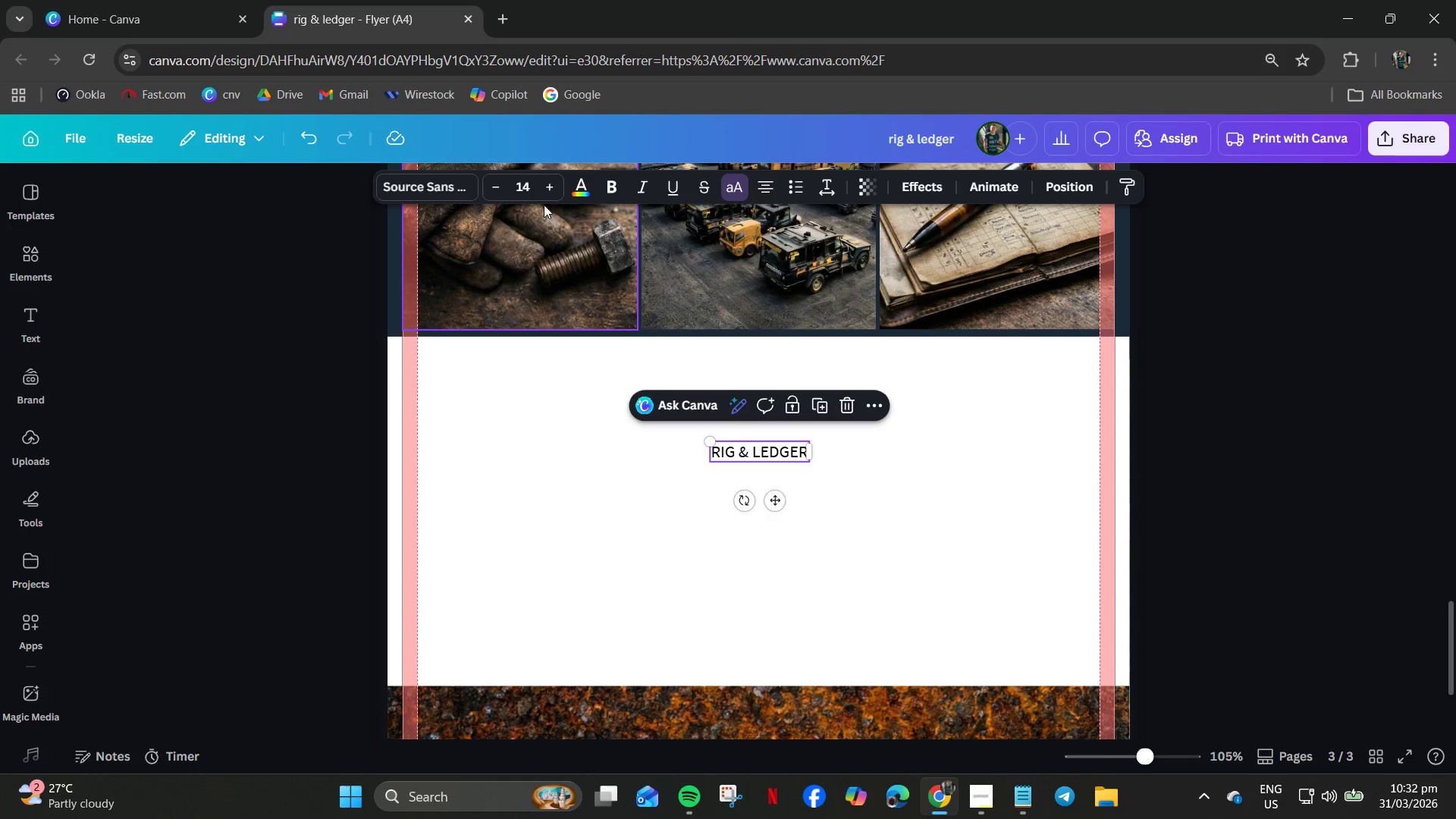 
left_click([529, 194])
 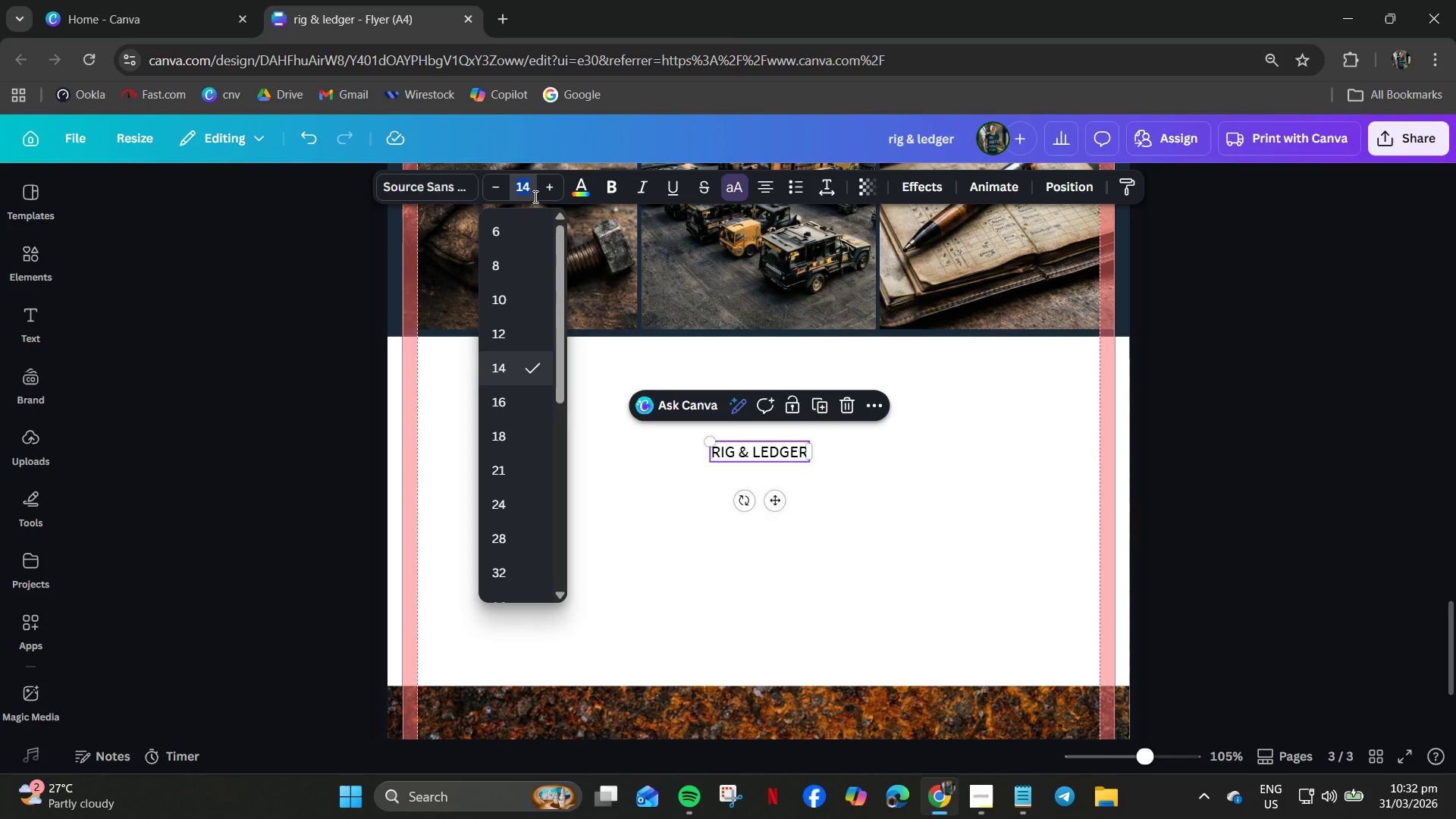 
key(Numpad4)
 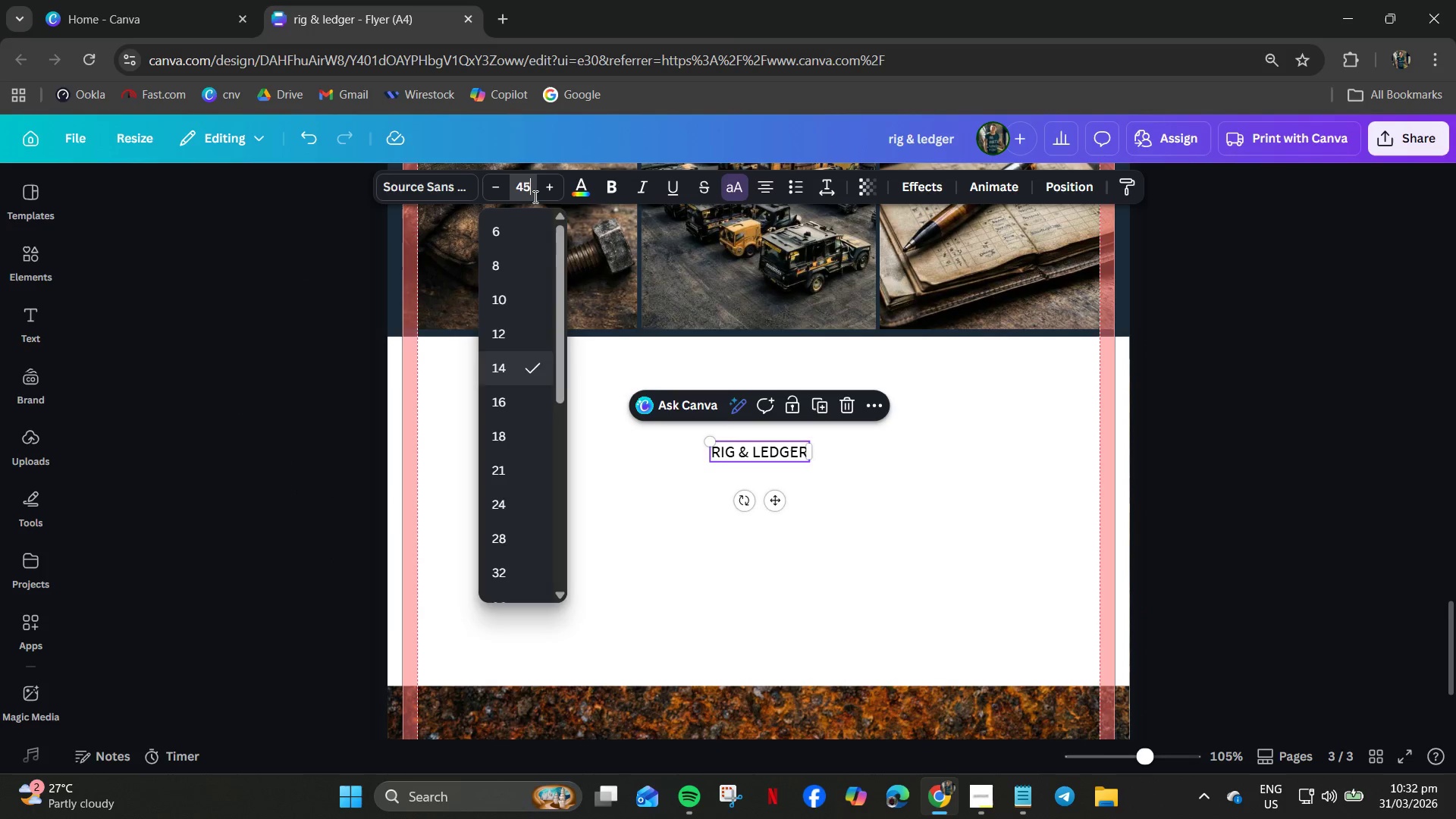 
key(Numpad5)
 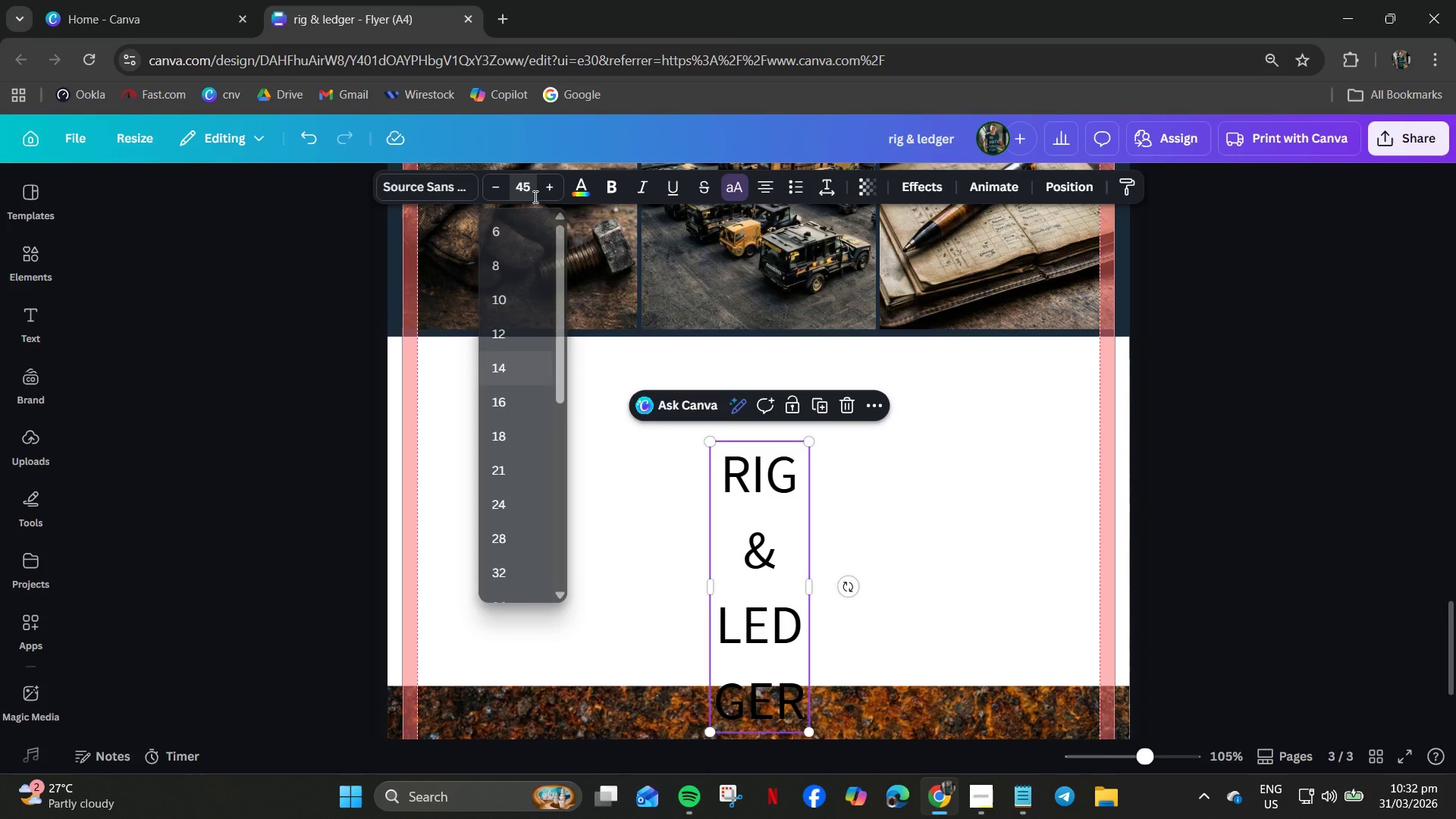 
key(NumpadEnter)
 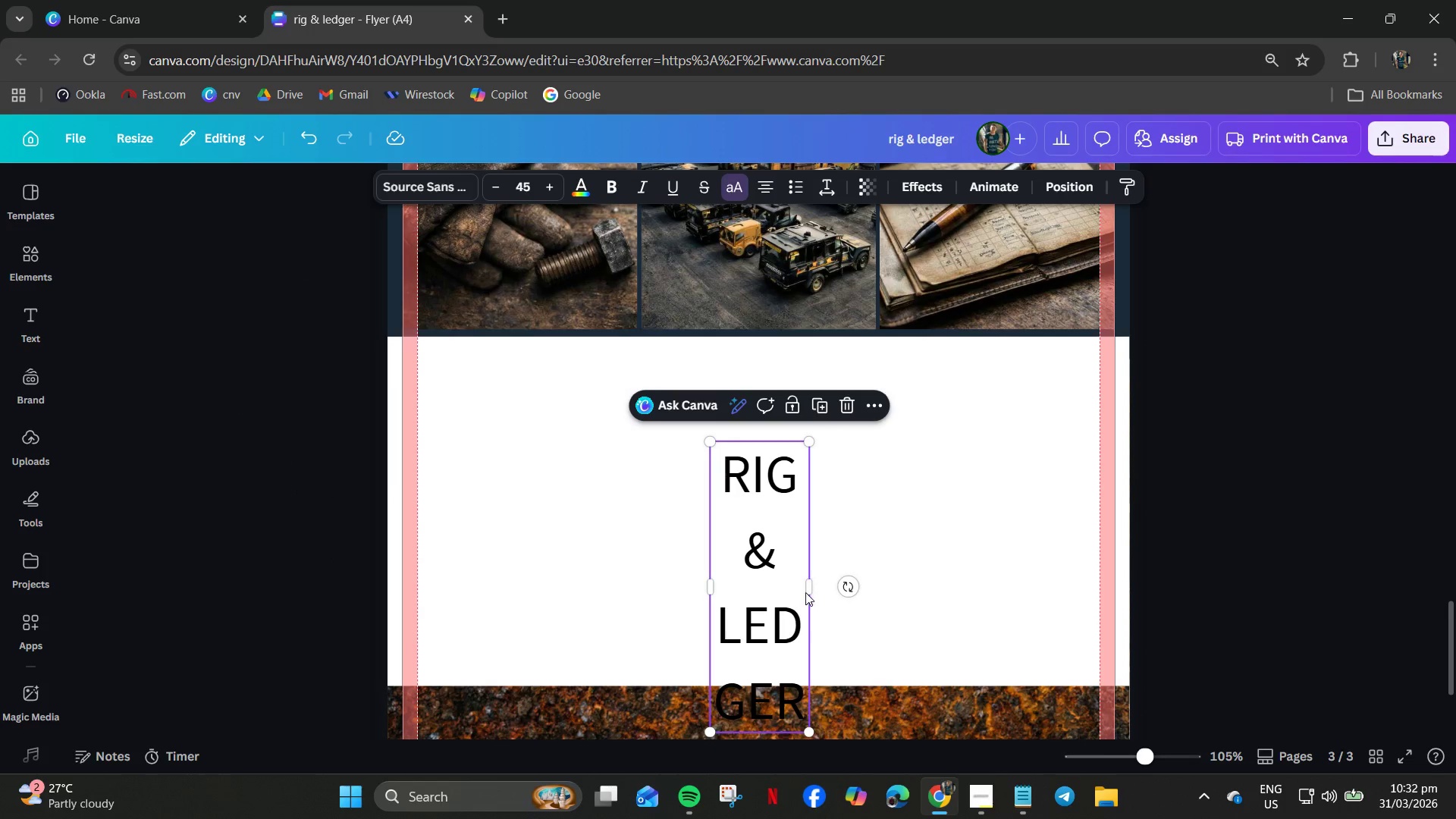 
left_click_drag(start_coordinate=[813, 587], to_coordinate=[1075, 535])
 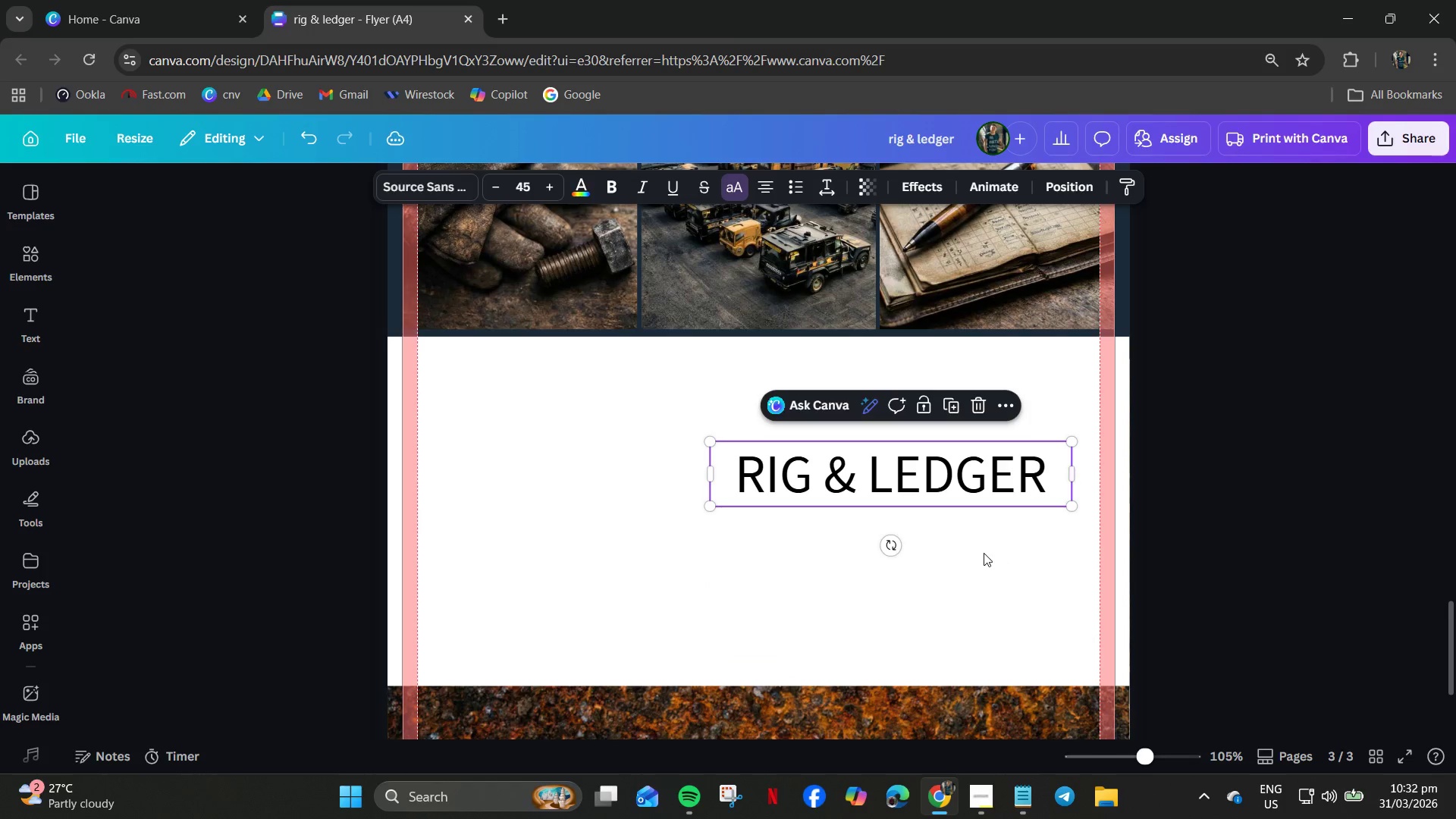 
left_click([983, 553])
 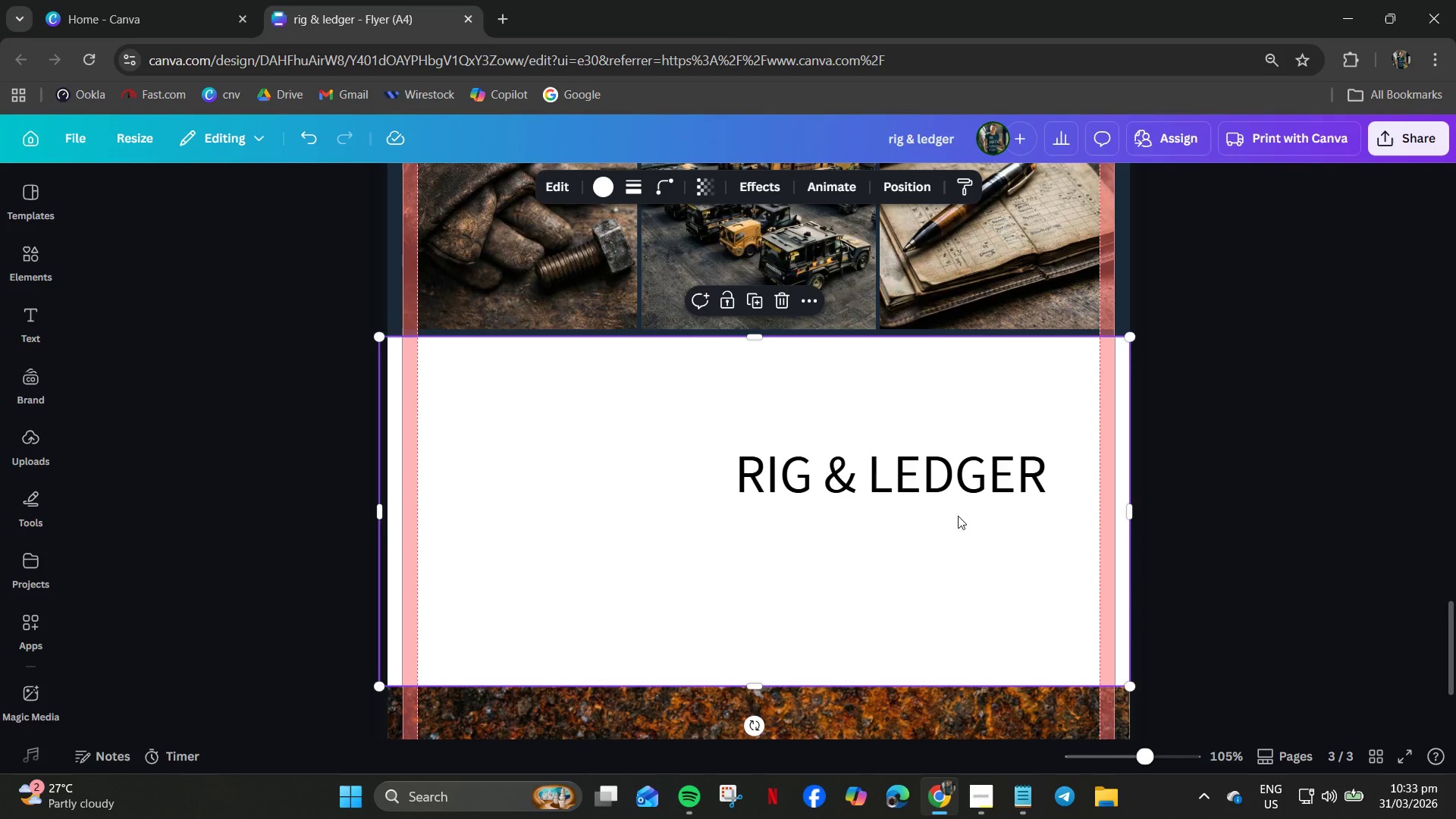 
left_click_drag(start_coordinate=[912, 488], to_coordinate=[790, 466])
 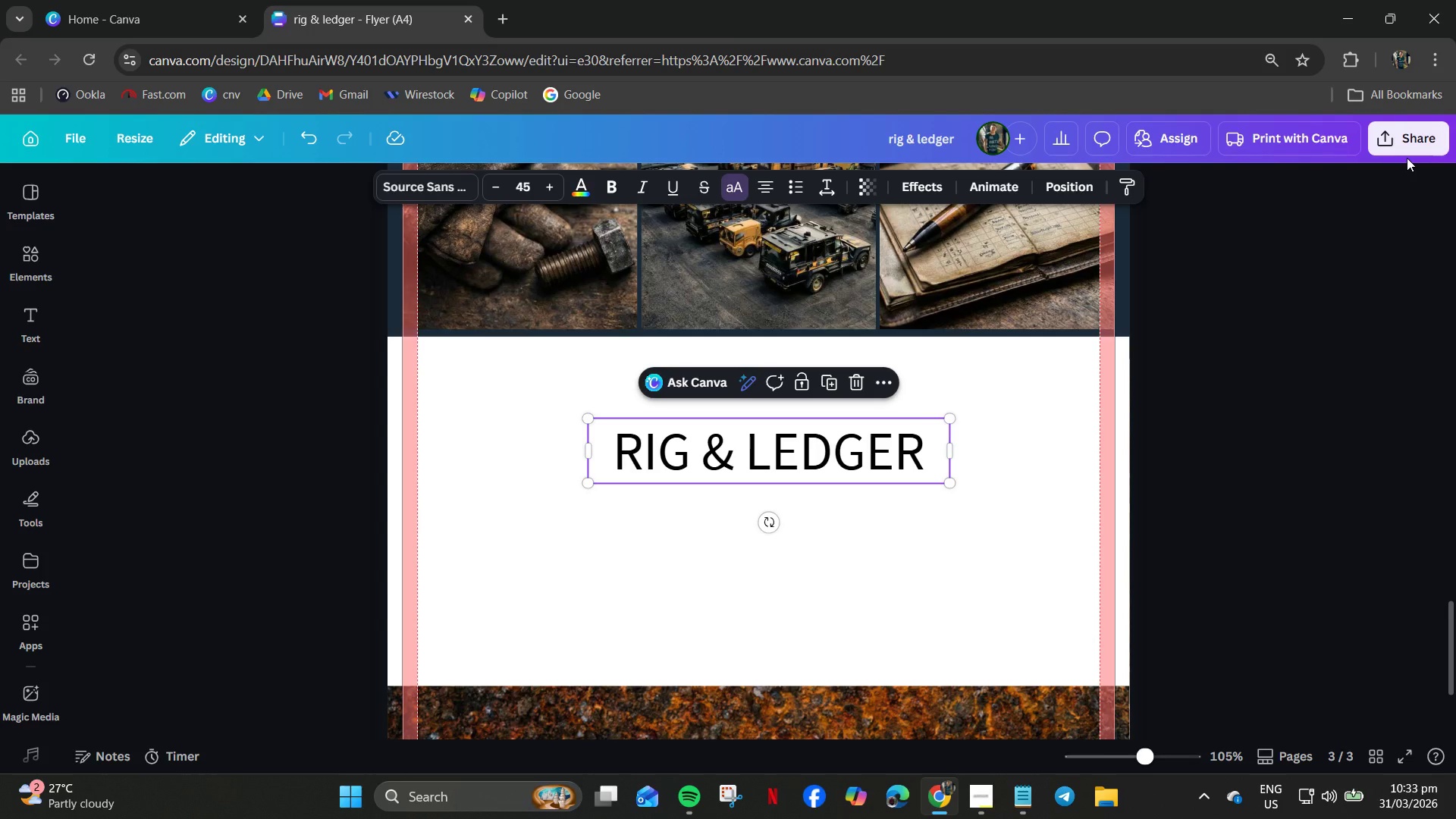 
wait(61.31)
 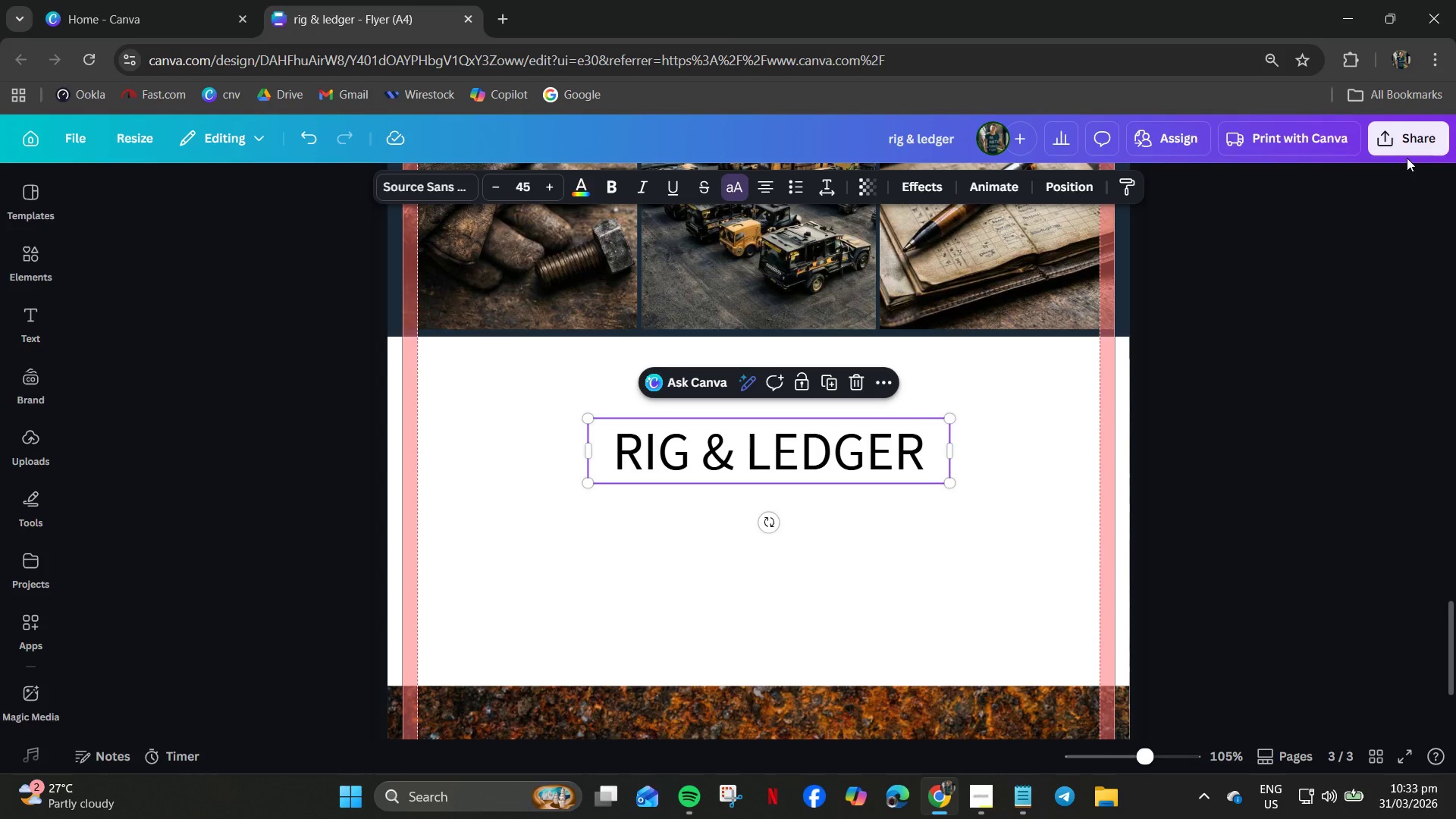 
left_click([427, 196])
 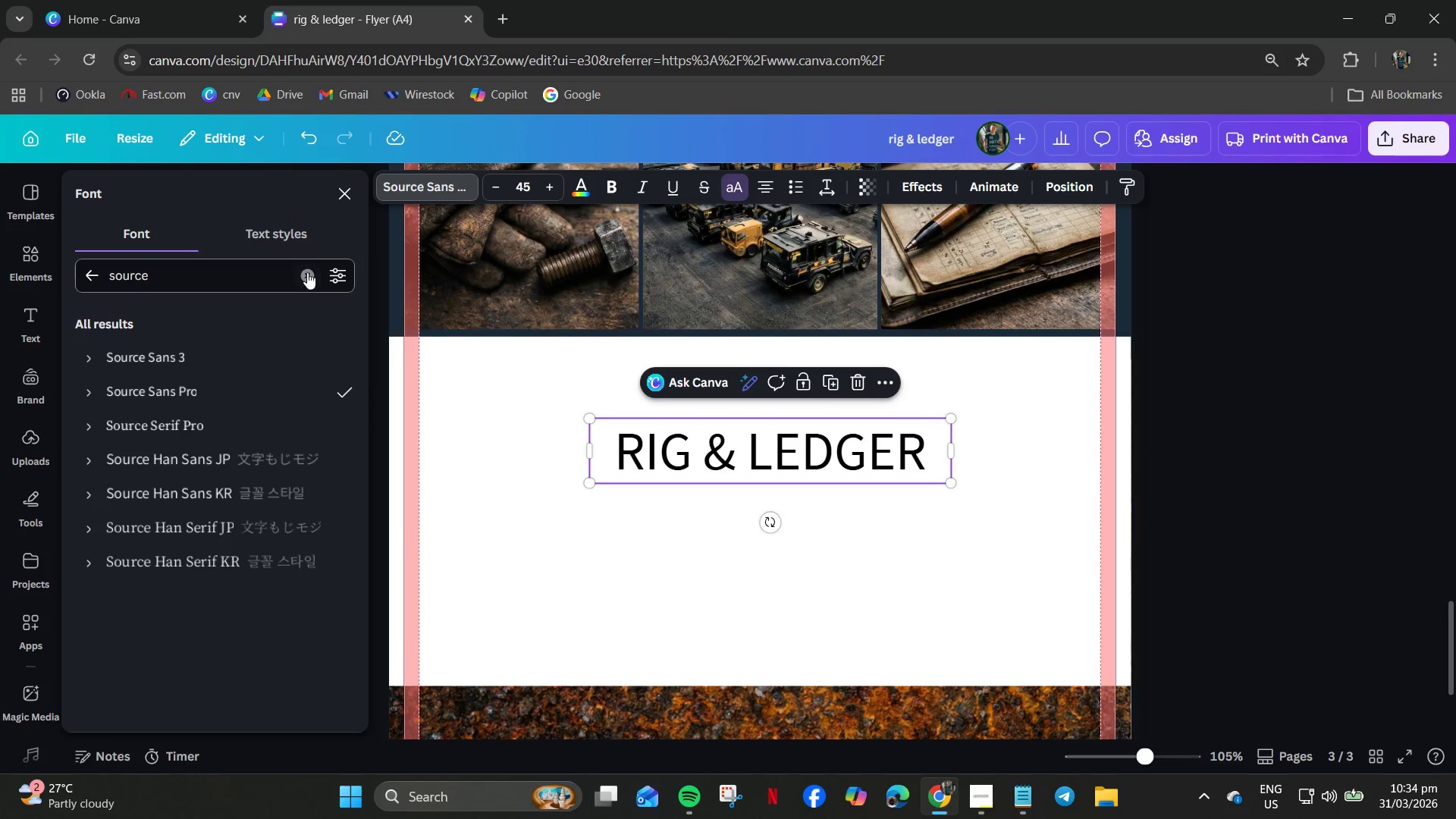 
left_click([304, 275])
 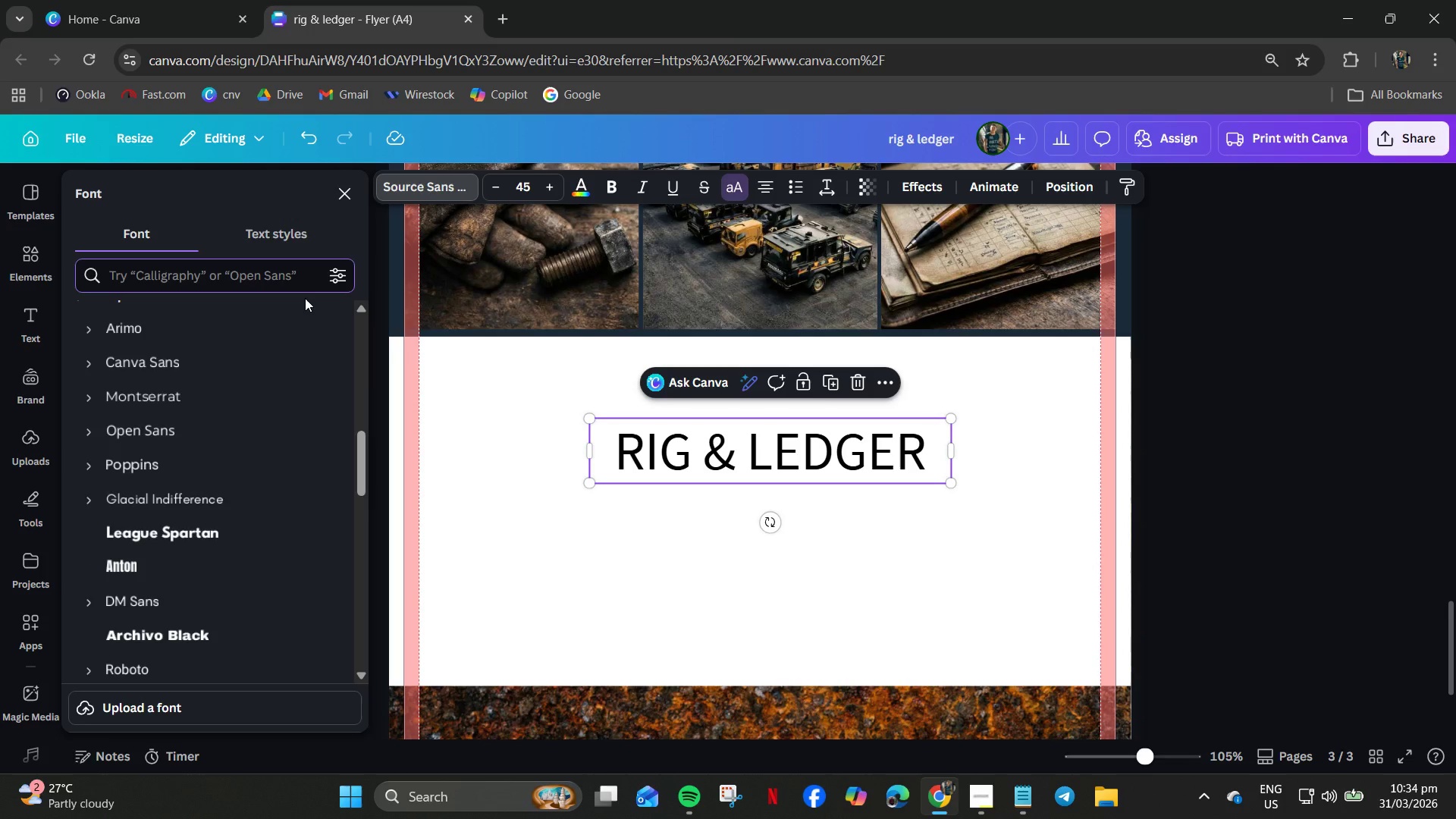 
type(play)
 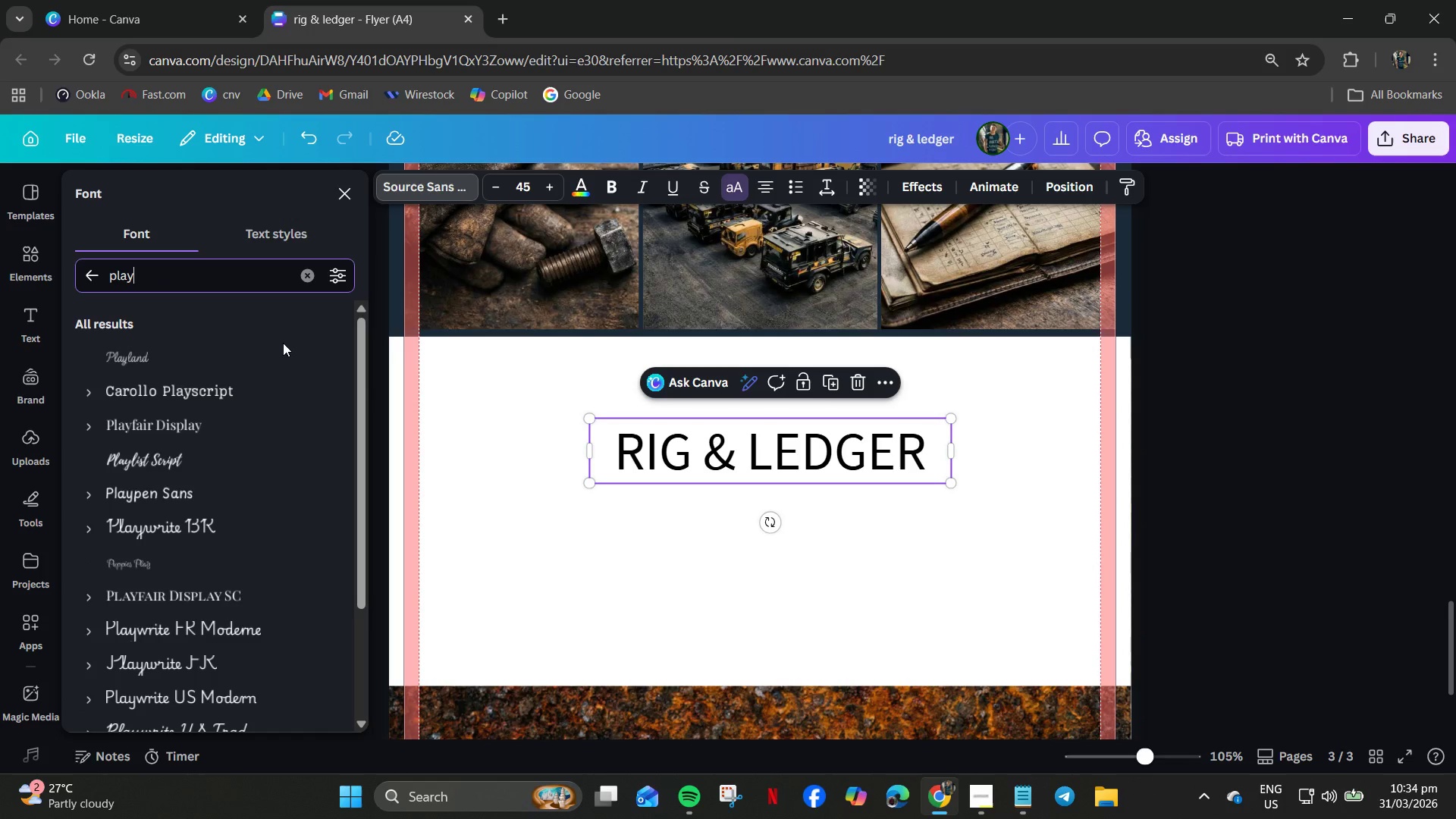 
left_click([216, 422])
 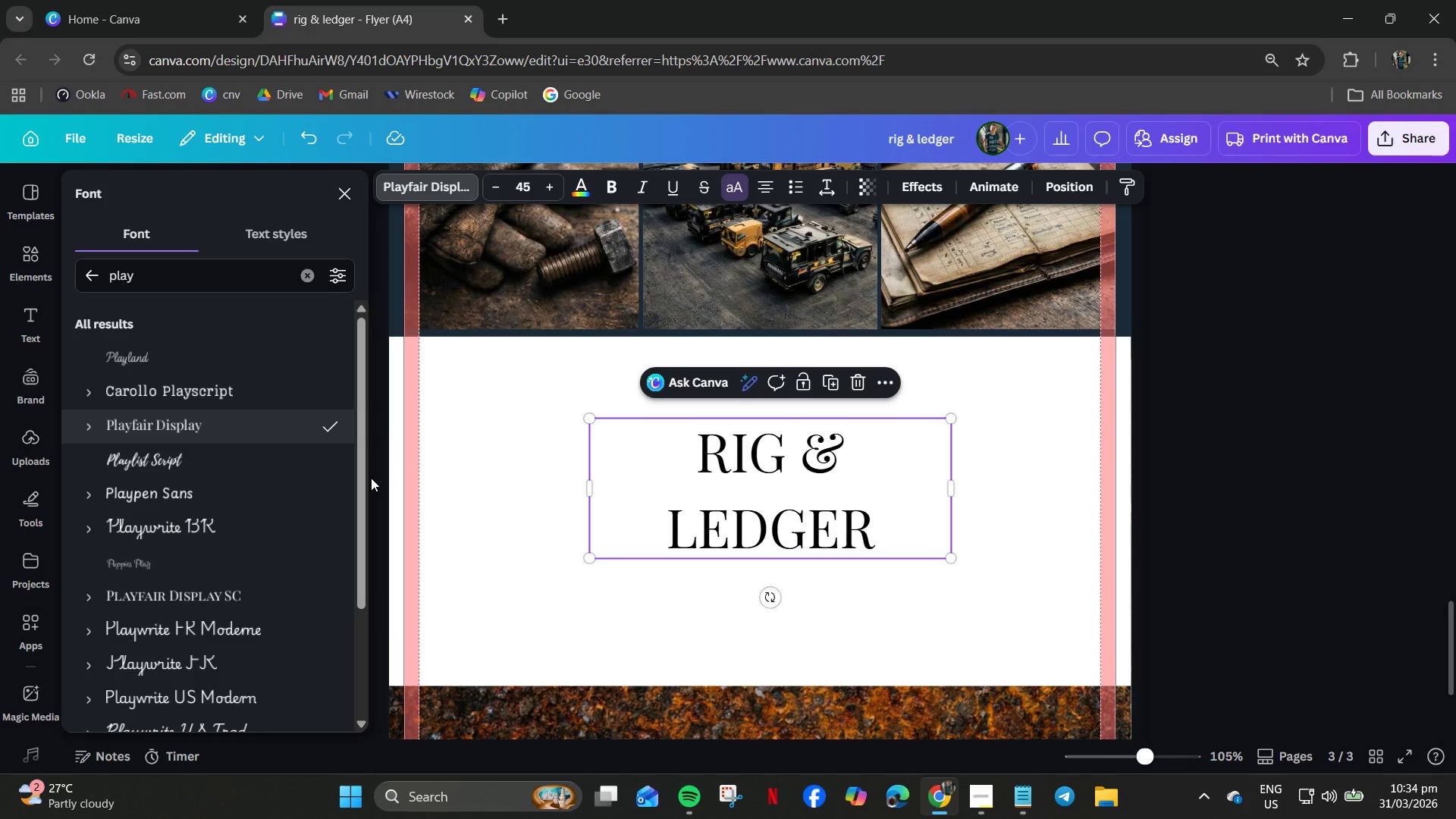 
left_click_drag(start_coordinate=[955, 491], to_coordinate=[1040, 488])
 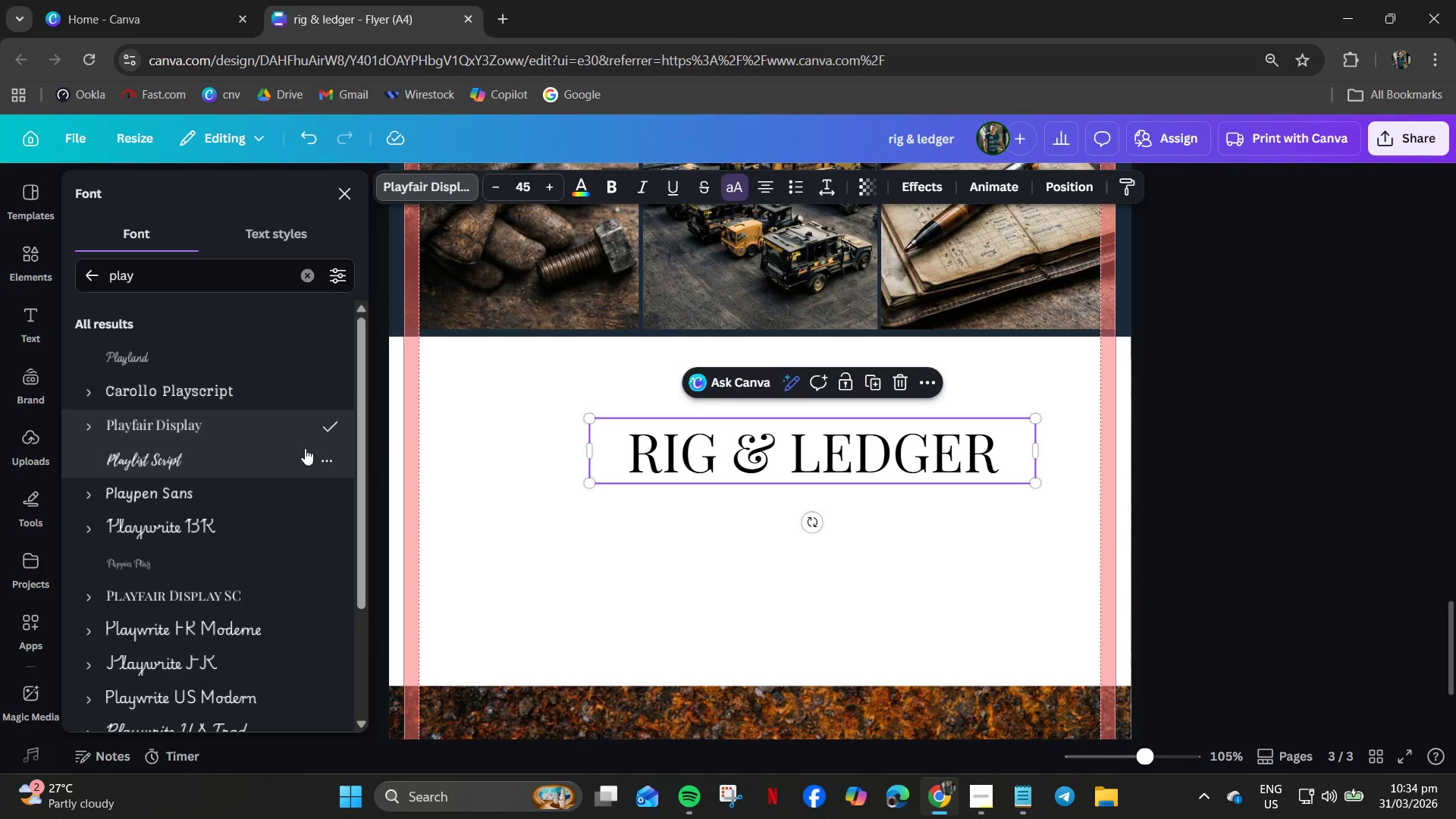 
double_click([721, 468])
 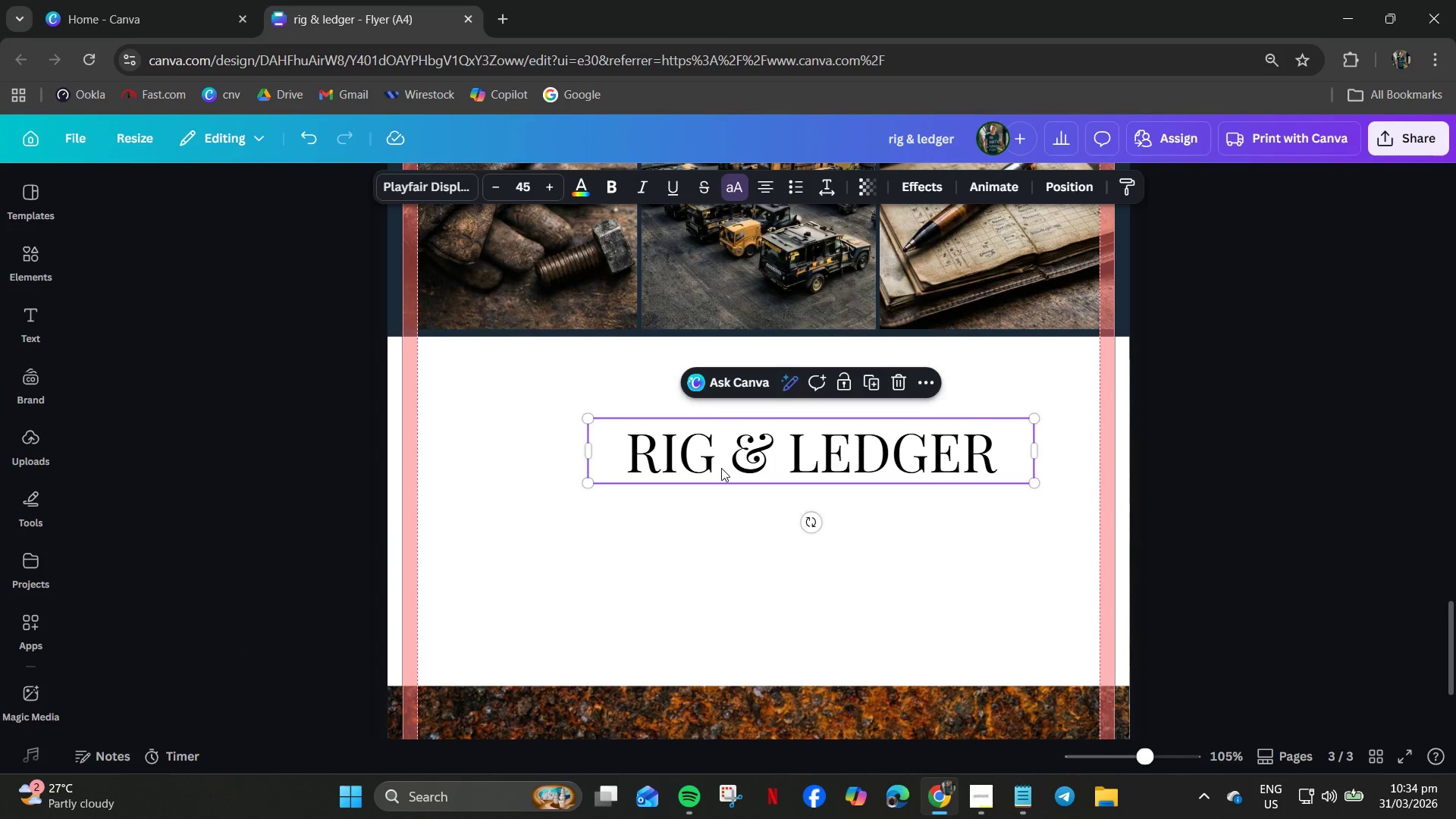 
key(Control+C)
 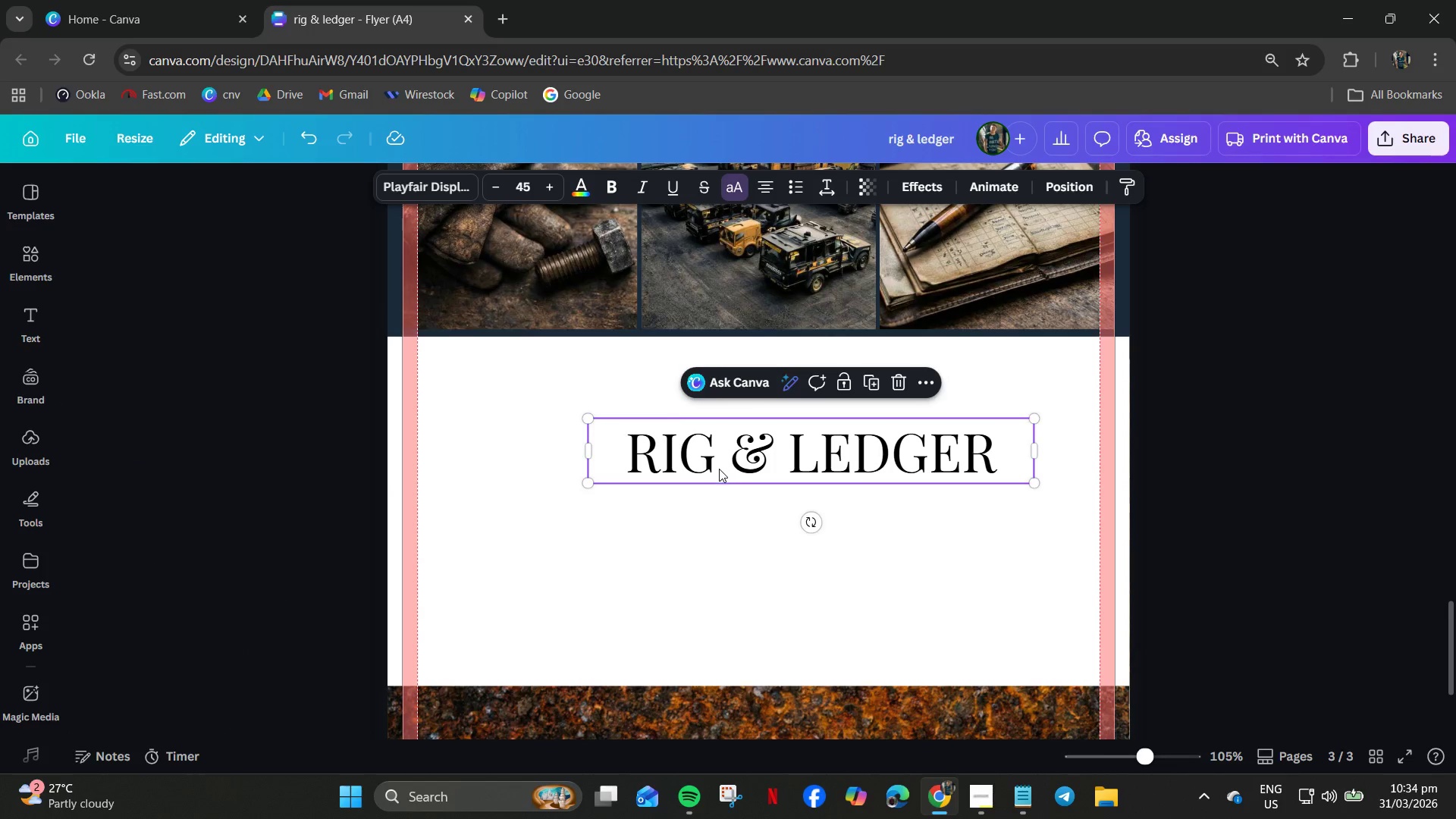 
key(Control+V)
 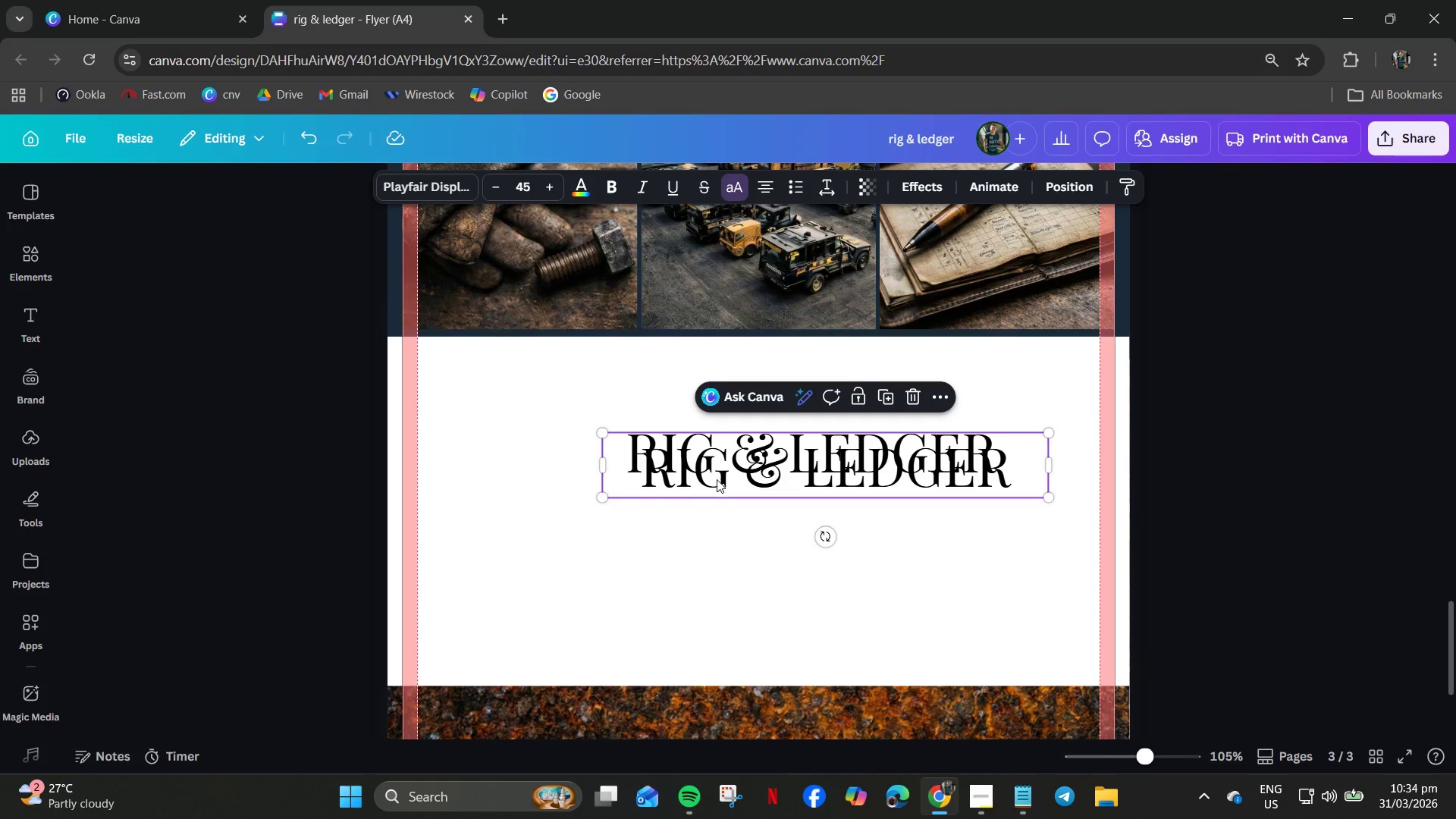 
left_click_drag(start_coordinate=[717, 479], to_coordinate=[696, 549])
 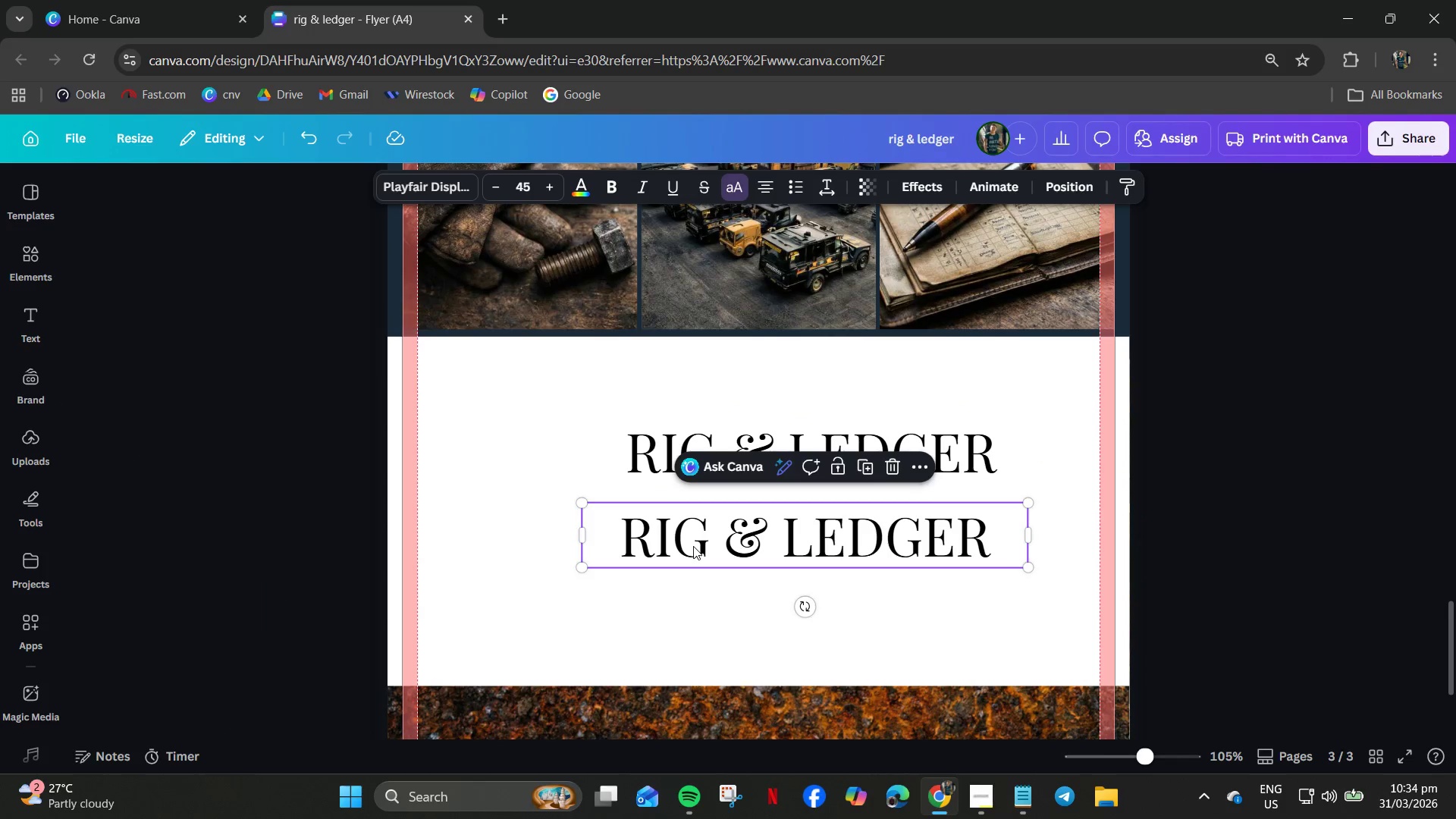 
double_click([693, 546])
 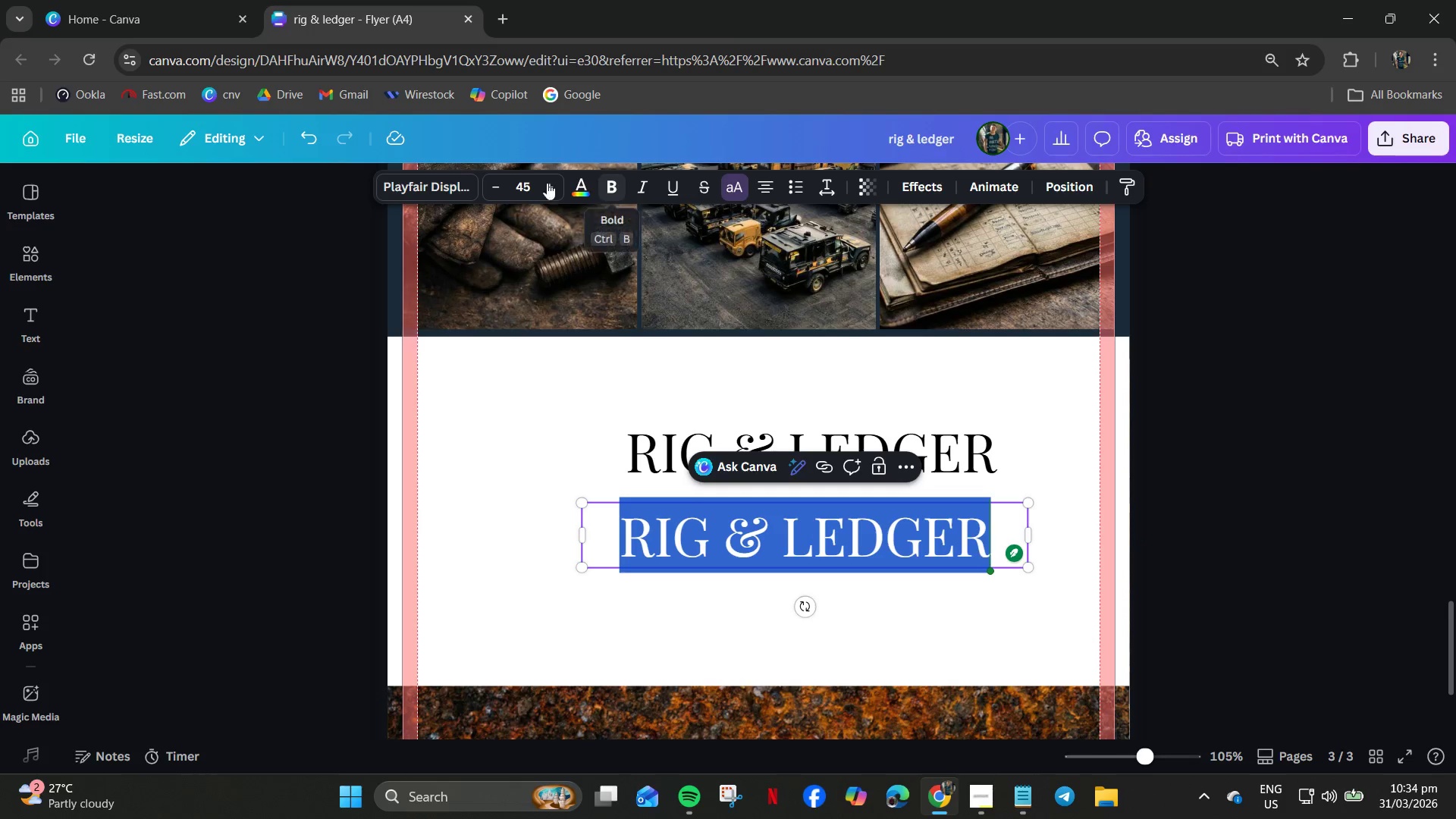 
left_click([439, 194])
 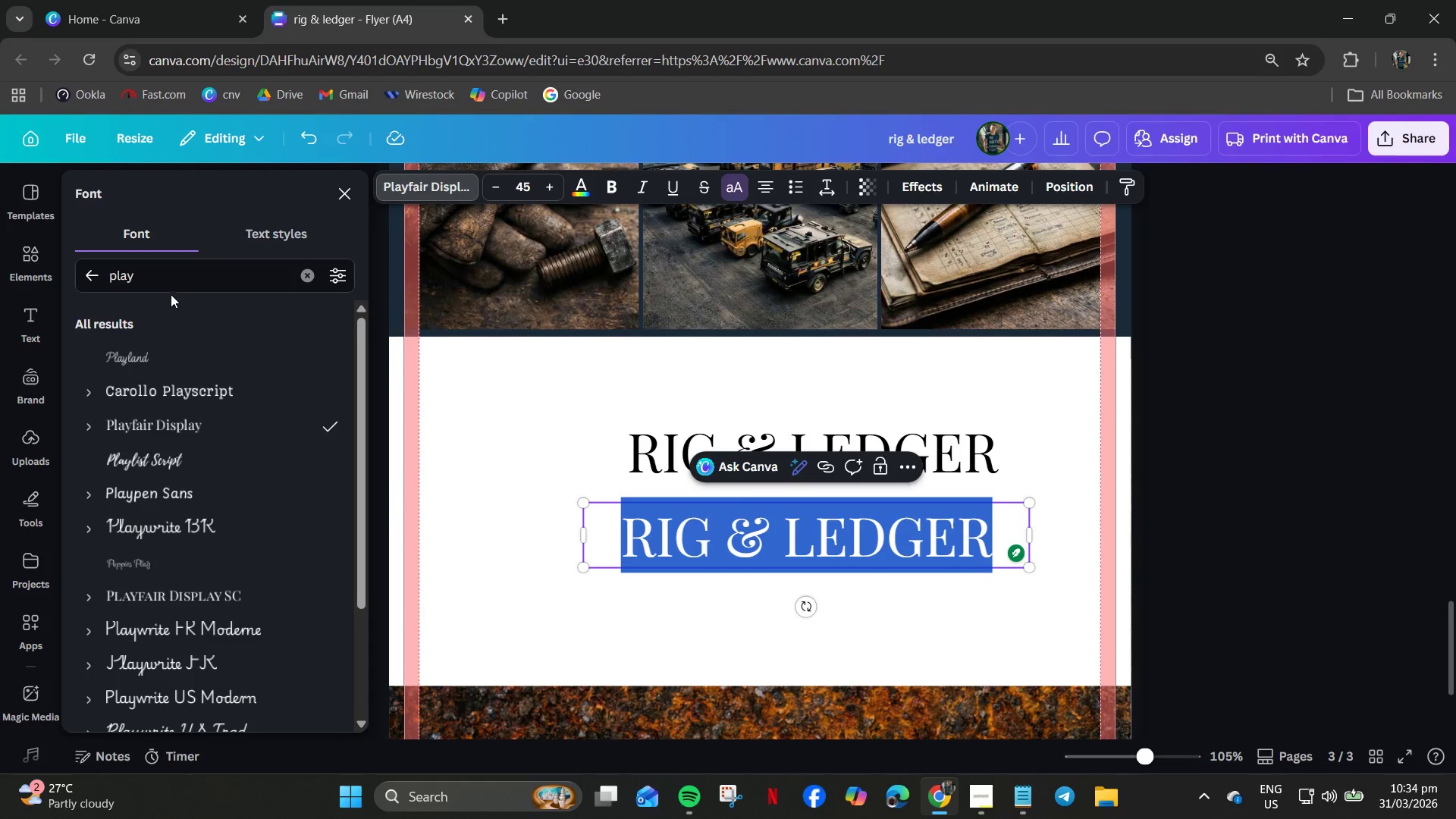 
left_click([158, 280])
 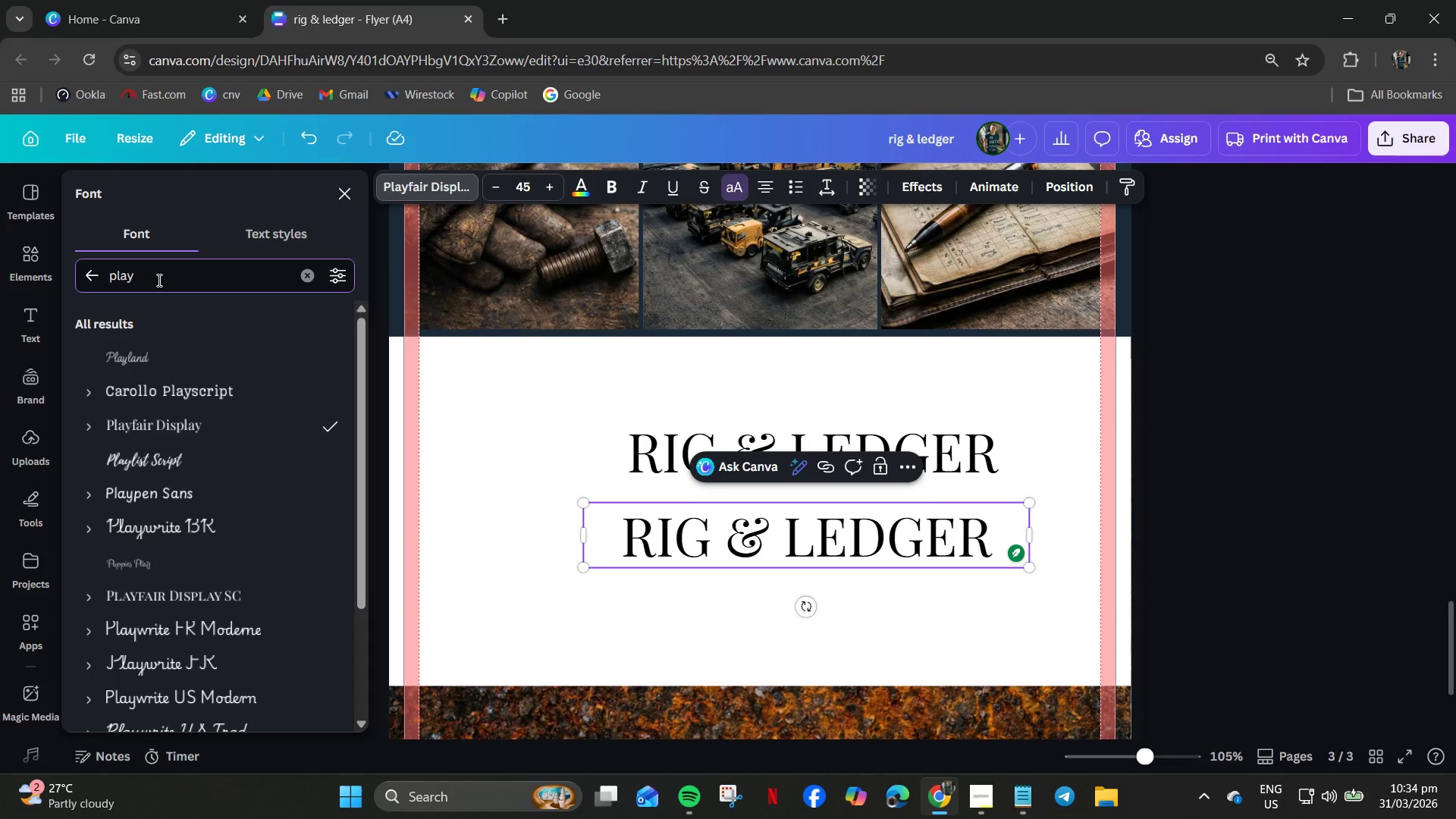 
key(Control+A)
 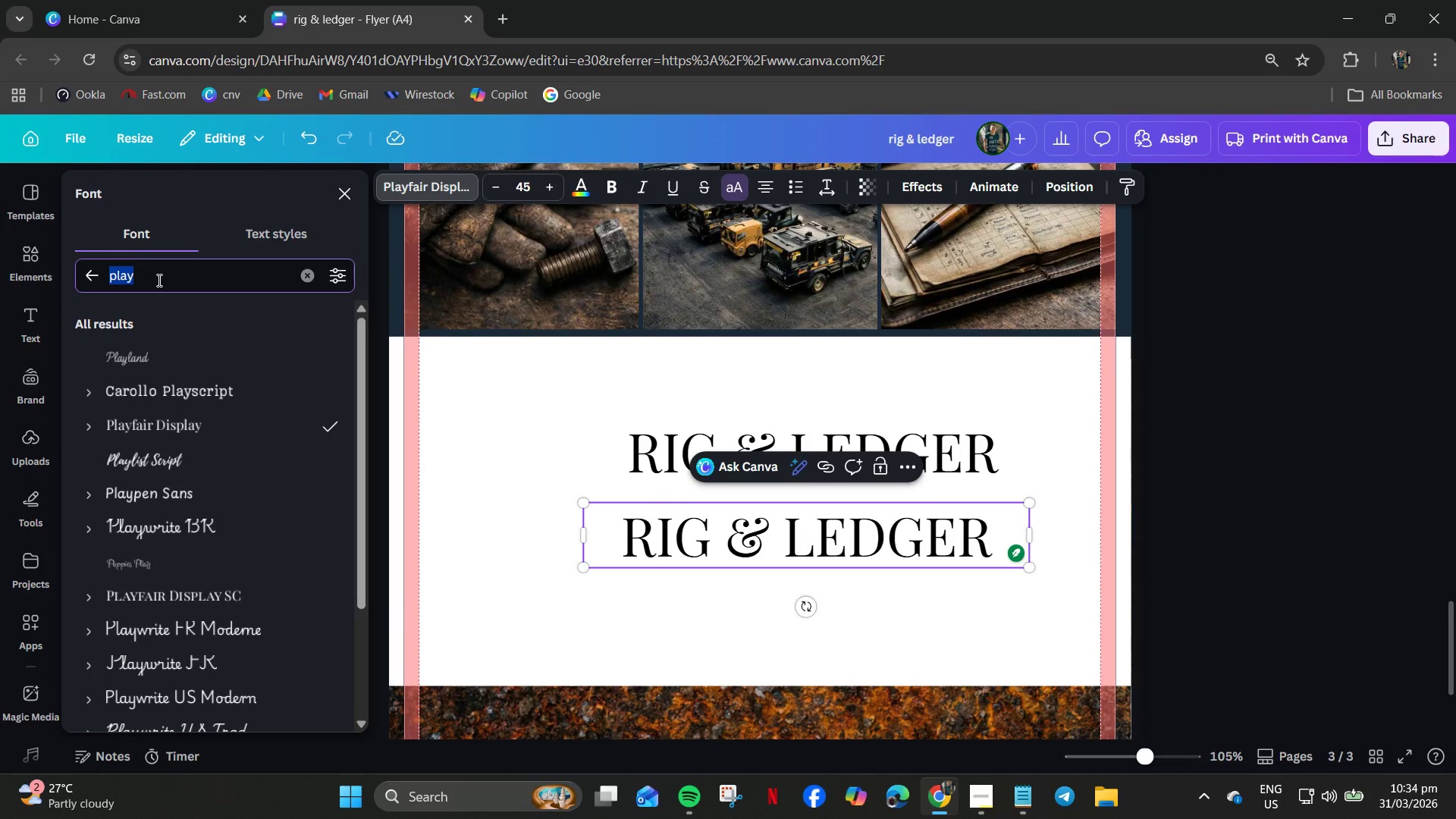 
type(cormorant)
 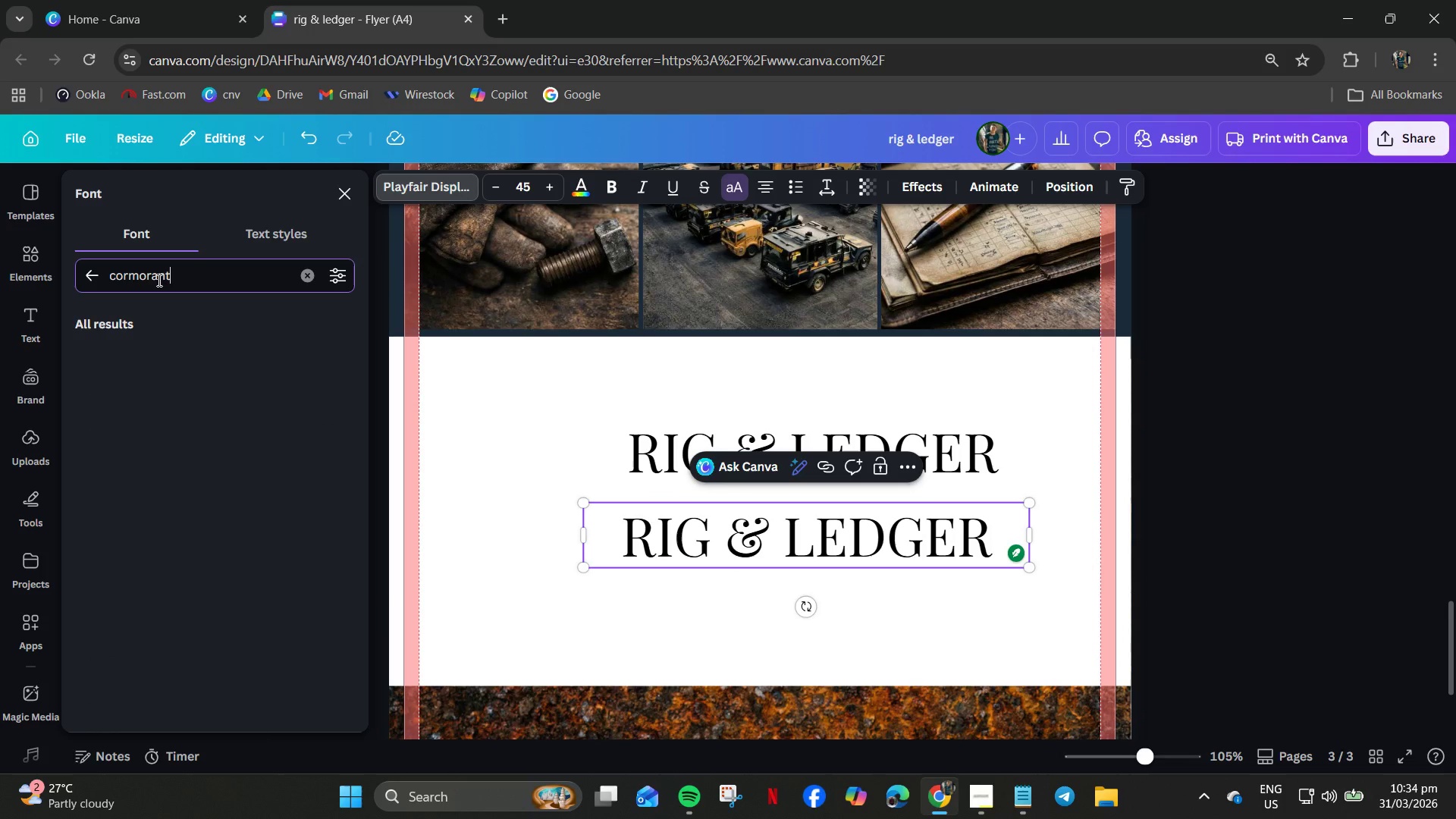 
key(Enter)
 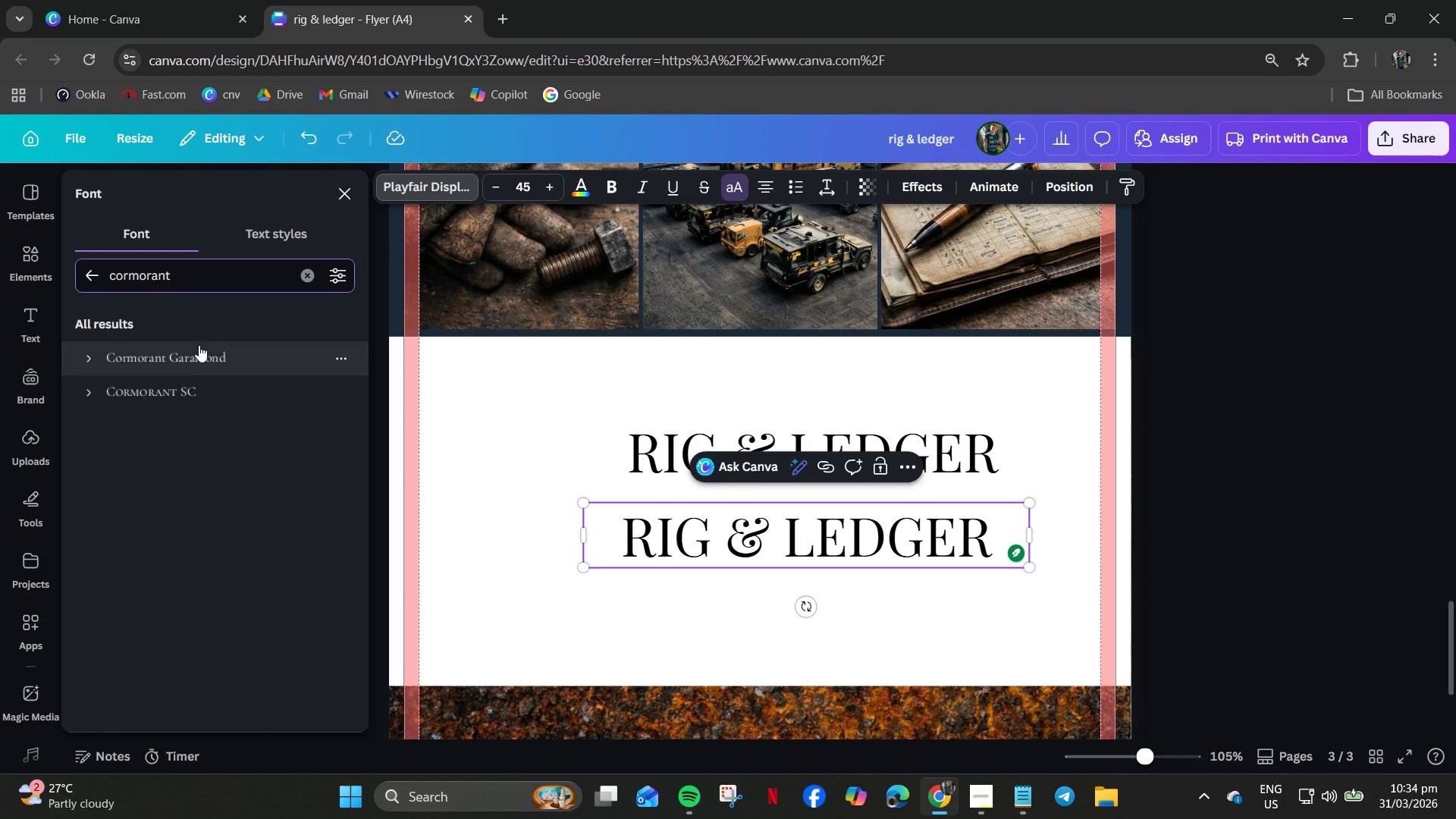 
left_click([188, 389])
 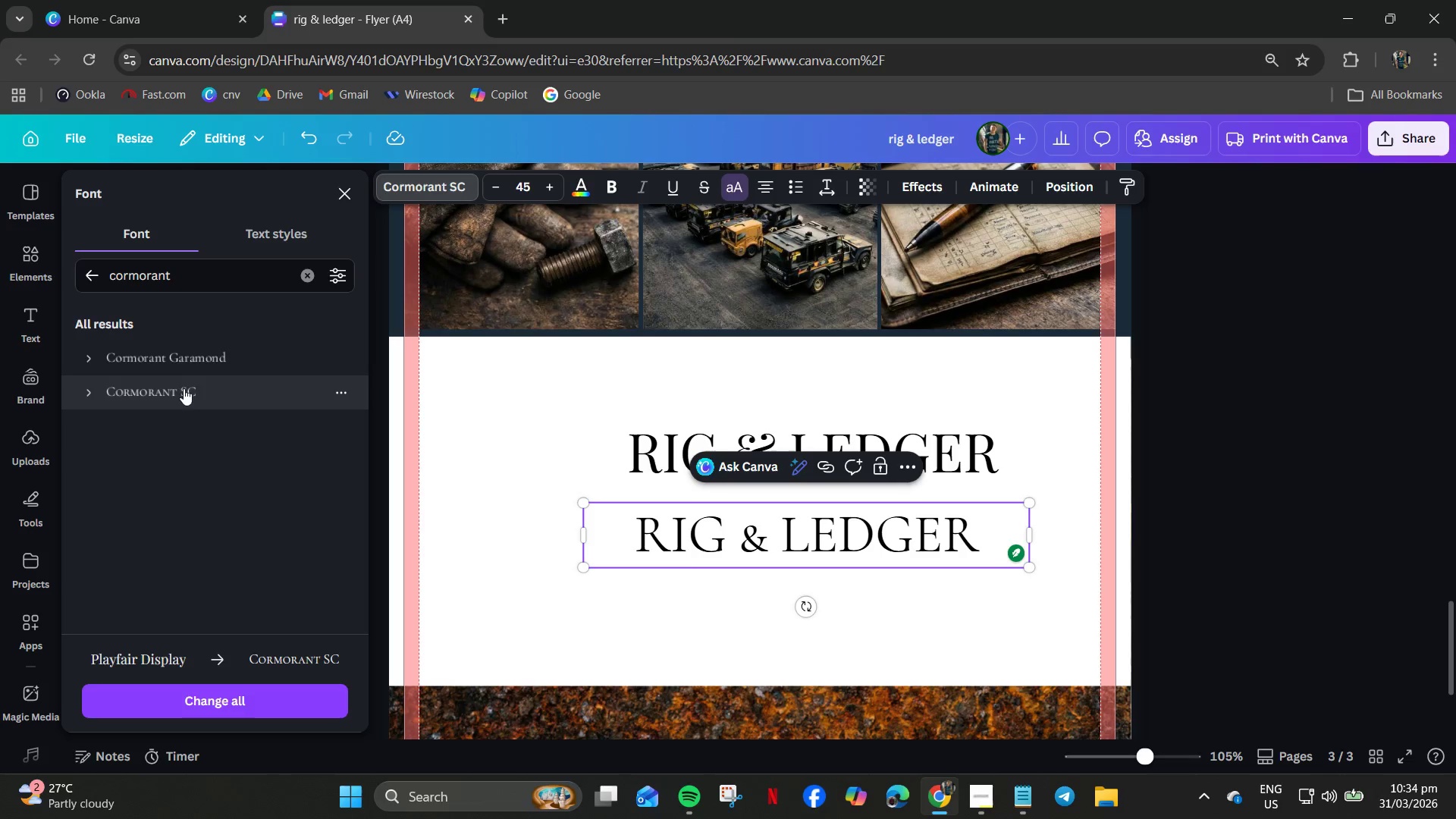 
left_click([164, 359])
 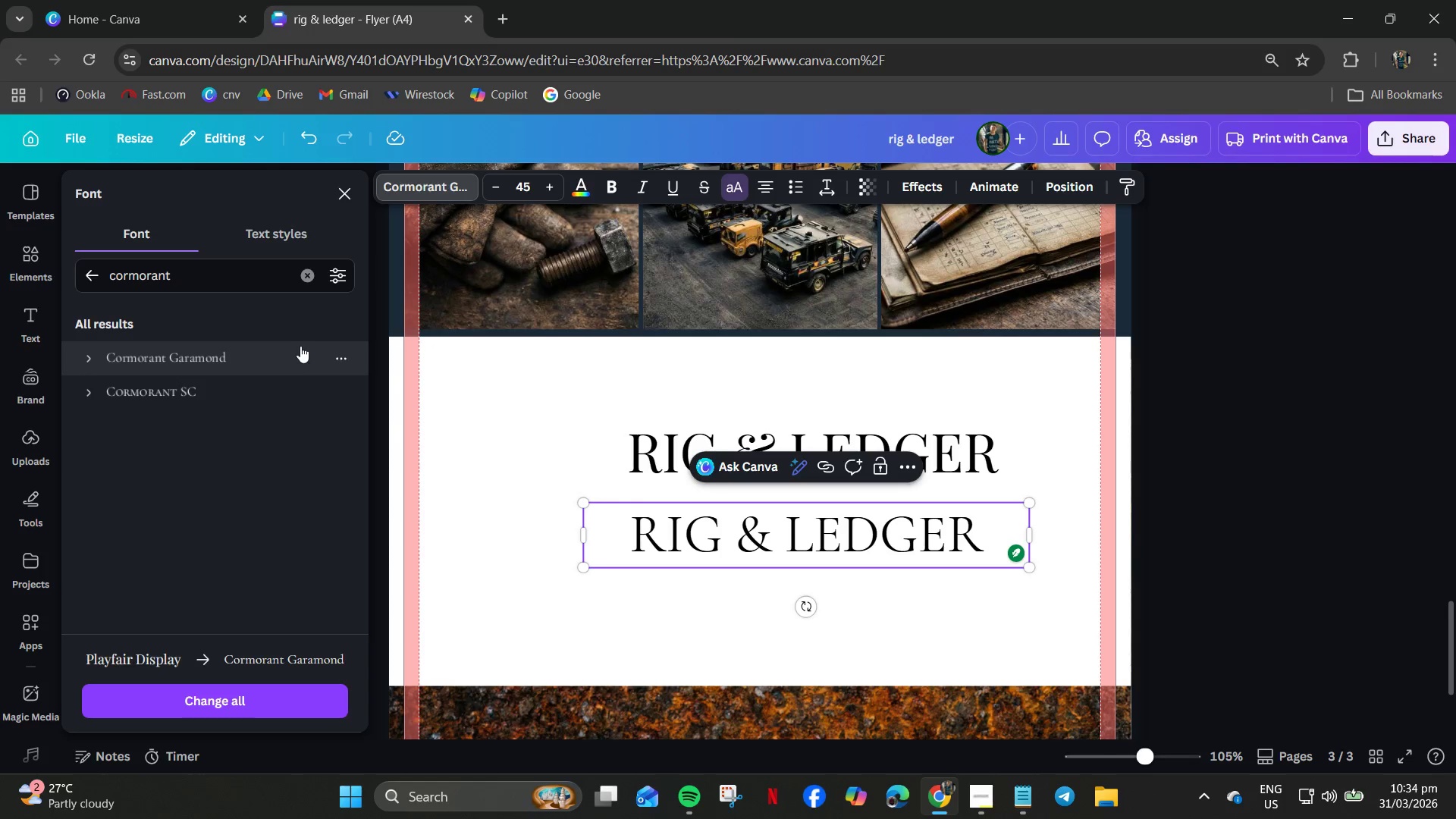 
wait(20.83)
 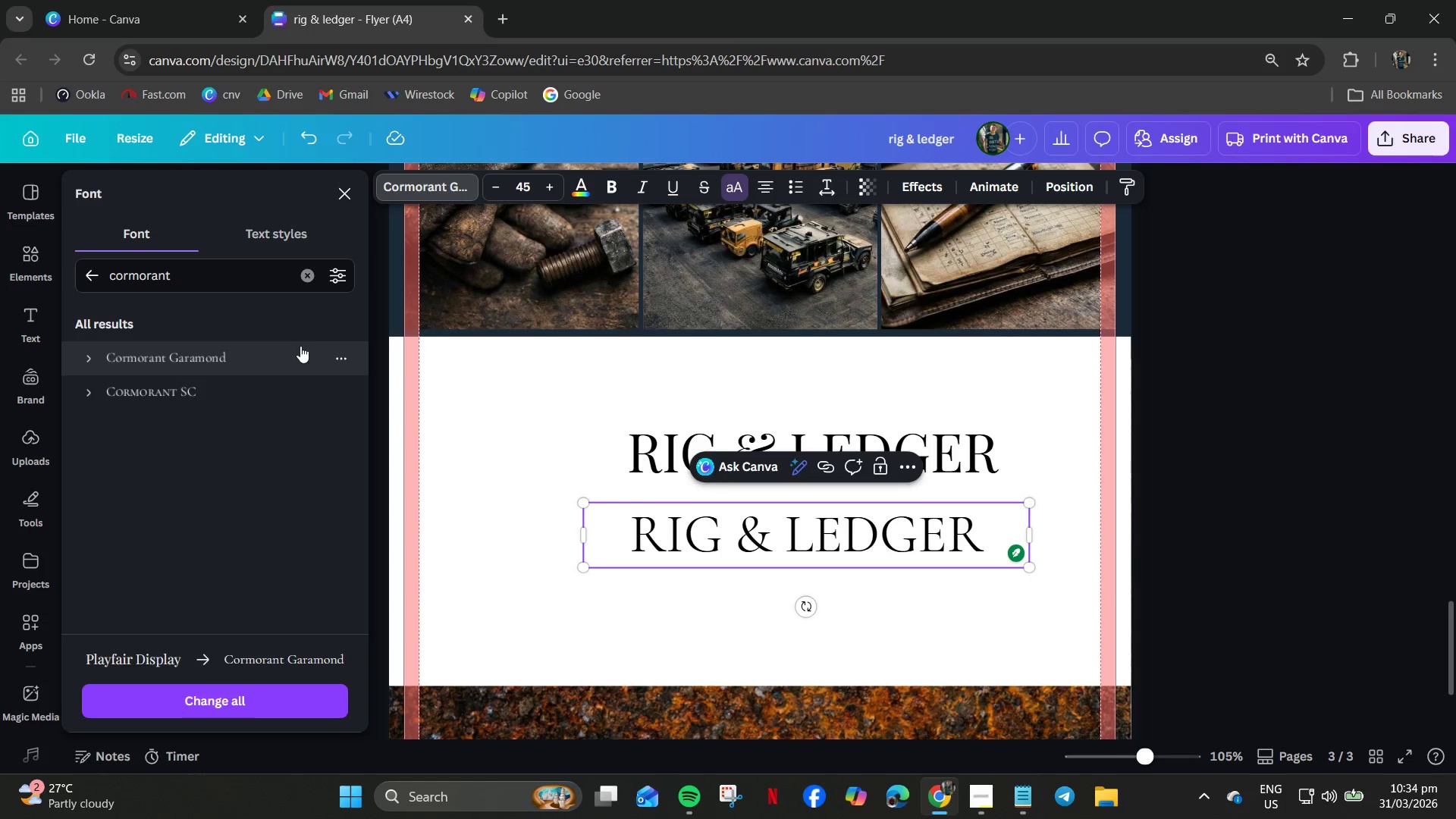 
left_click([840, 535])
 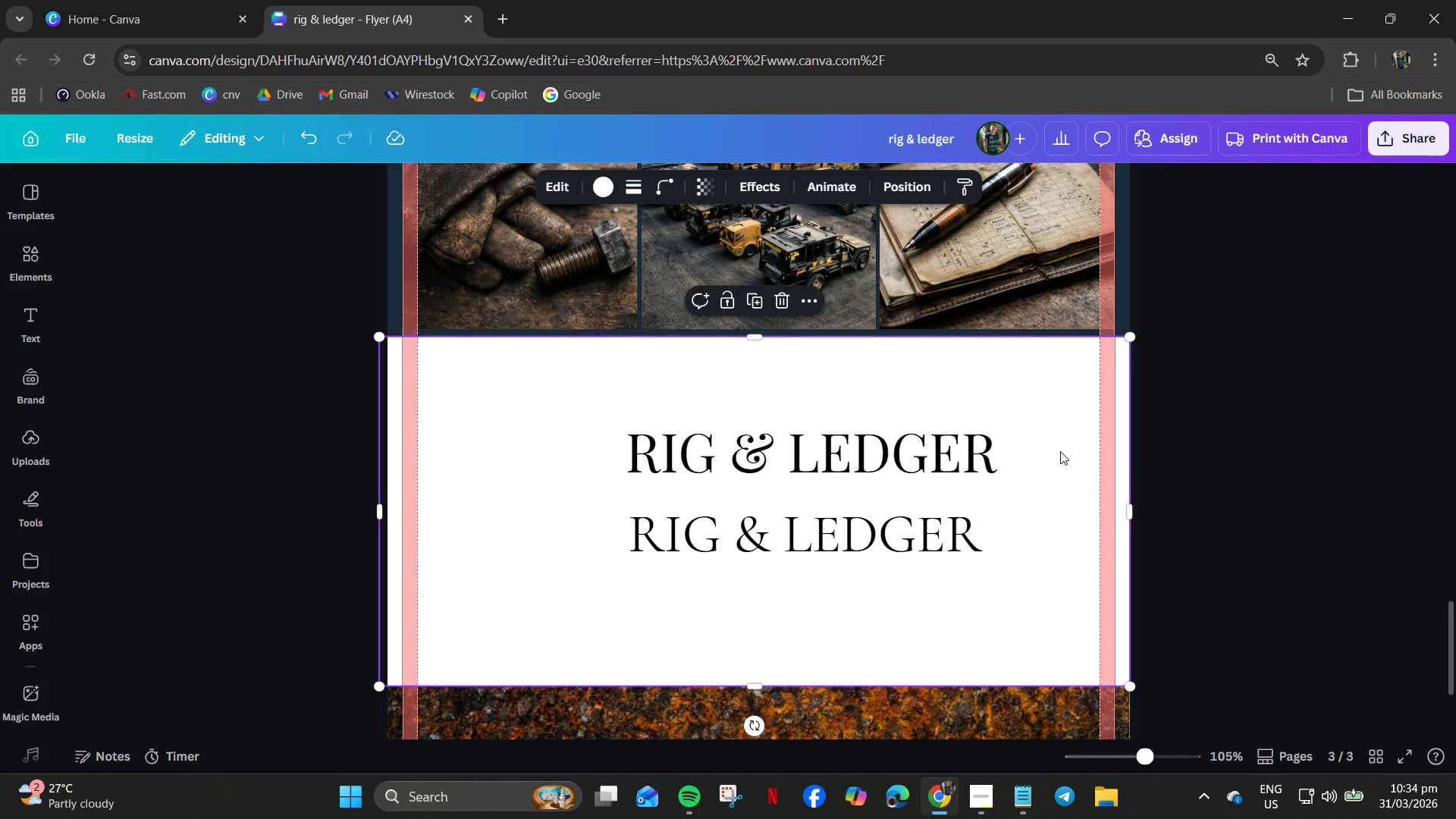 
double_click([962, 544])
 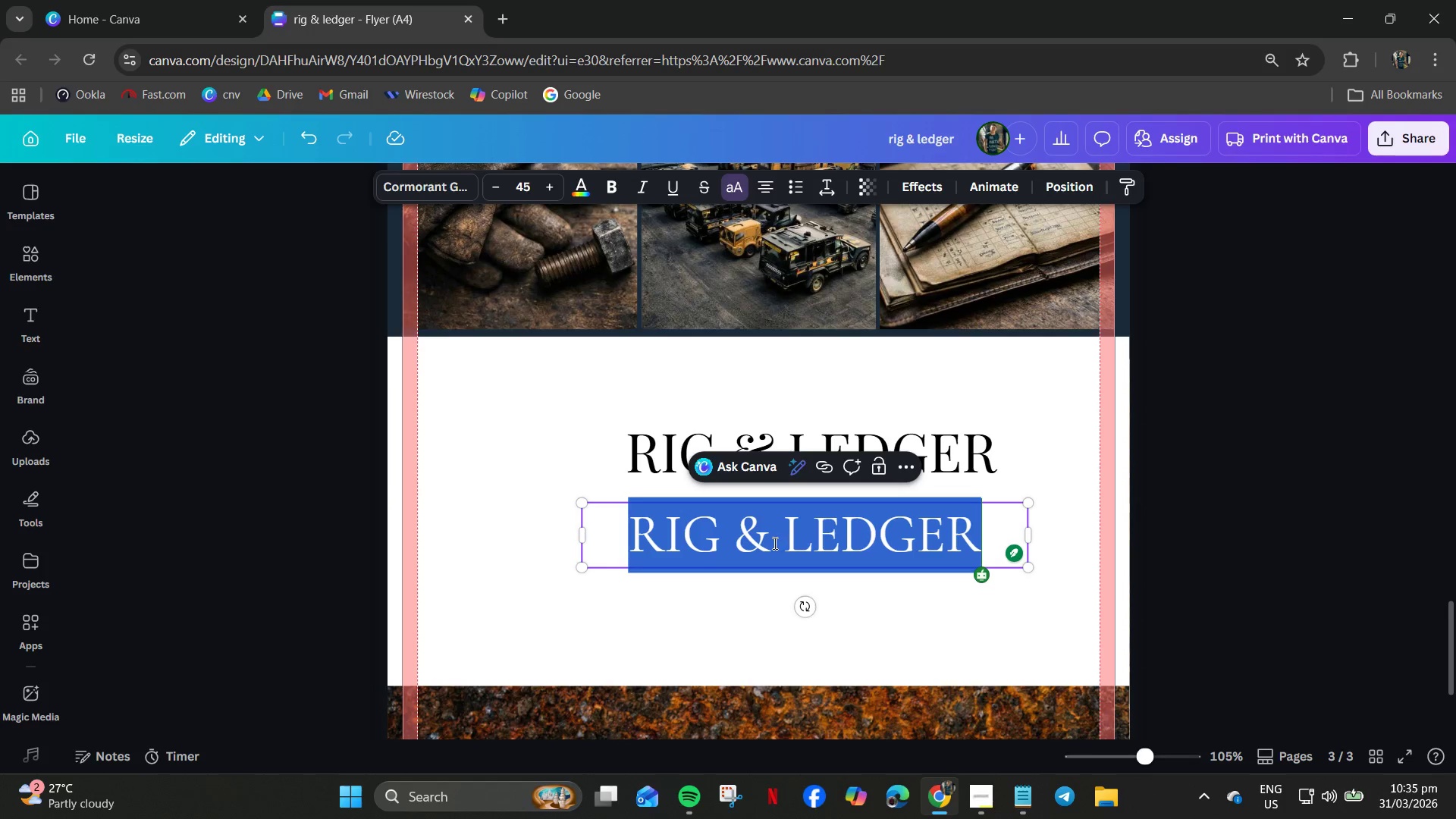 
double_click([991, 519])
 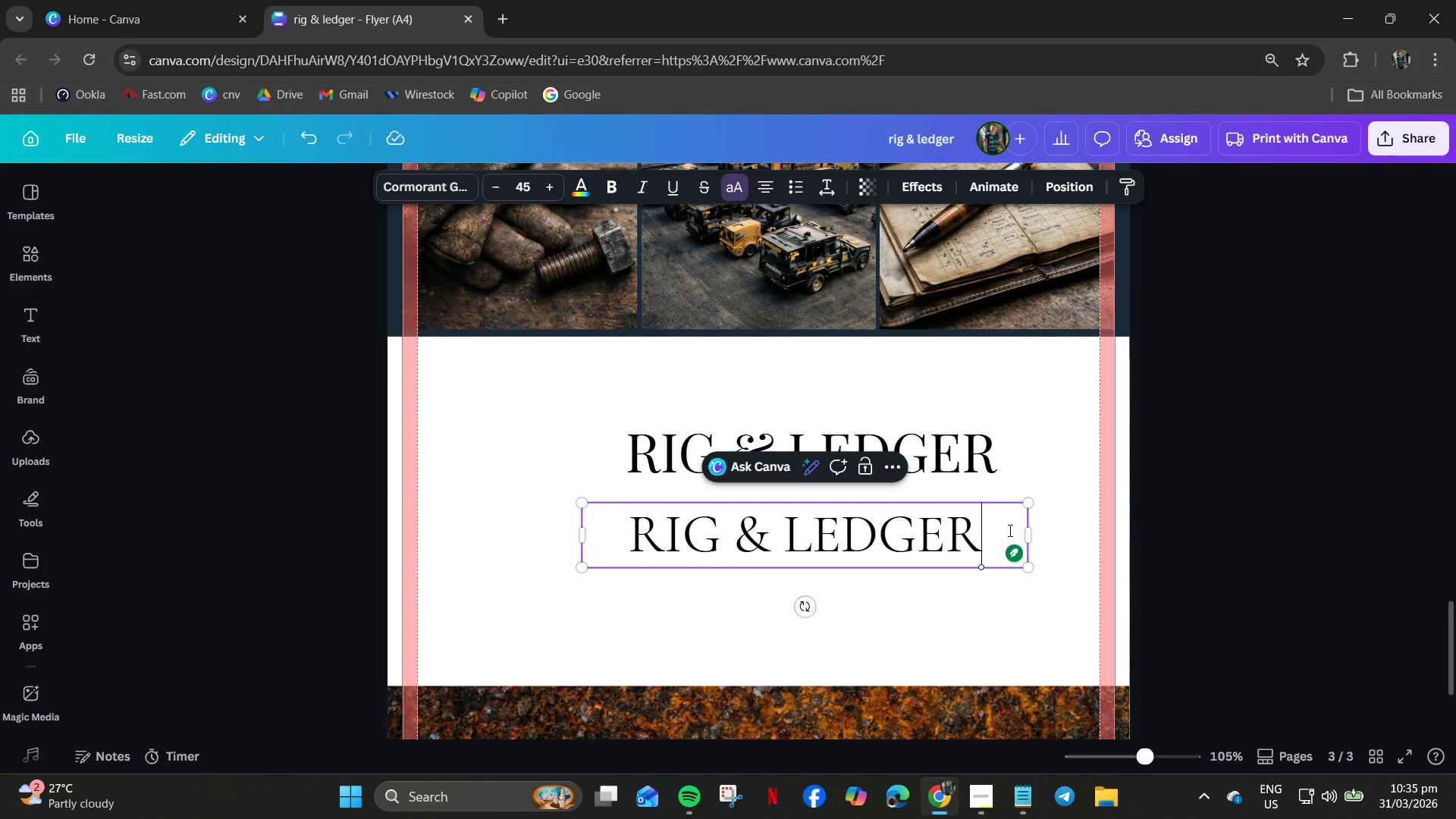 
left_click_drag(start_coordinate=[1009, 530], to_coordinate=[777, 557])
 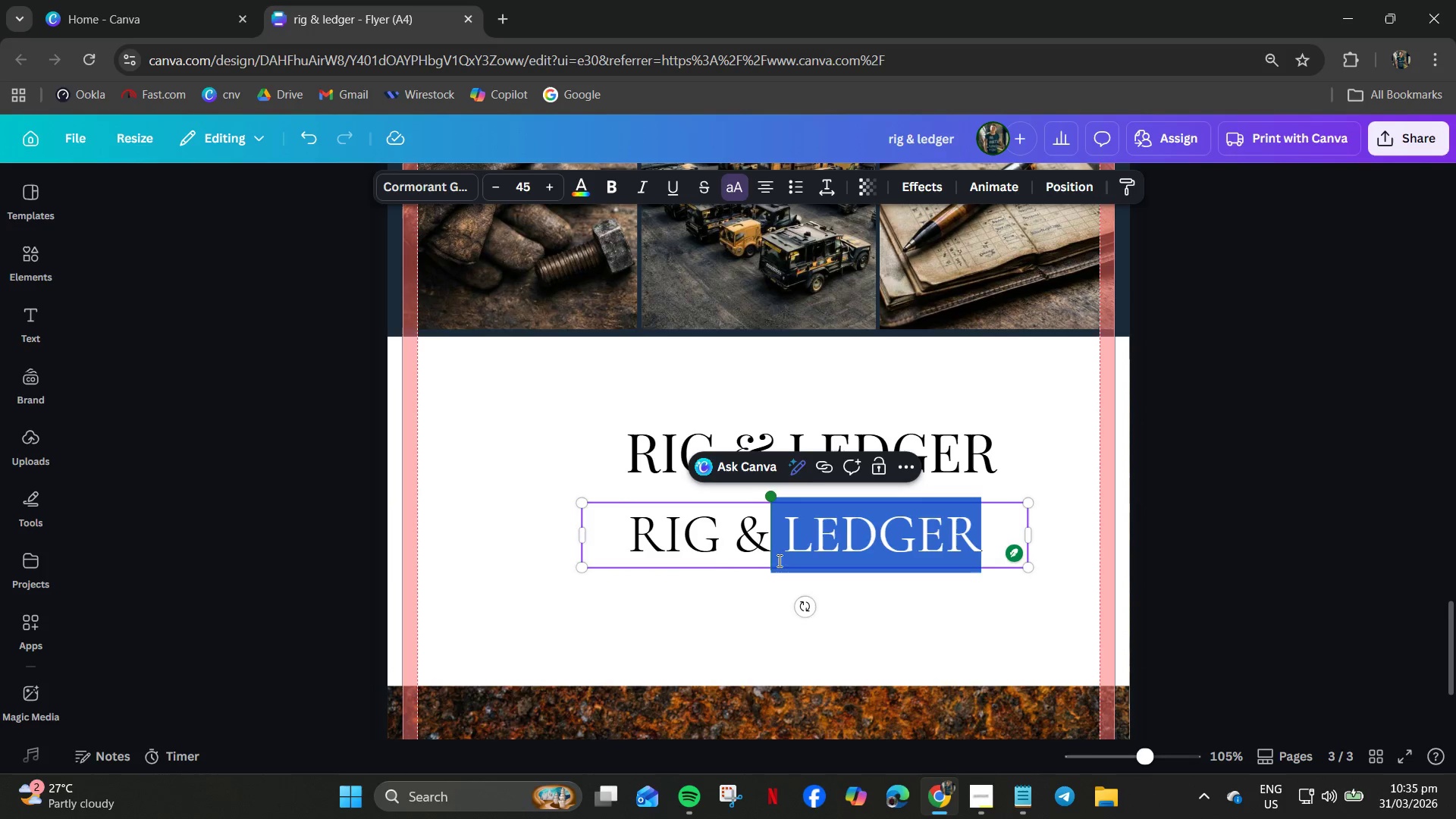 
key(Backspace)
 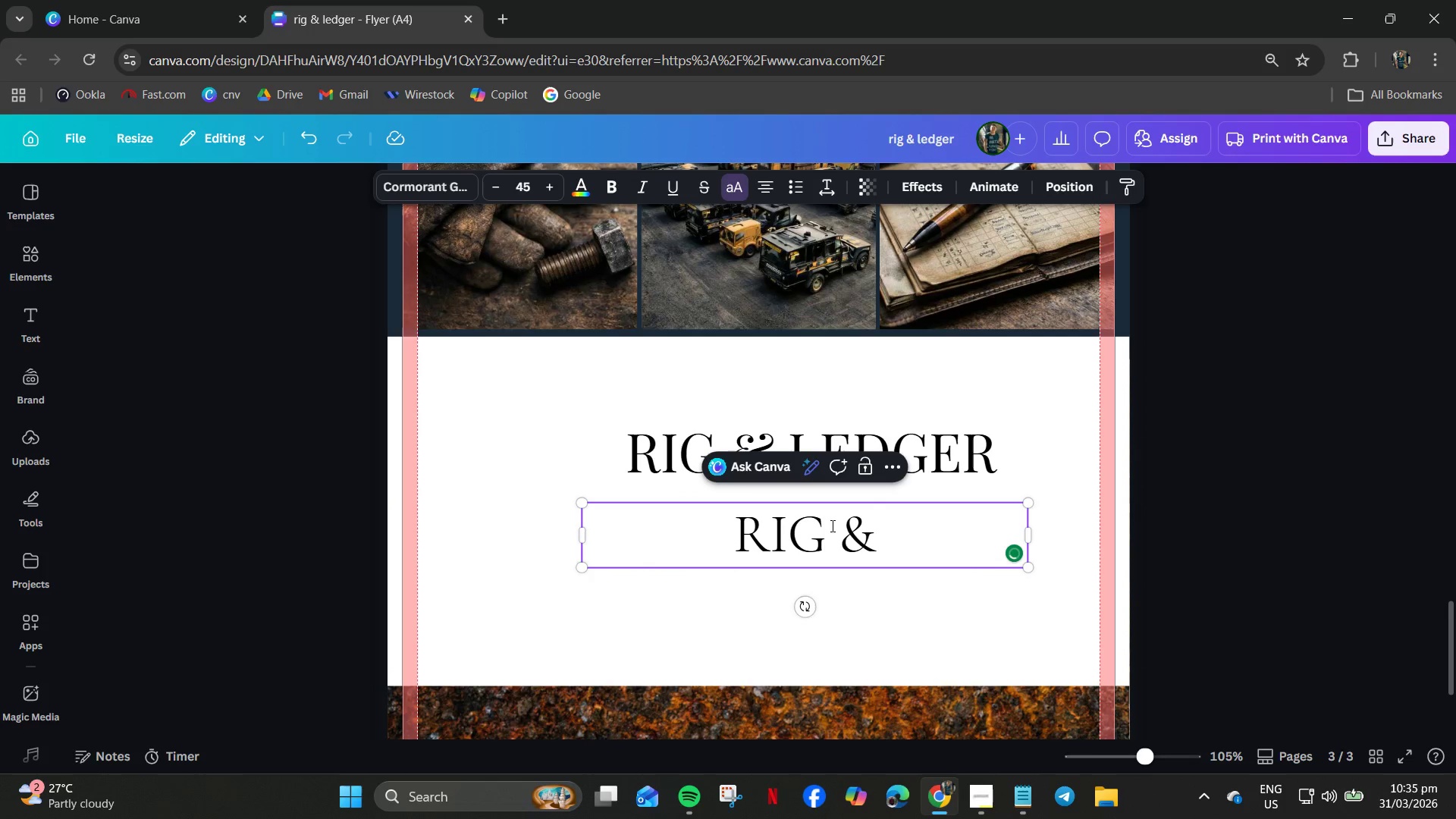 
left_click_drag(start_coordinate=[837, 526], to_coordinate=[752, 539])
 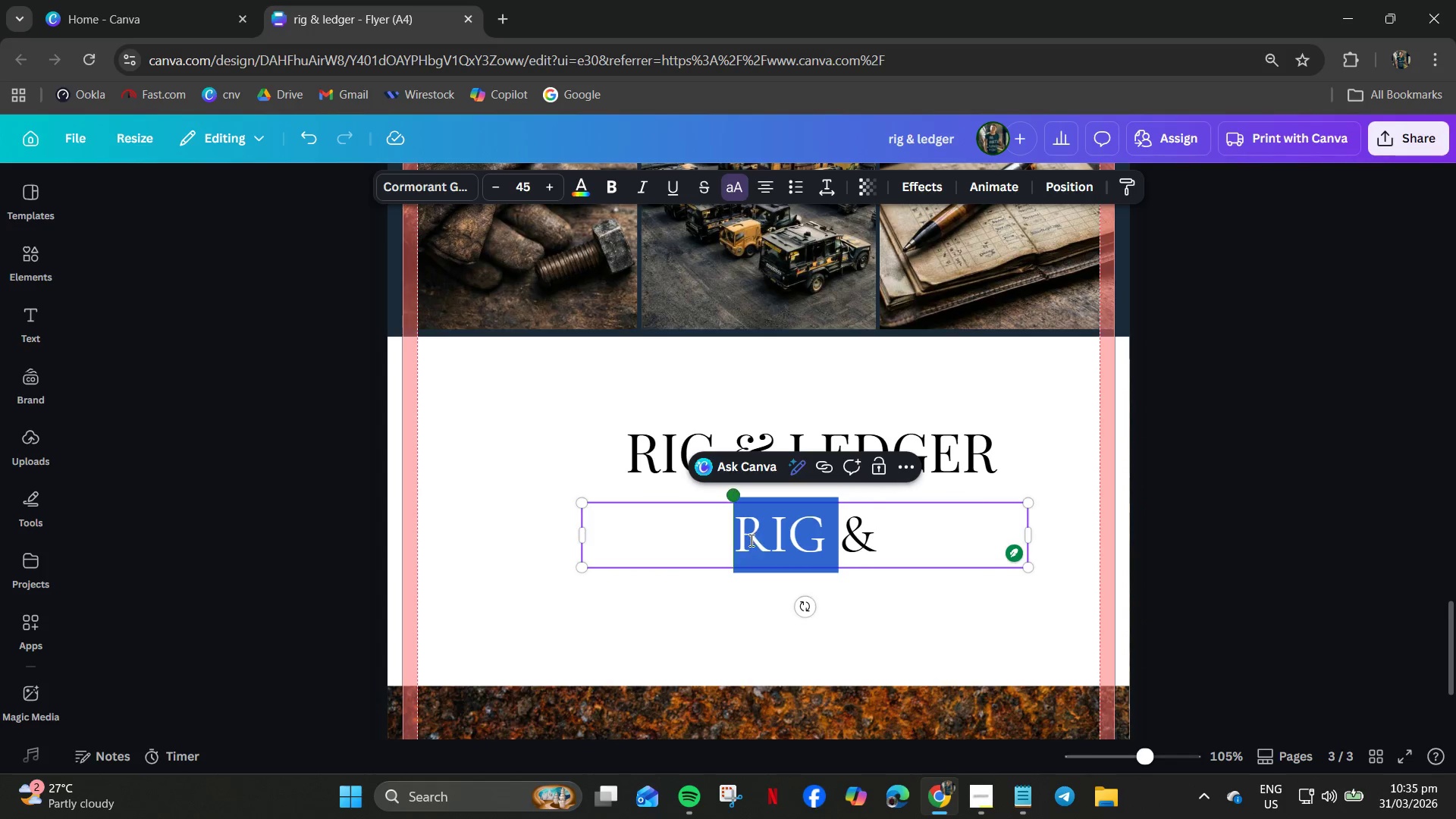 
key(Backspace)
 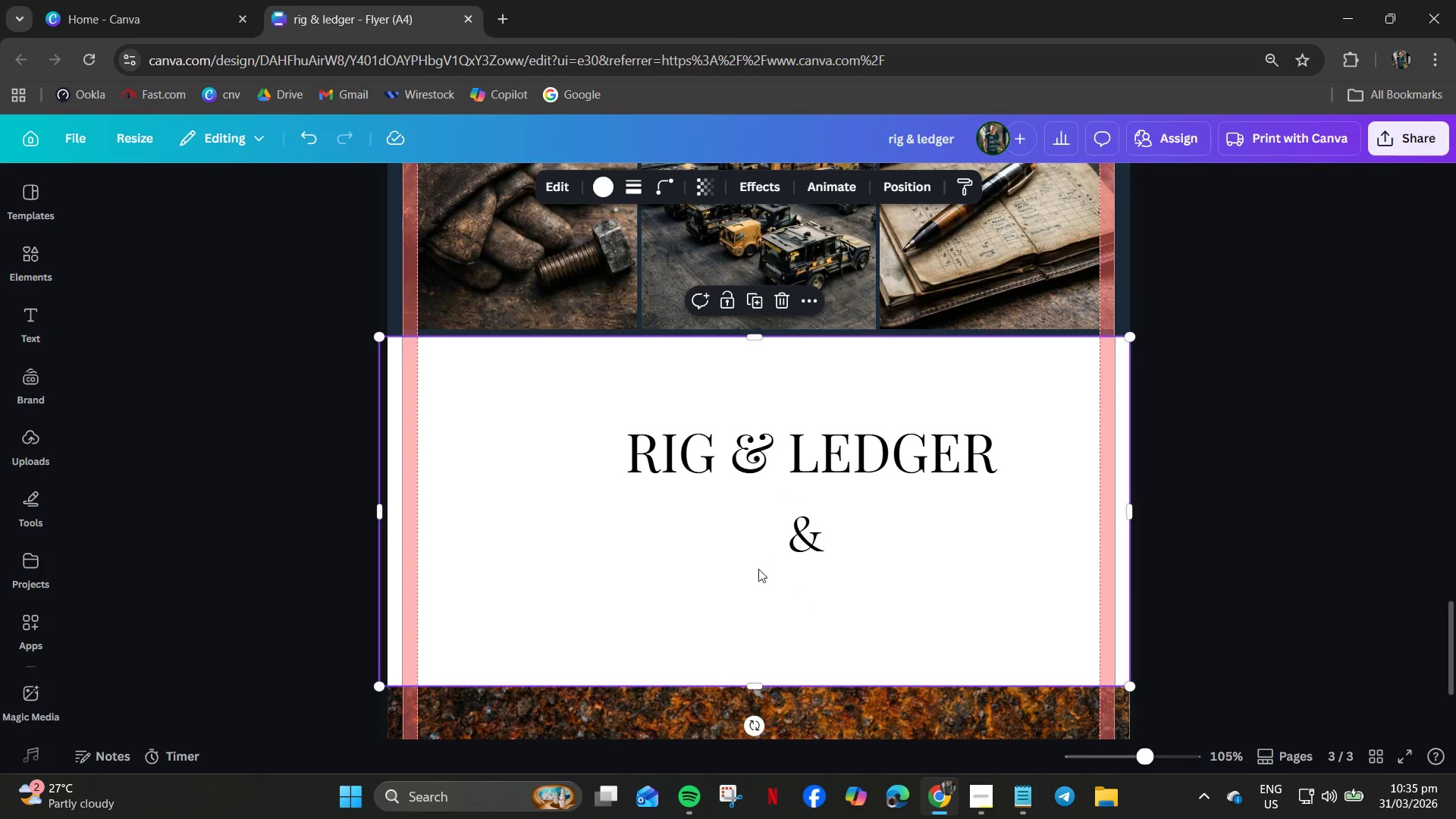 
double_click([786, 530])
 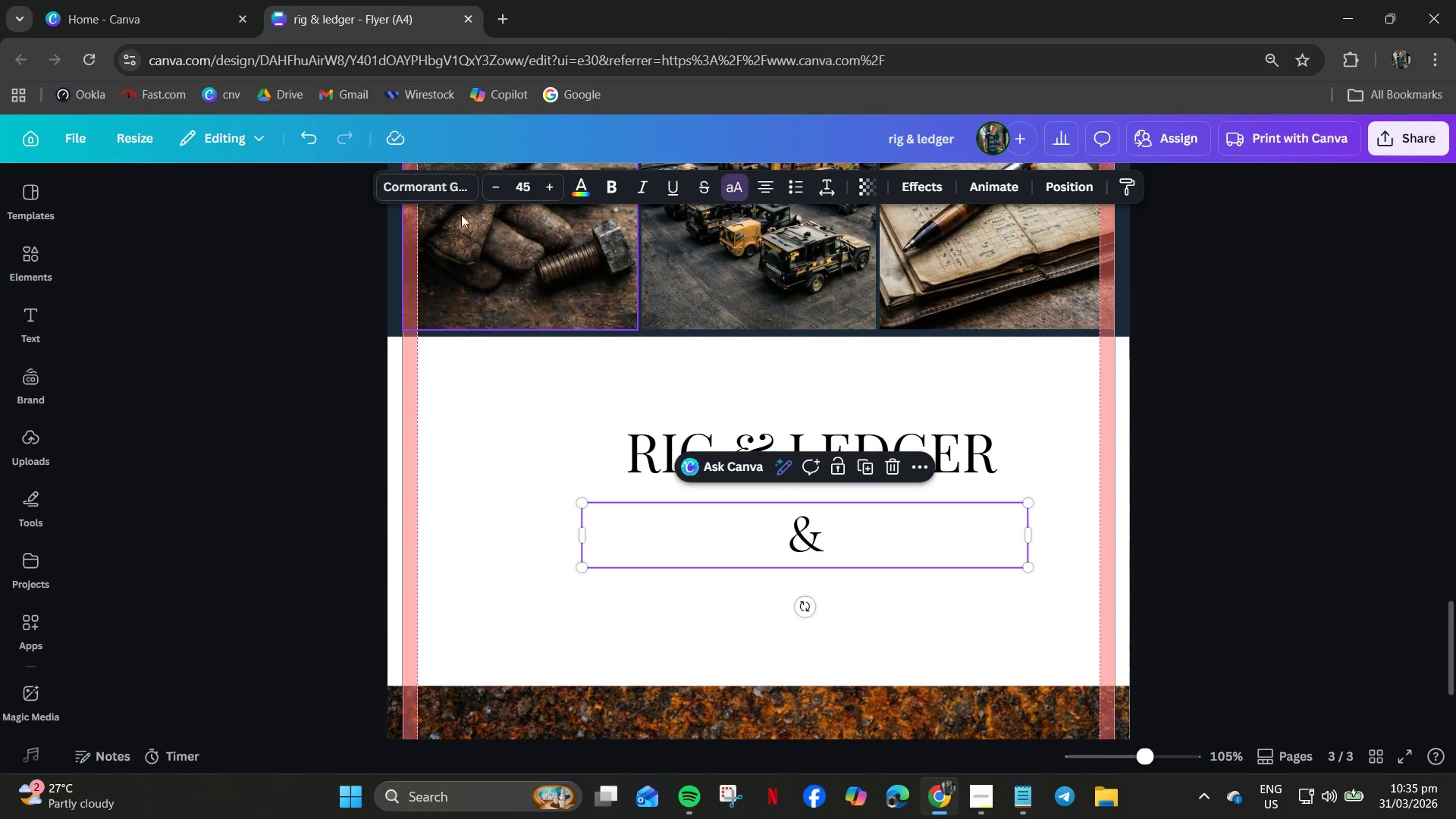 
left_click([425, 189])
 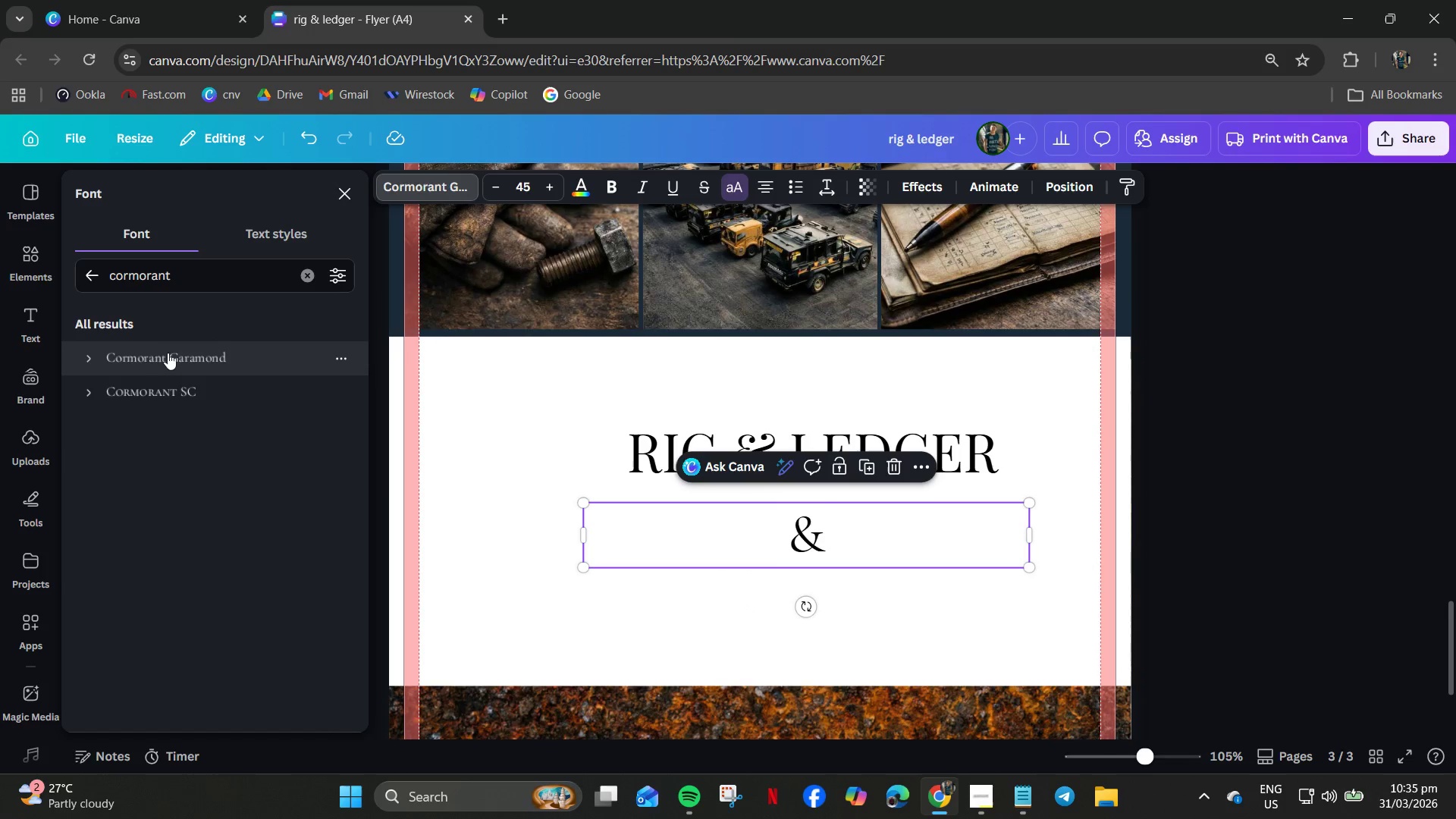 
left_click([162, 363])
 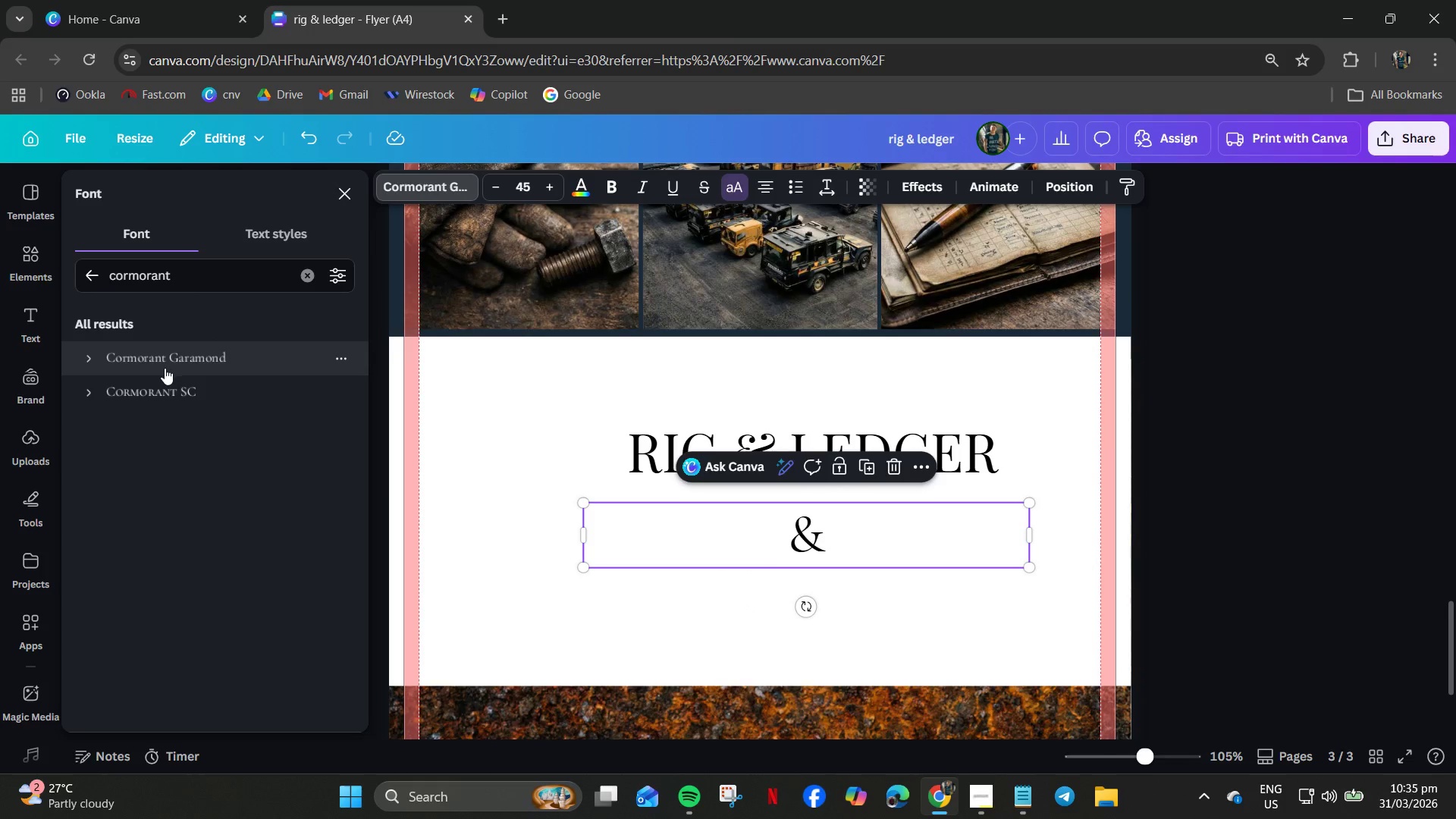 
left_click([161, 383])
 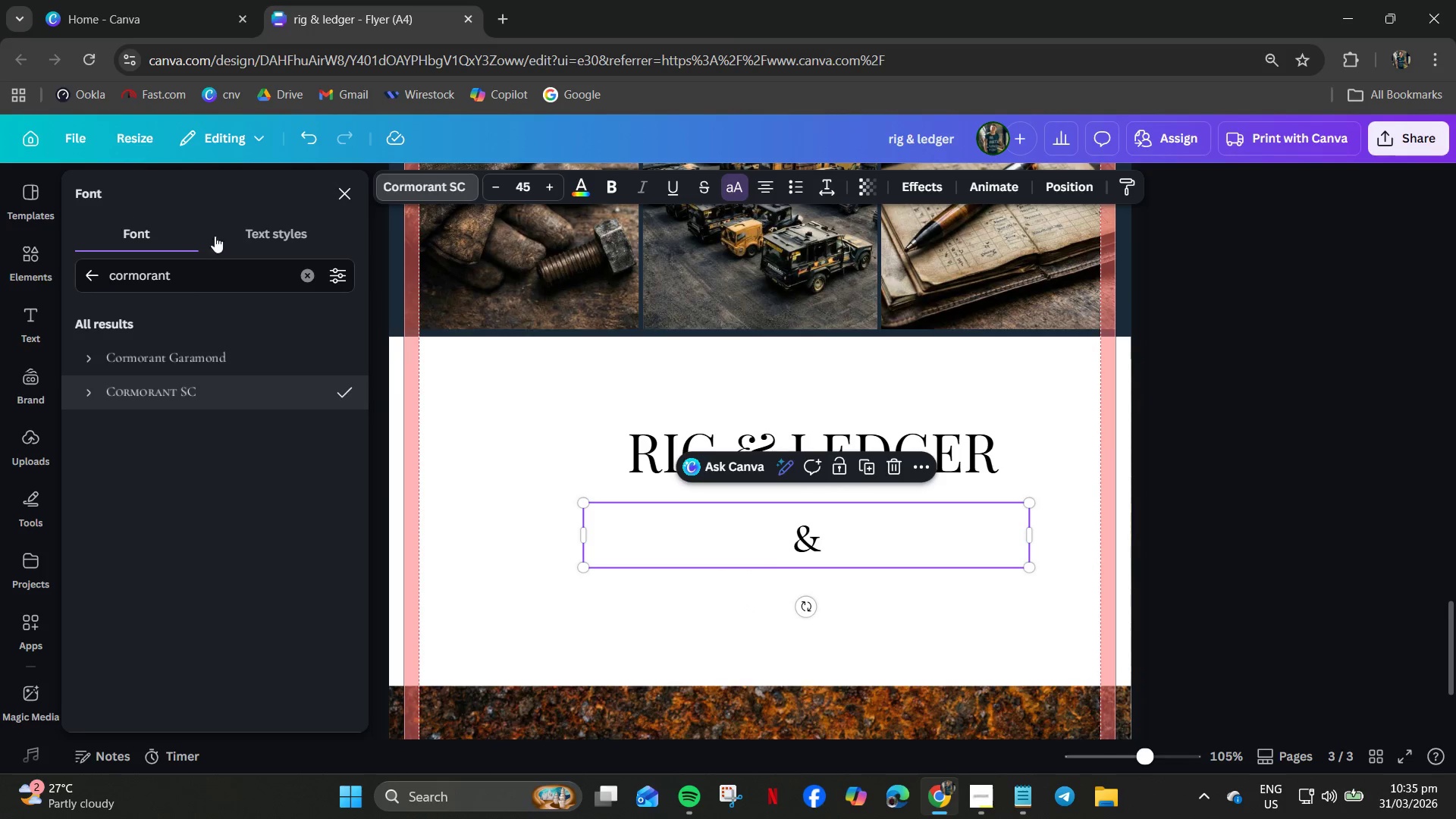 
left_click([311, 270])
 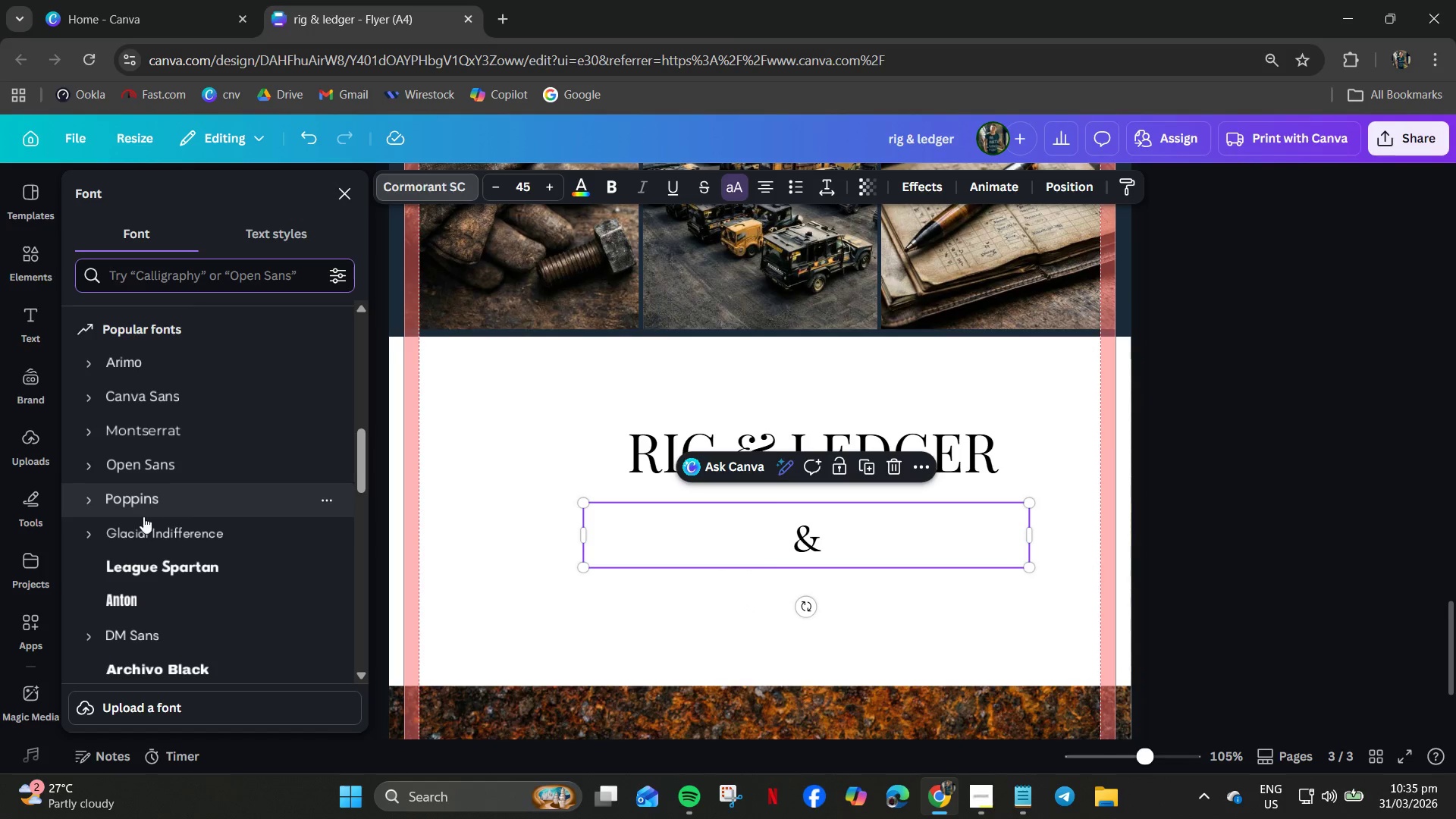 
left_click([152, 563])
 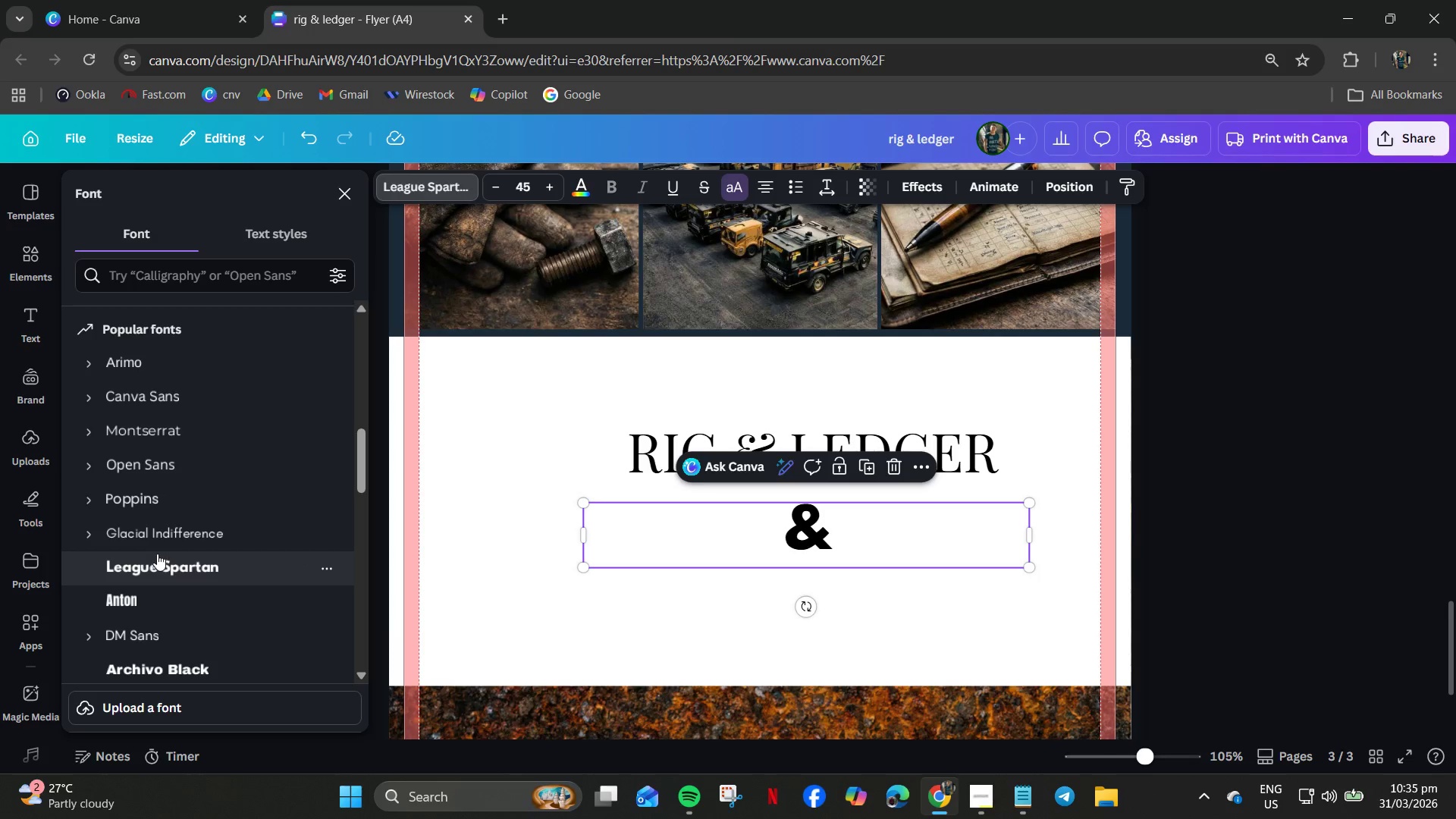 
scroll: coordinate [157, 554], scroll_direction: down, amount: 1.0
 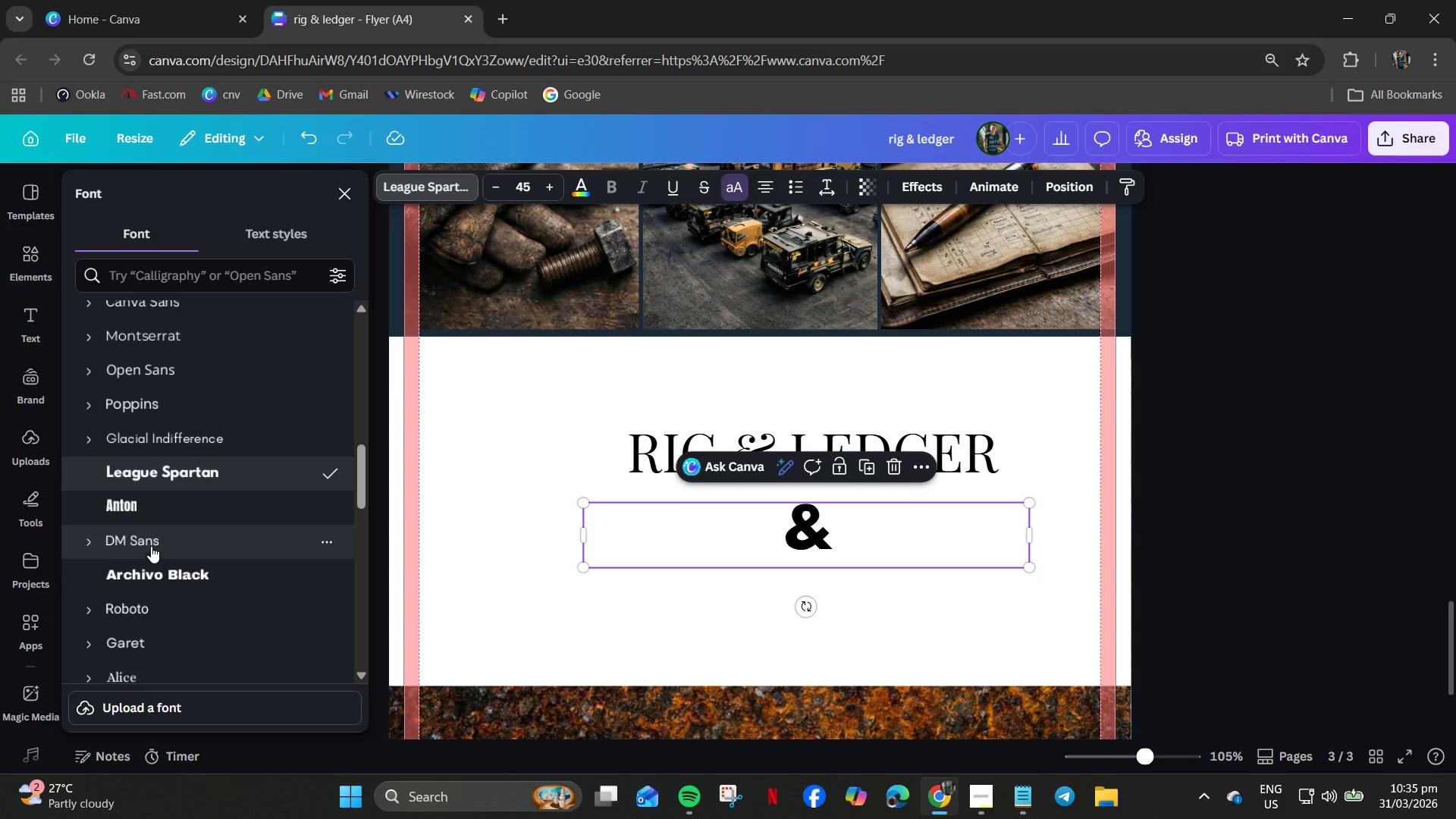 
left_click([140, 529])
 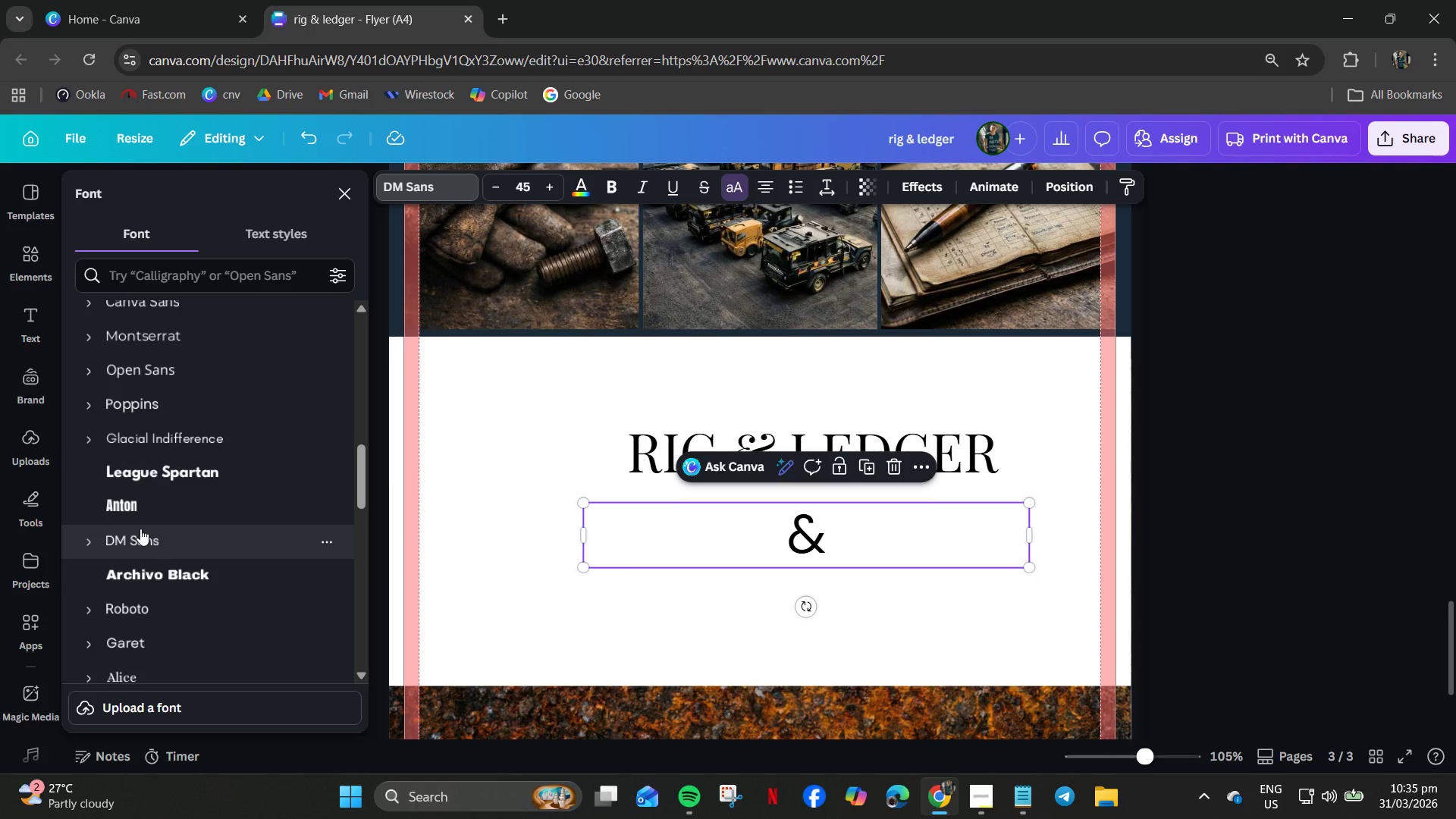 
scroll: coordinate [140, 529], scroll_direction: down, amount: 1.0
 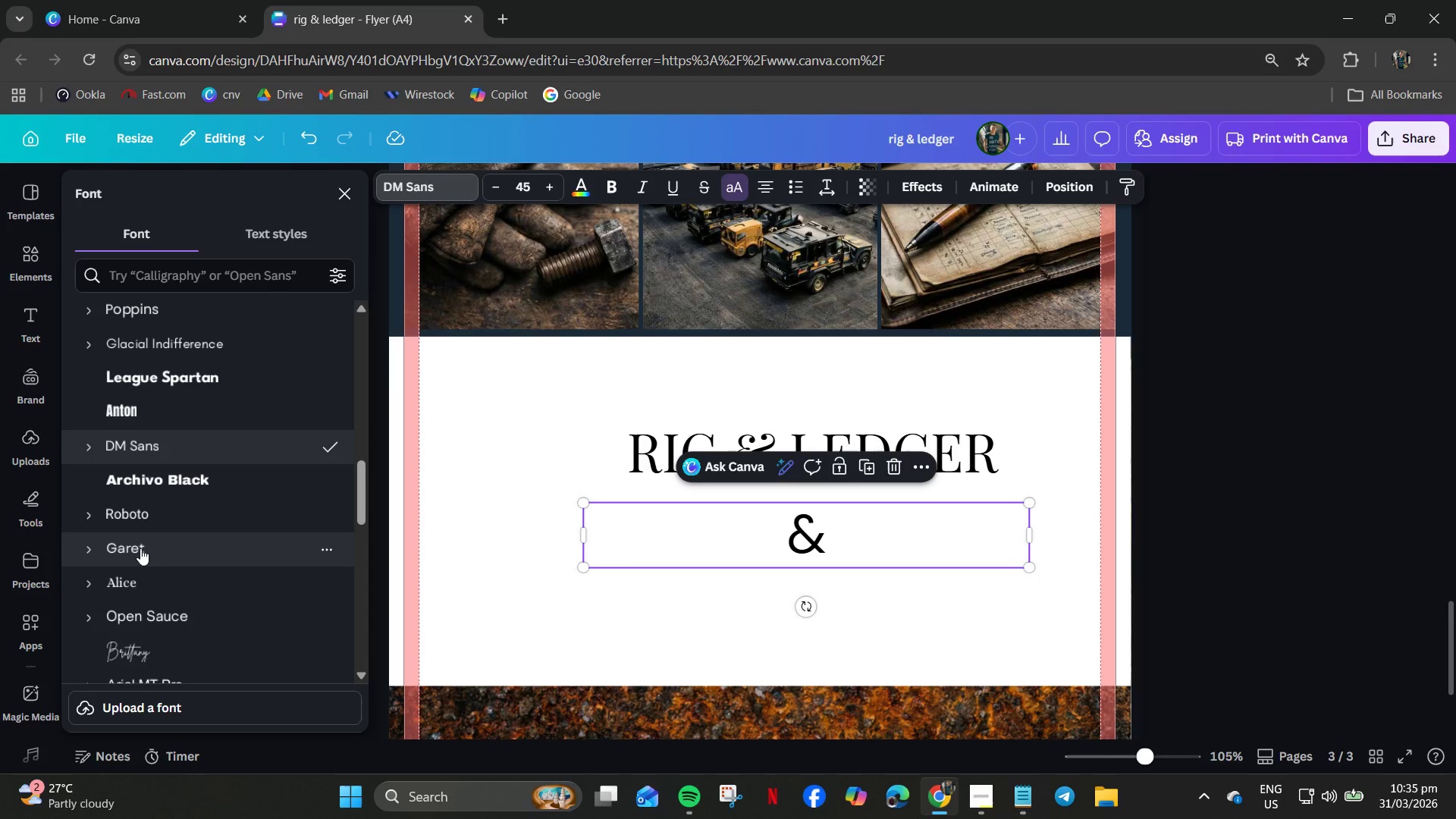 
left_click([140, 546])
 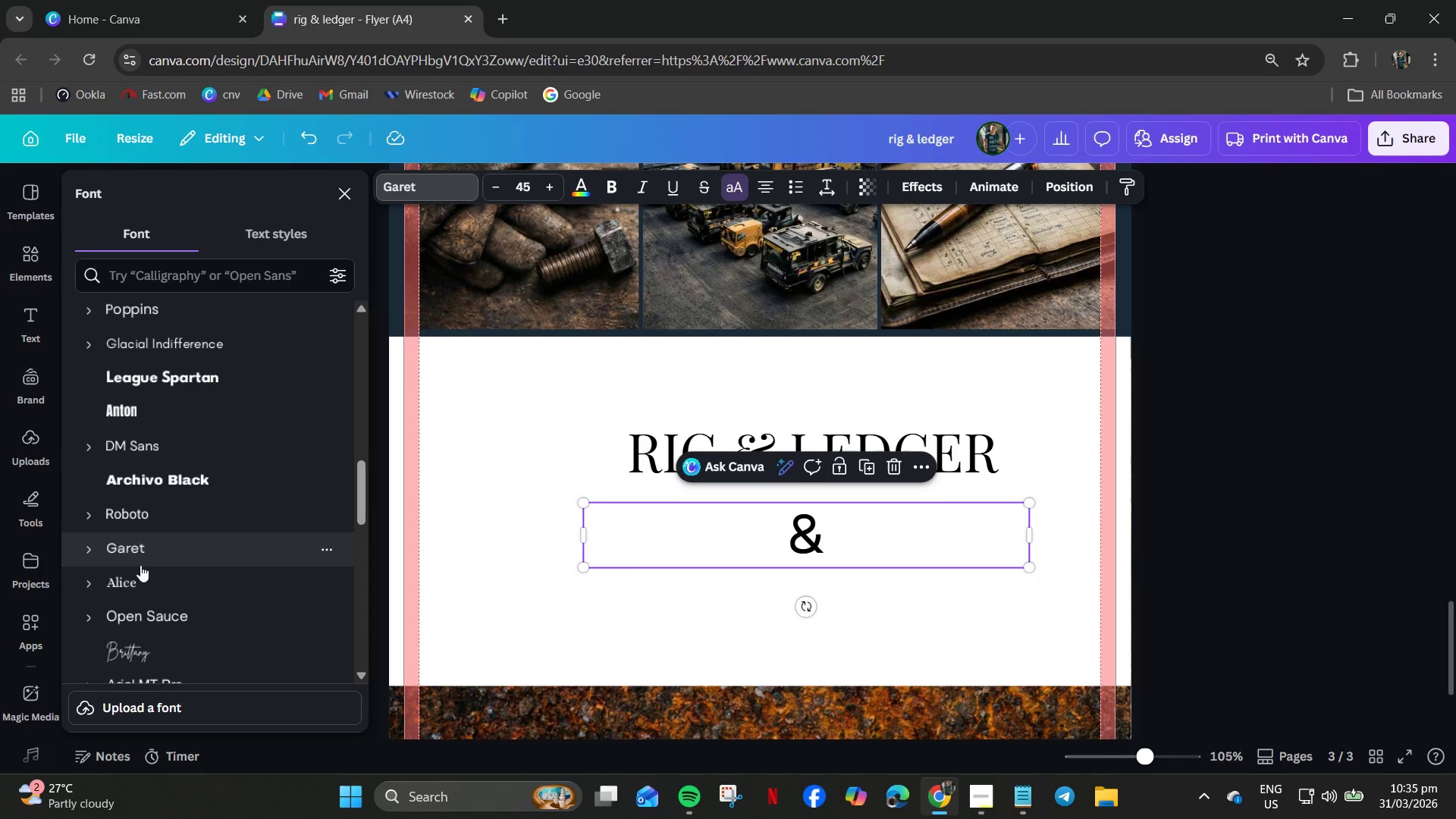 
left_click([136, 576])
 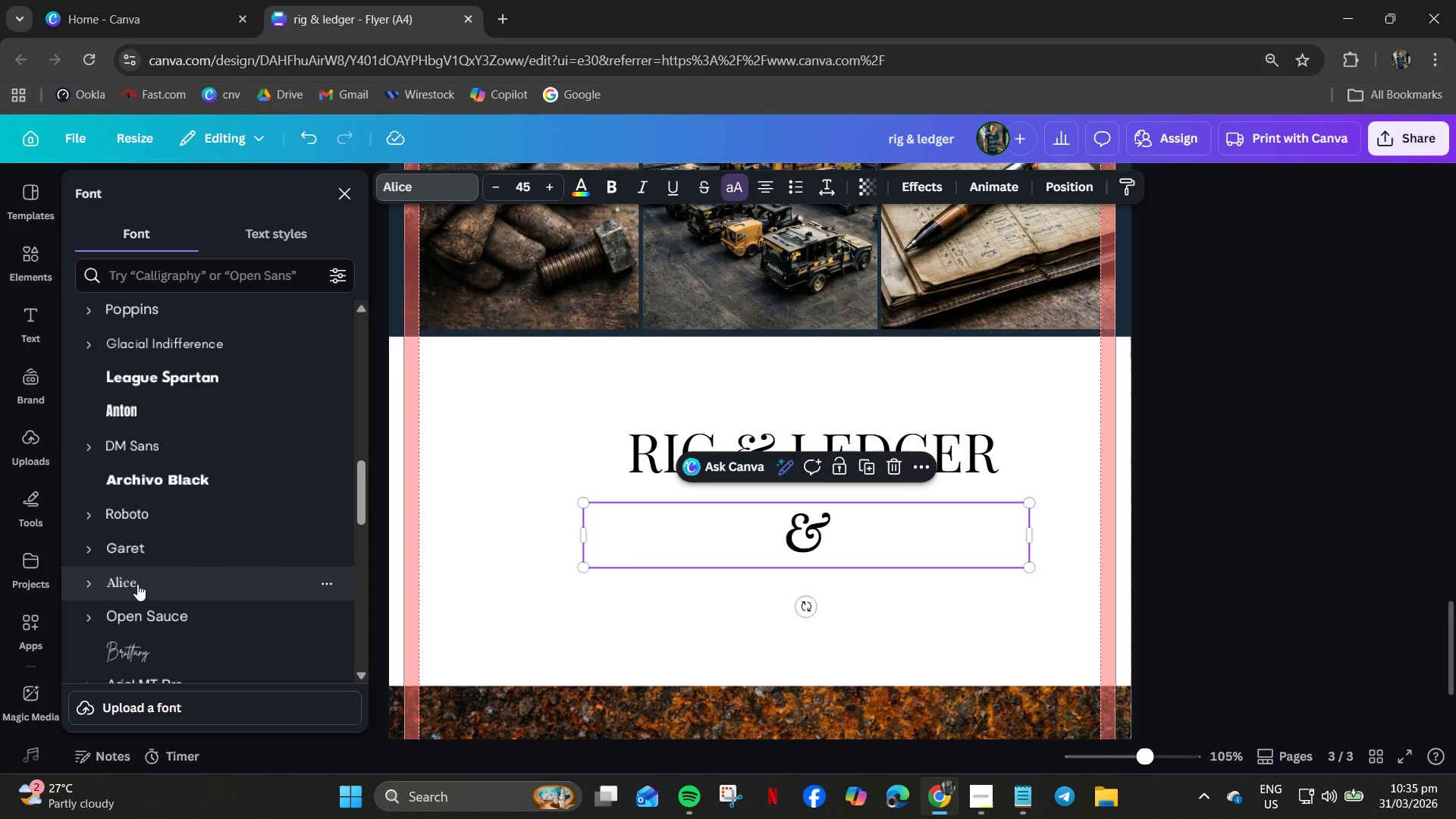 
left_click([136, 612])
 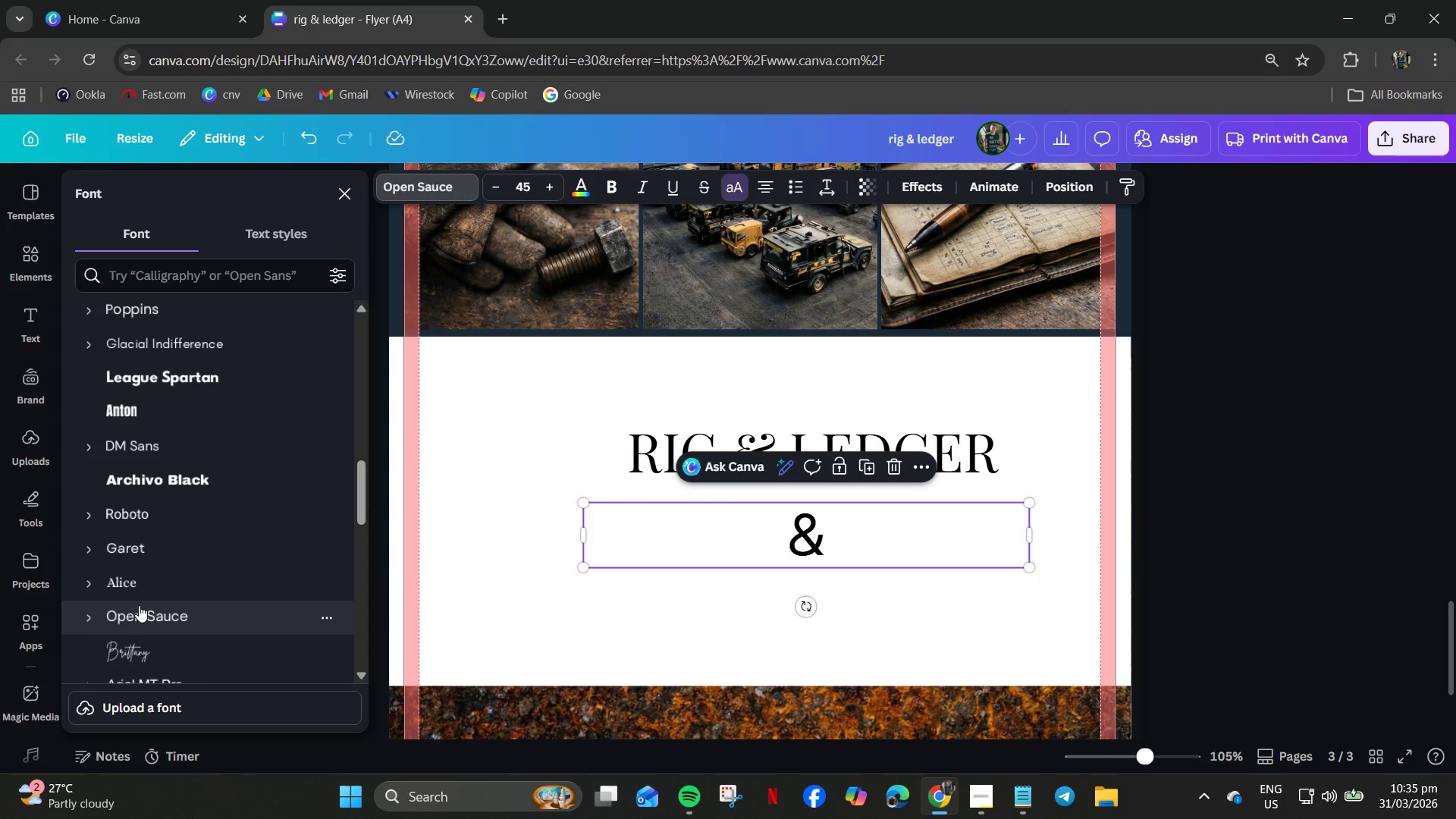 
scroll: coordinate [139, 605], scroll_direction: down, amount: 2.0
 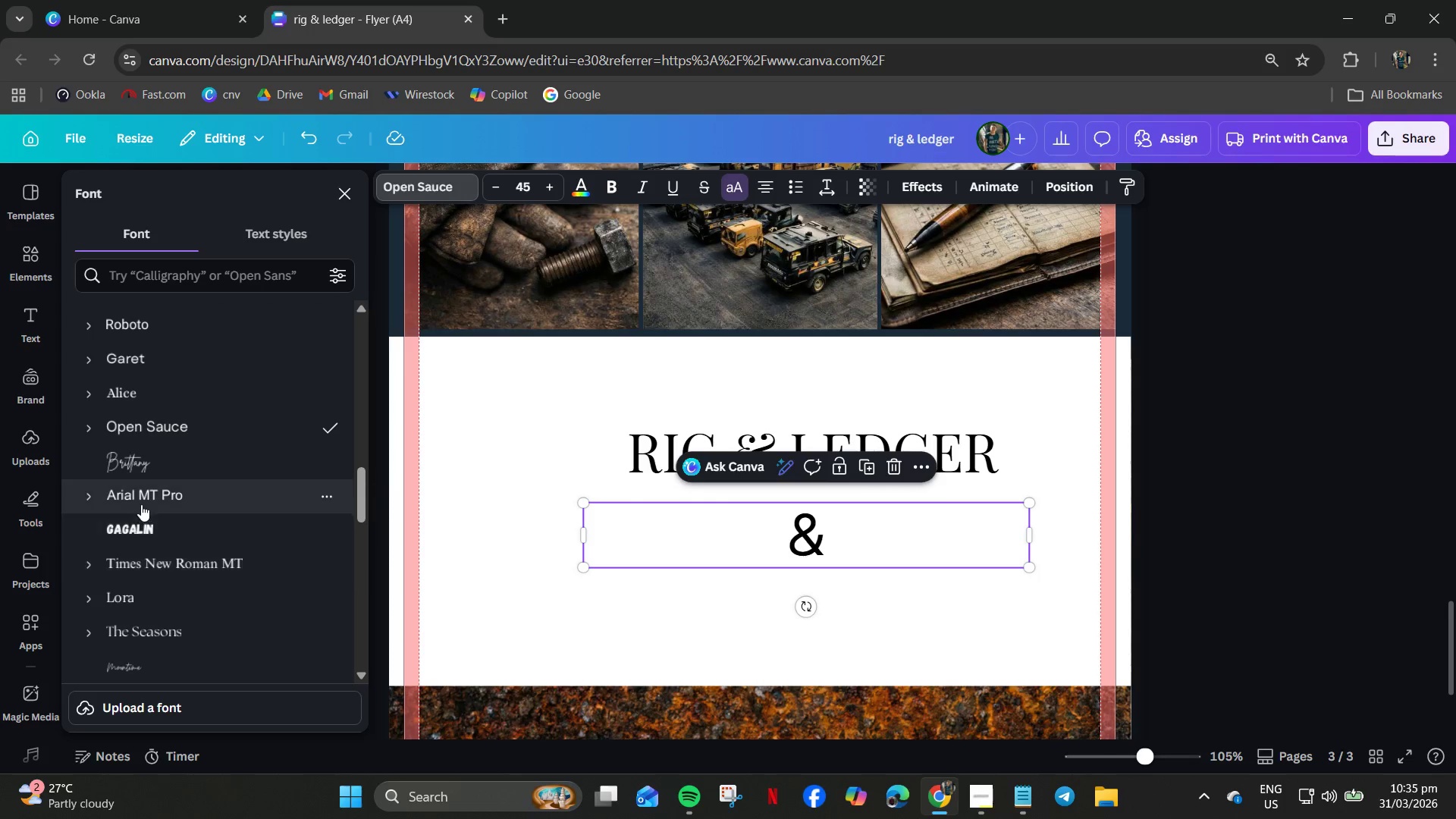 
left_click([141, 504])
 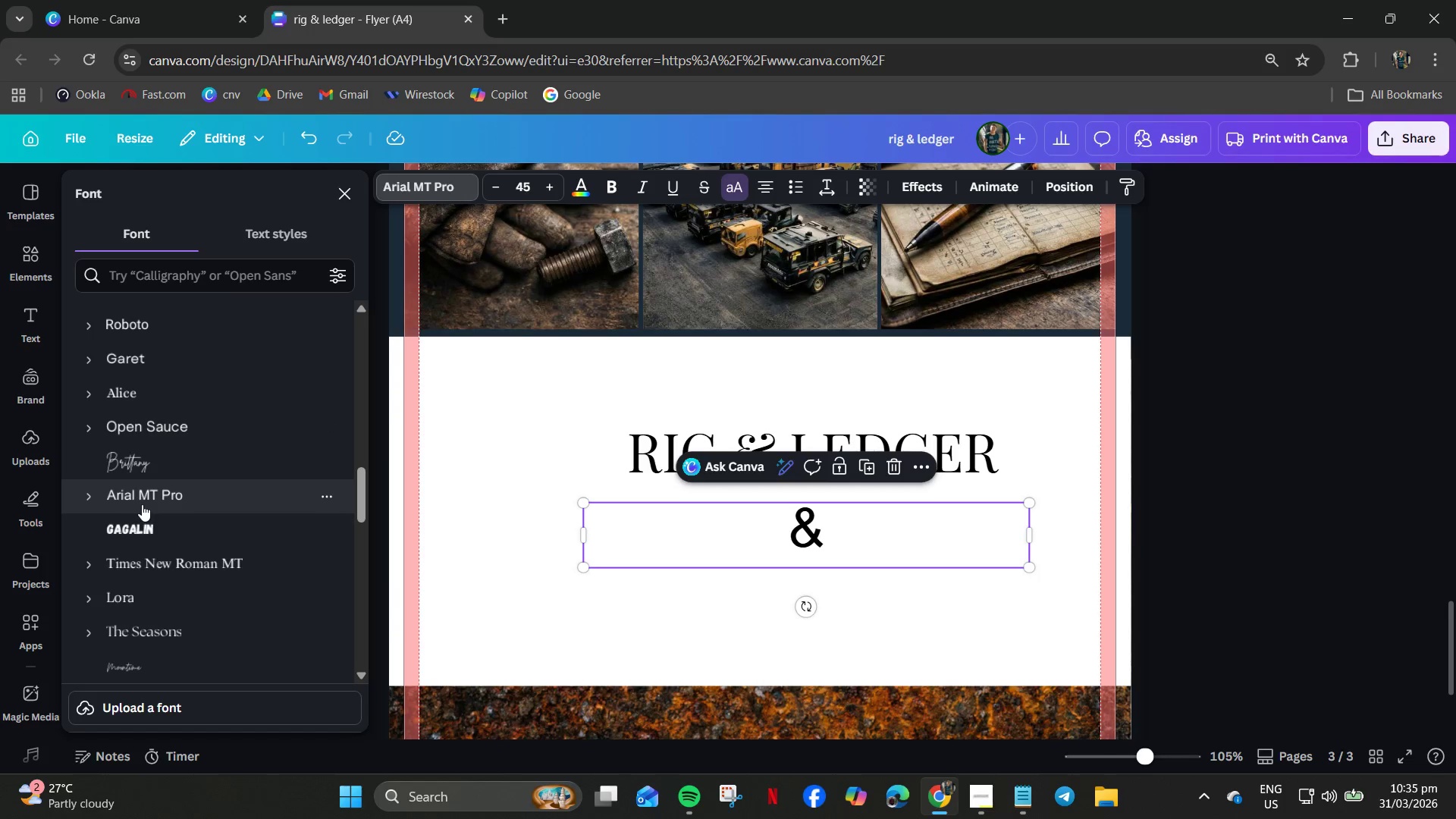 
left_click([141, 535])
 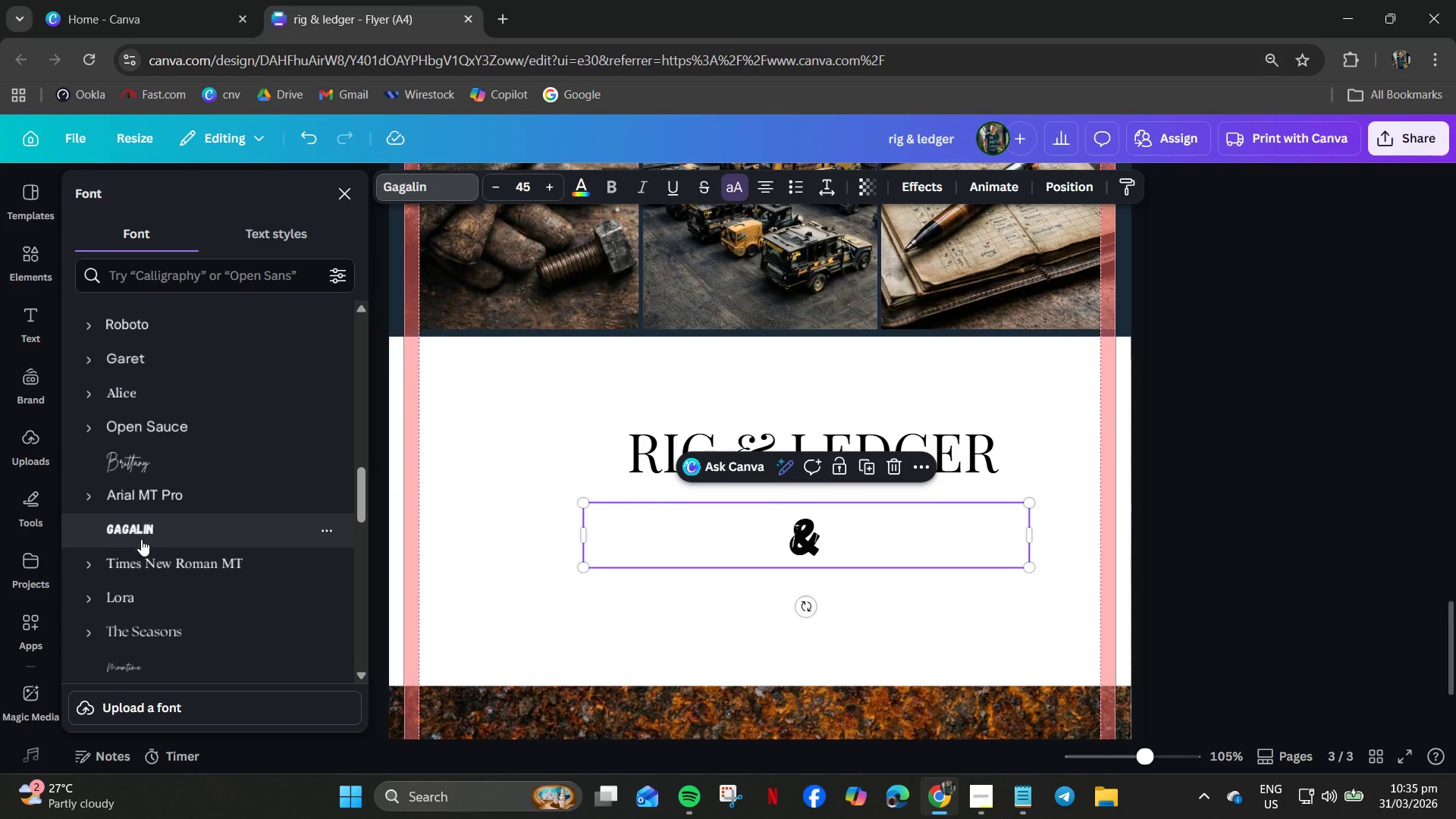 
left_click([143, 570])
 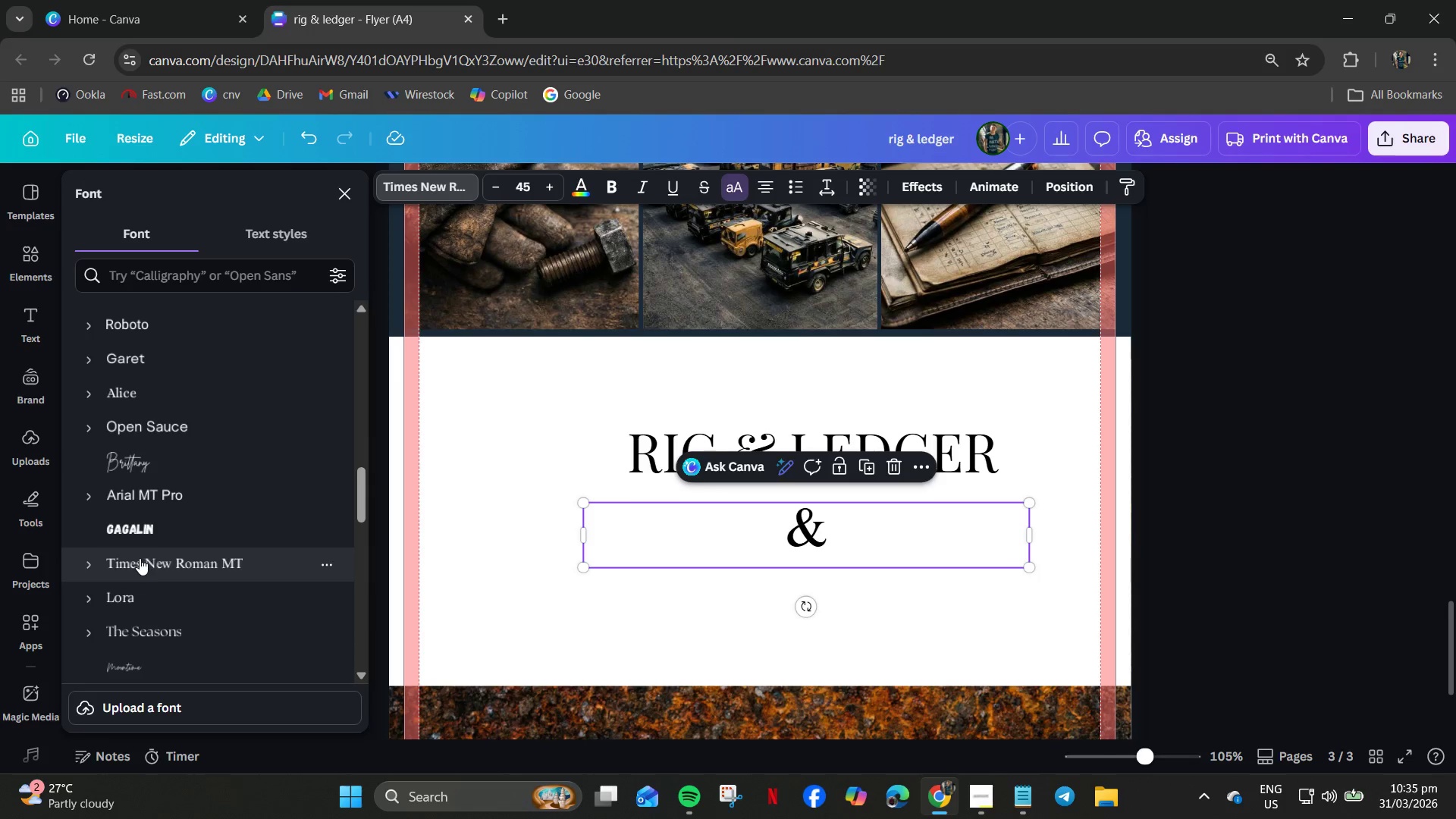 
left_click([126, 599])
 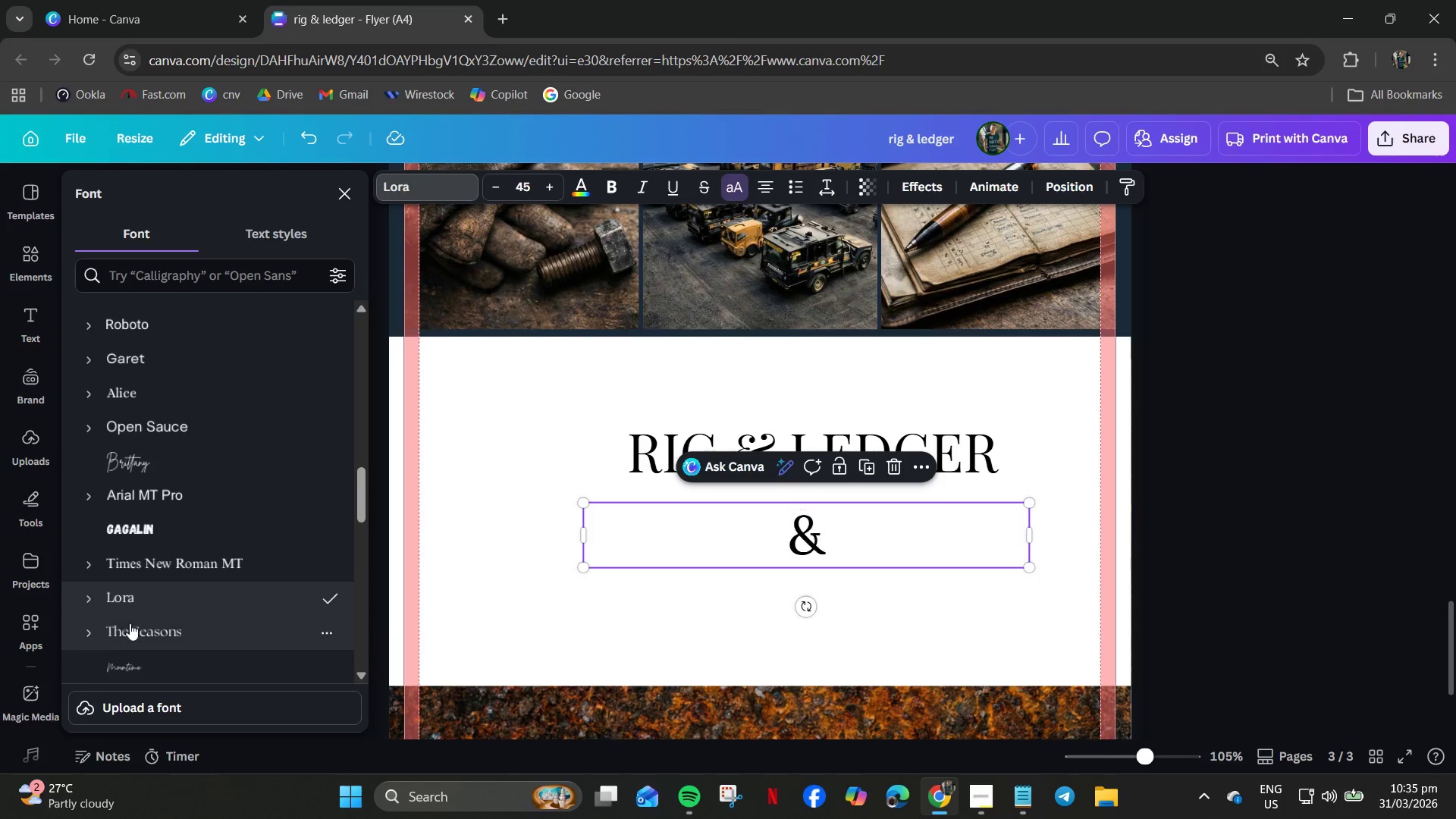 
left_click([134, 631])
 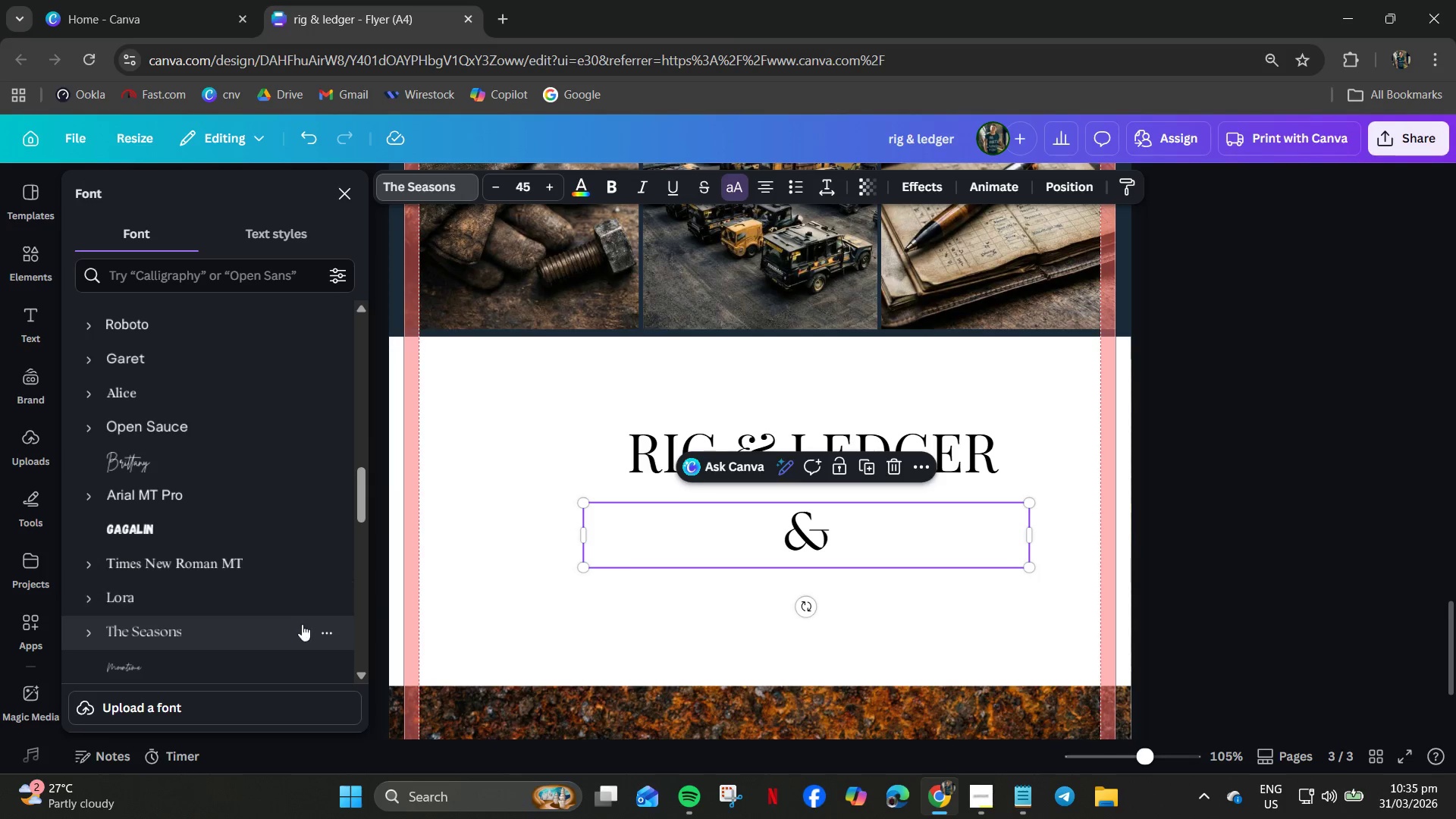 
wait(5.45)
 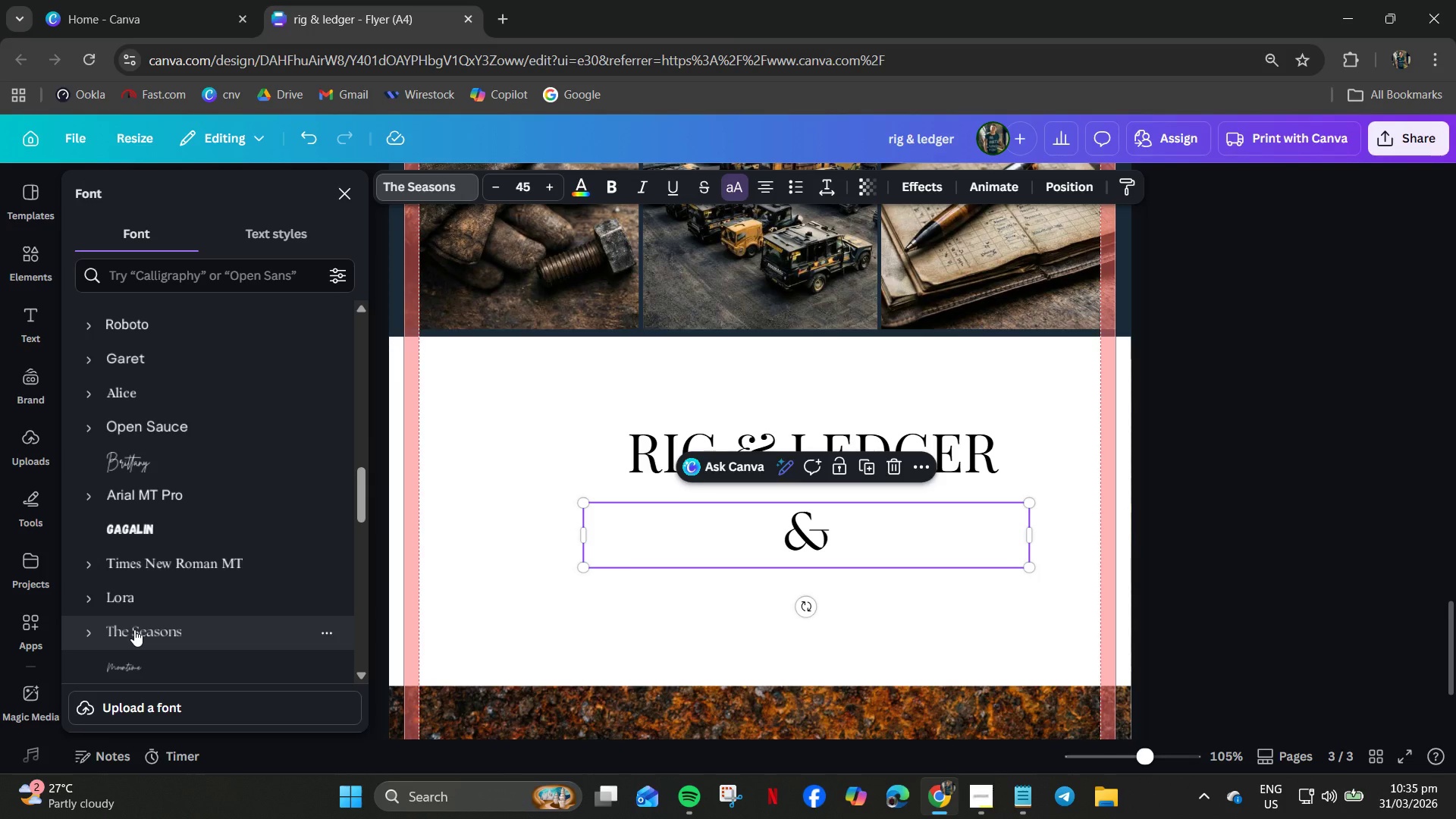 
left_click([717, 620])
 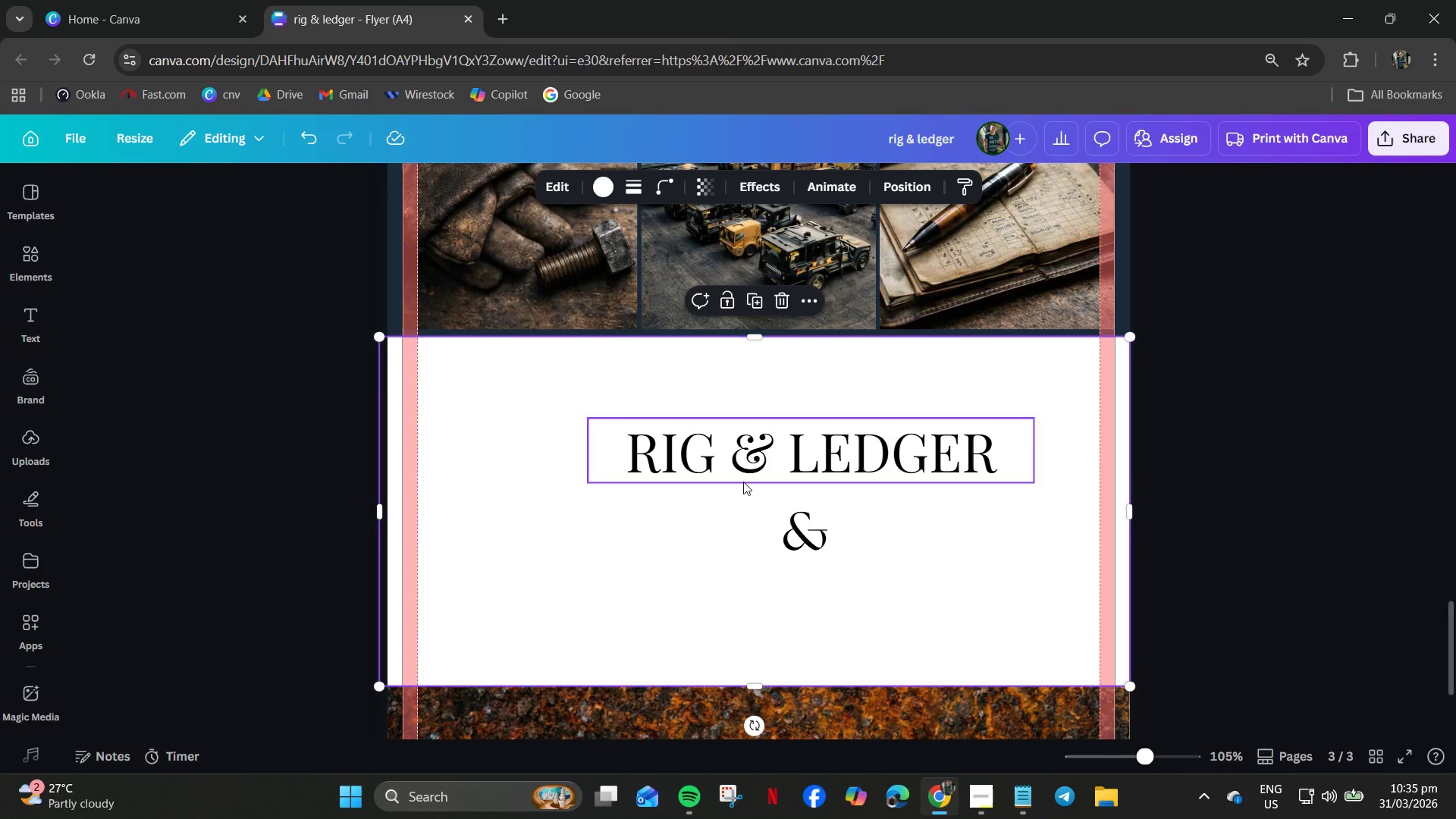 
double_click([780, 452])
 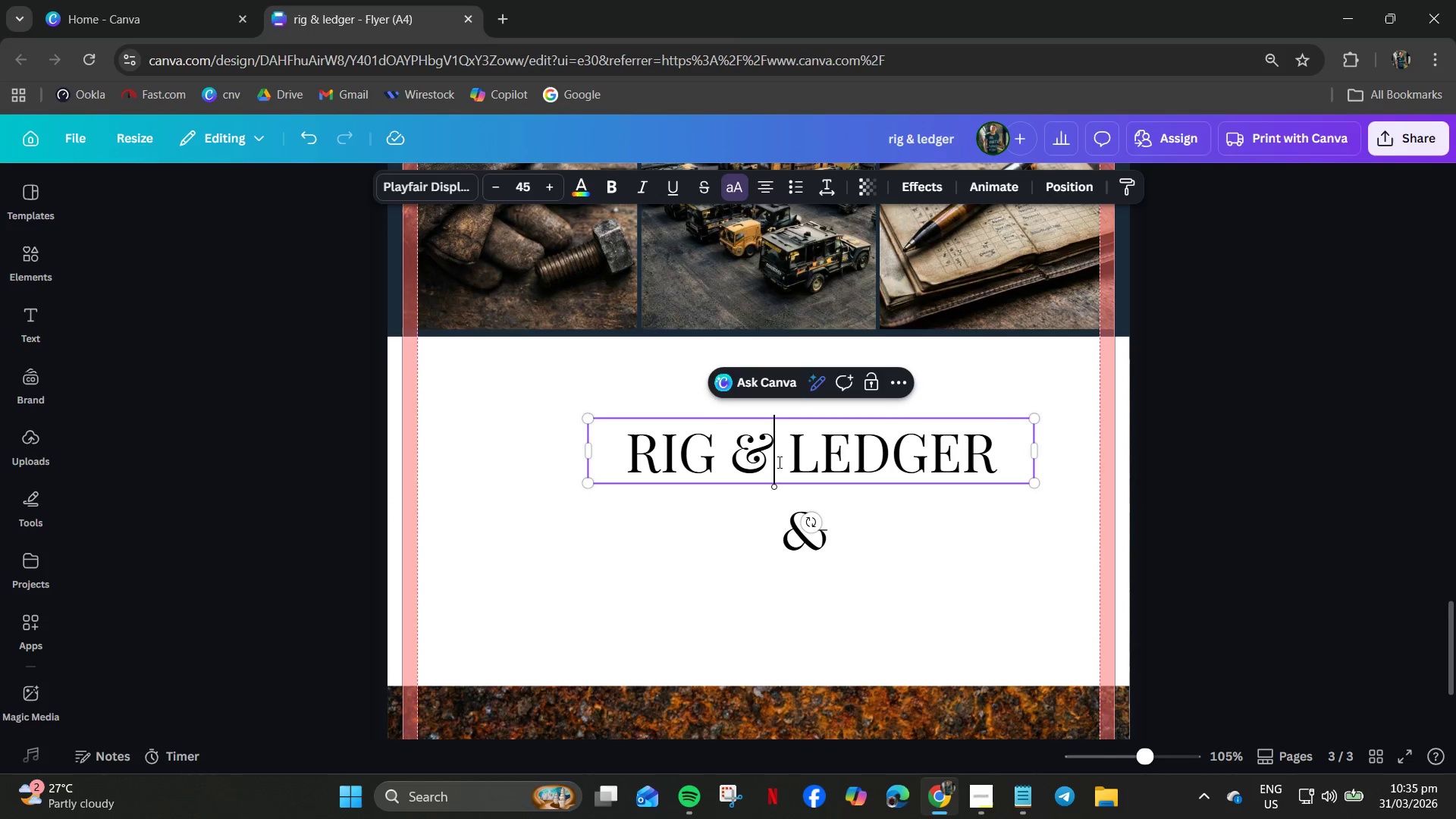 
left_click_drag(start_coordinate=[778, 462], to_coordinate=[733, 466])
 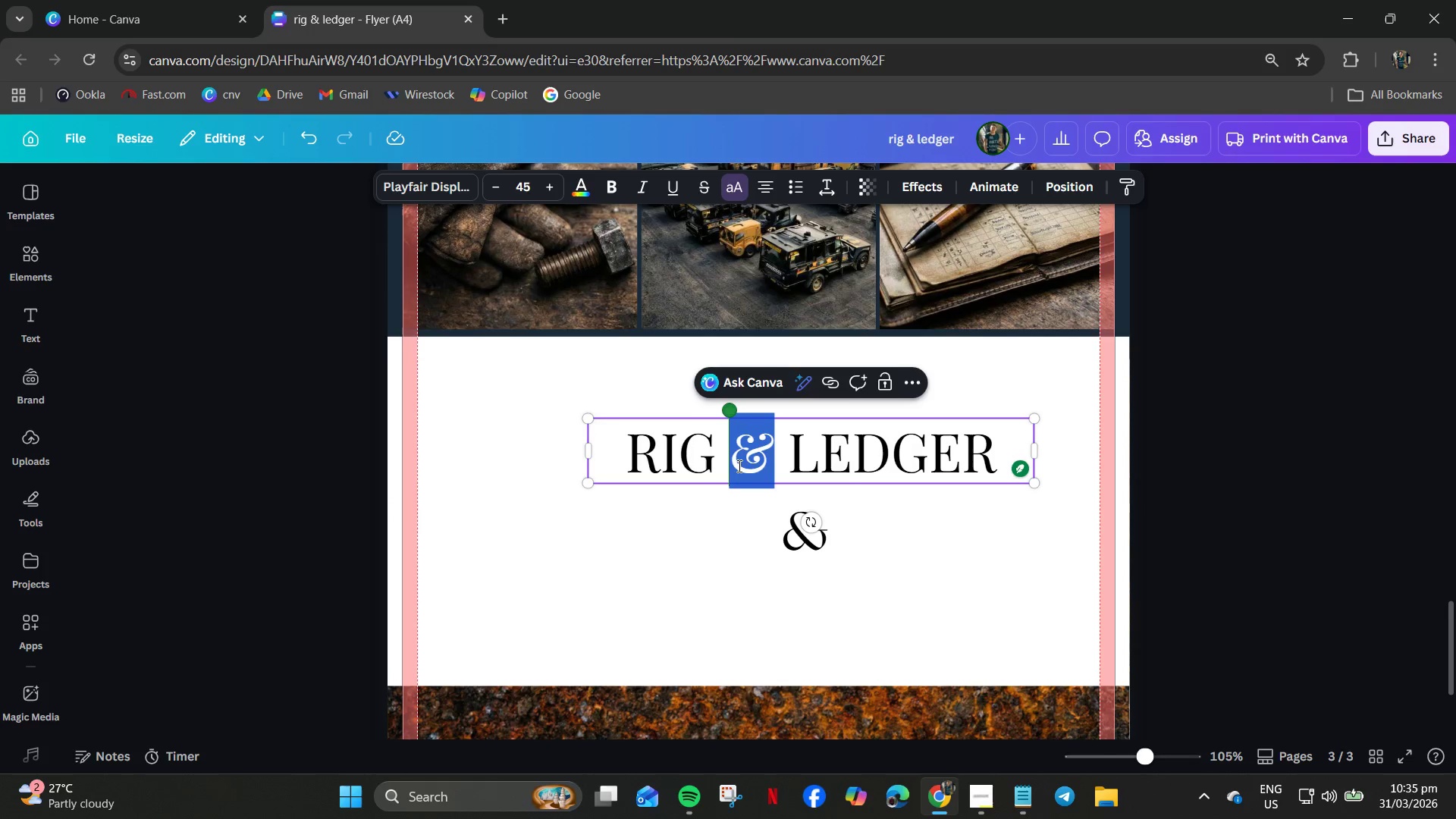 
key(Backspace)
 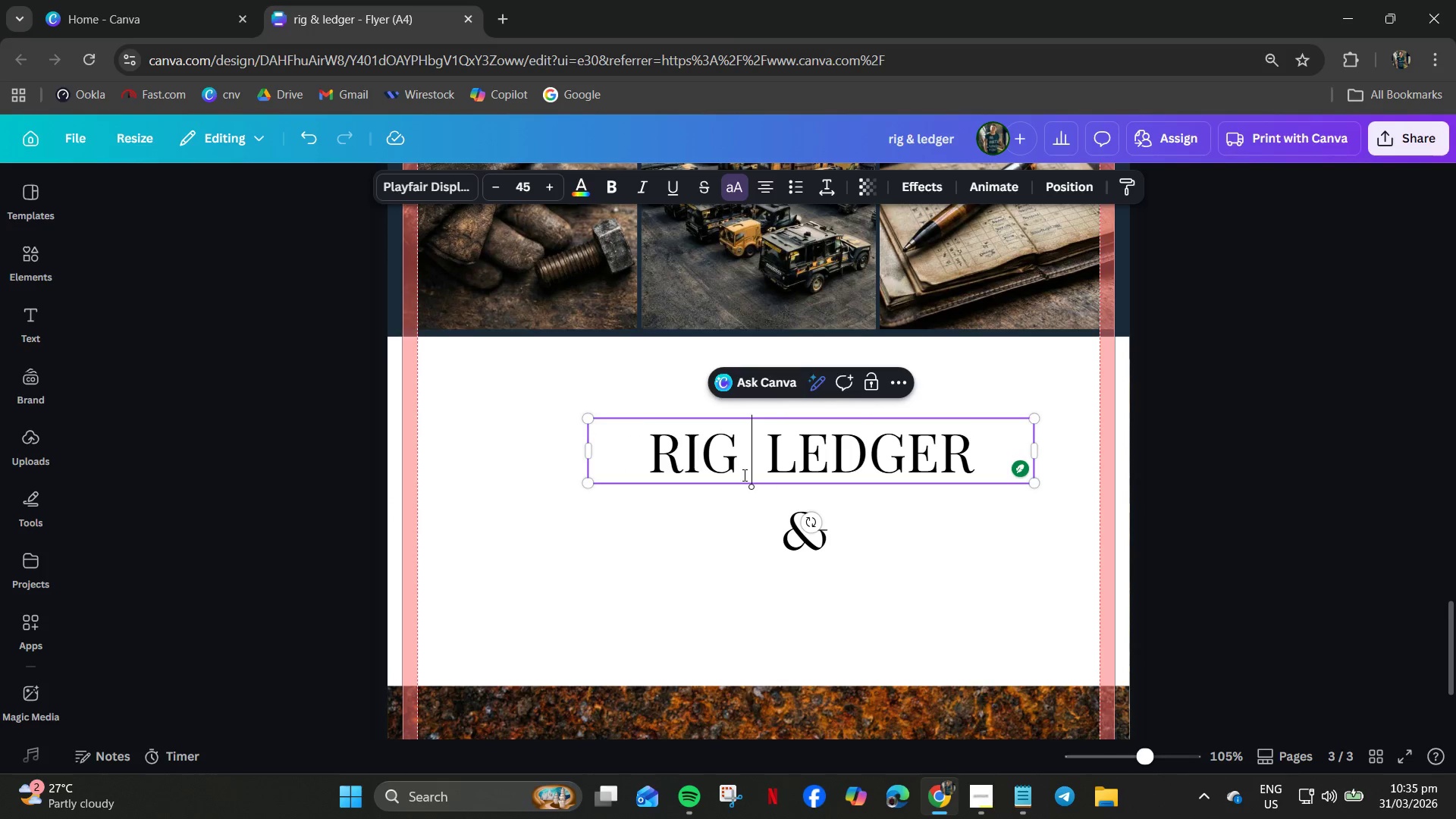 
key(Space)
 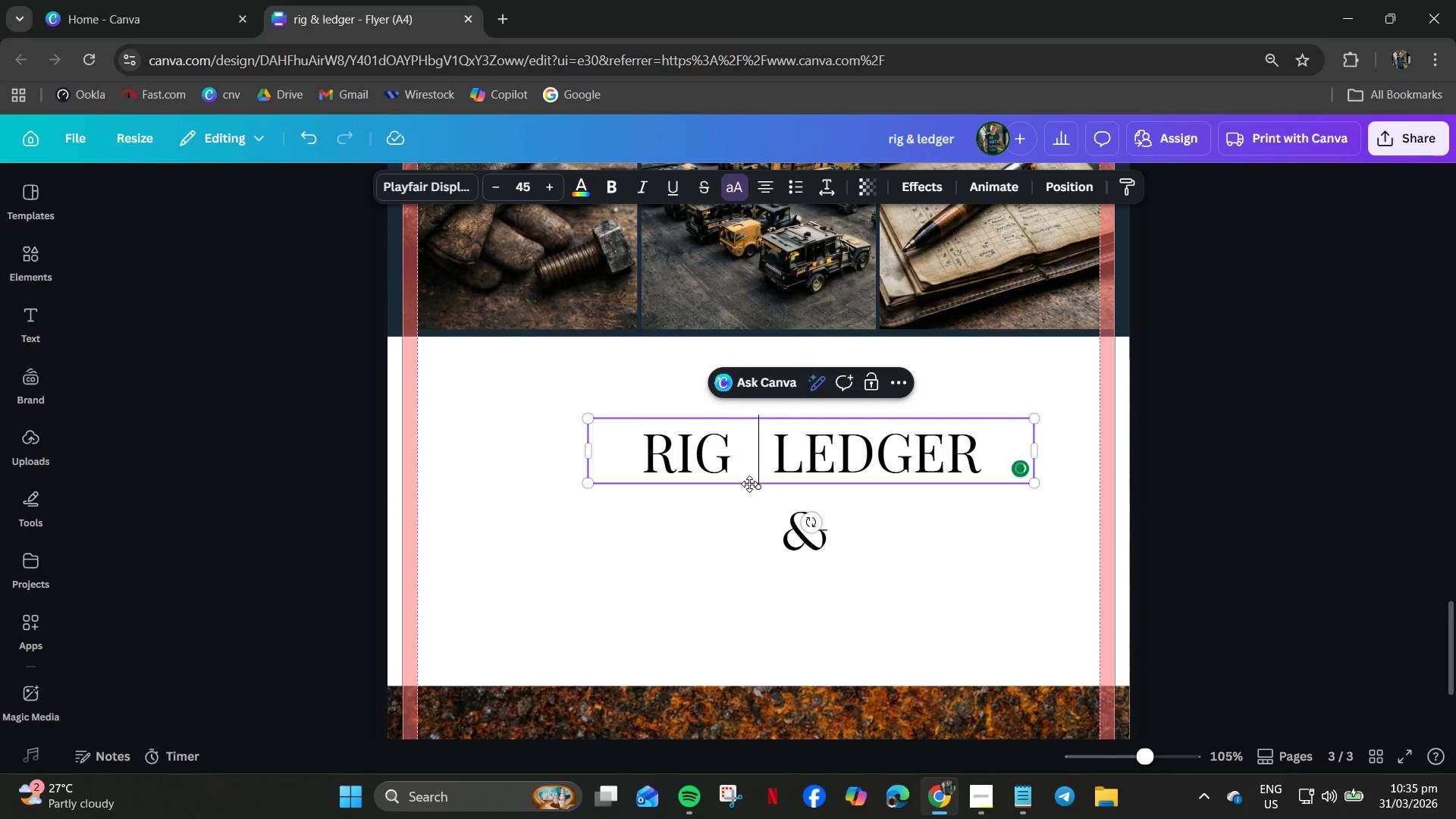 
key(Space)
 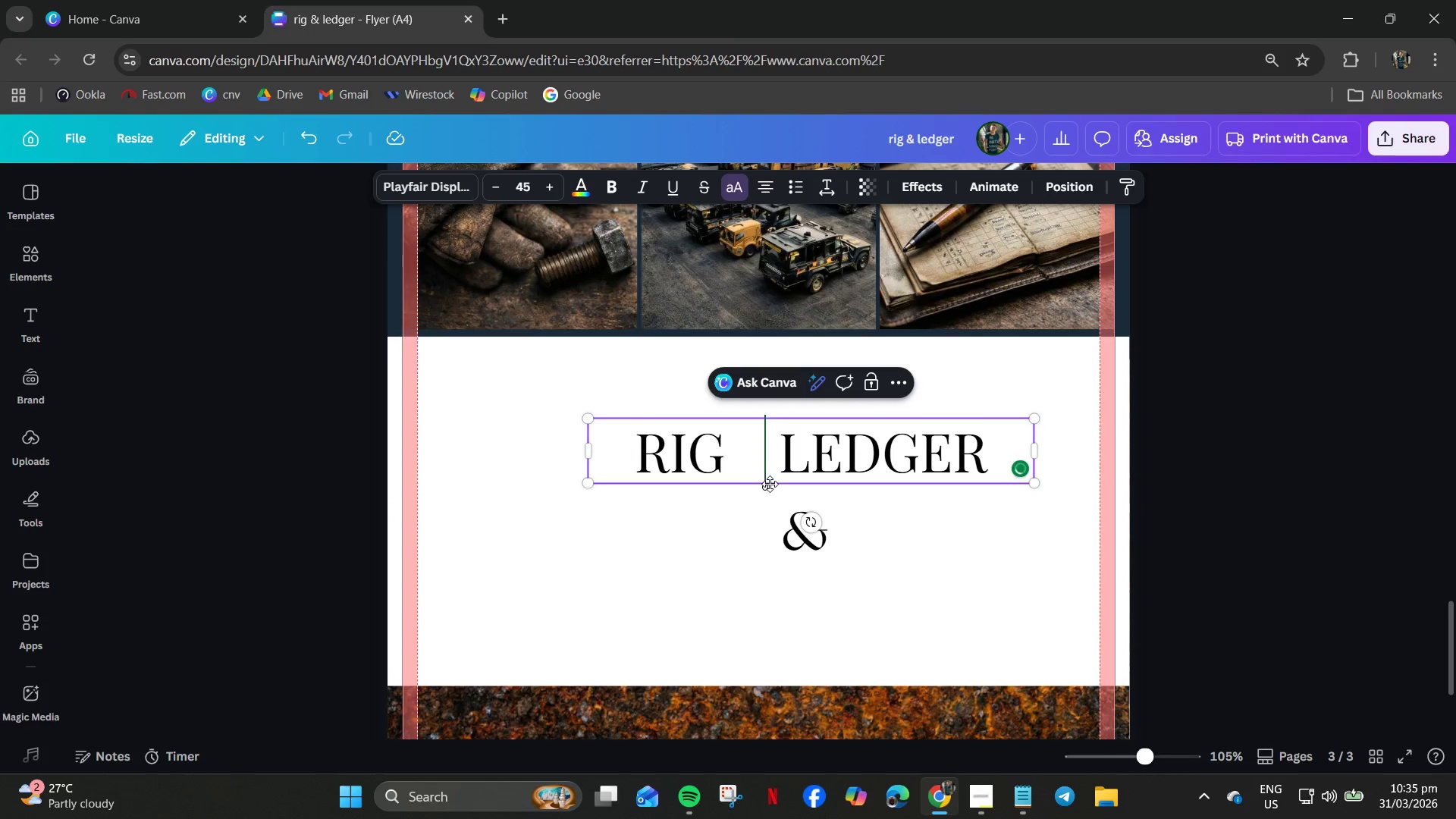 
key(Space)
 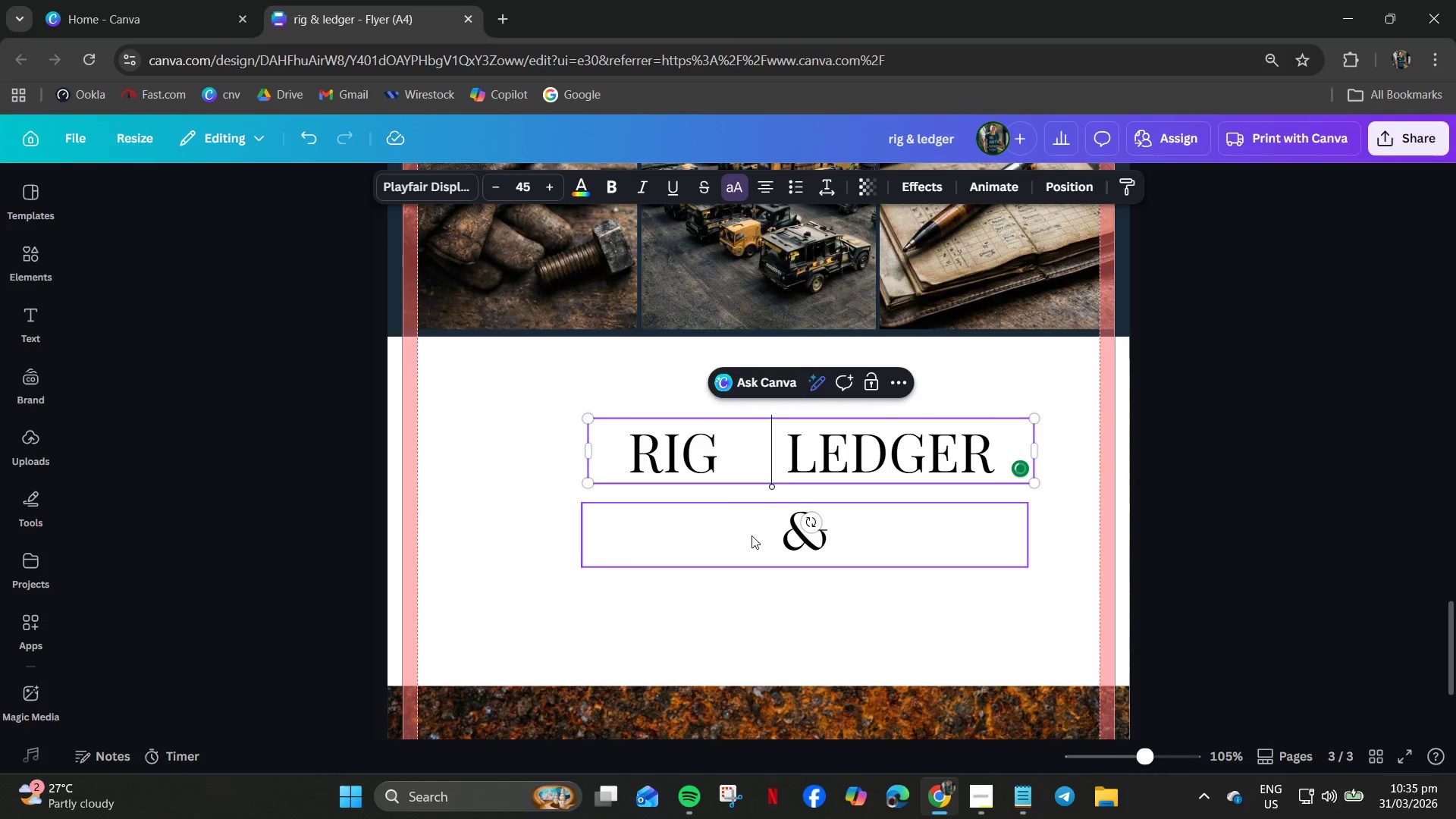 
left_click([752, 538])
 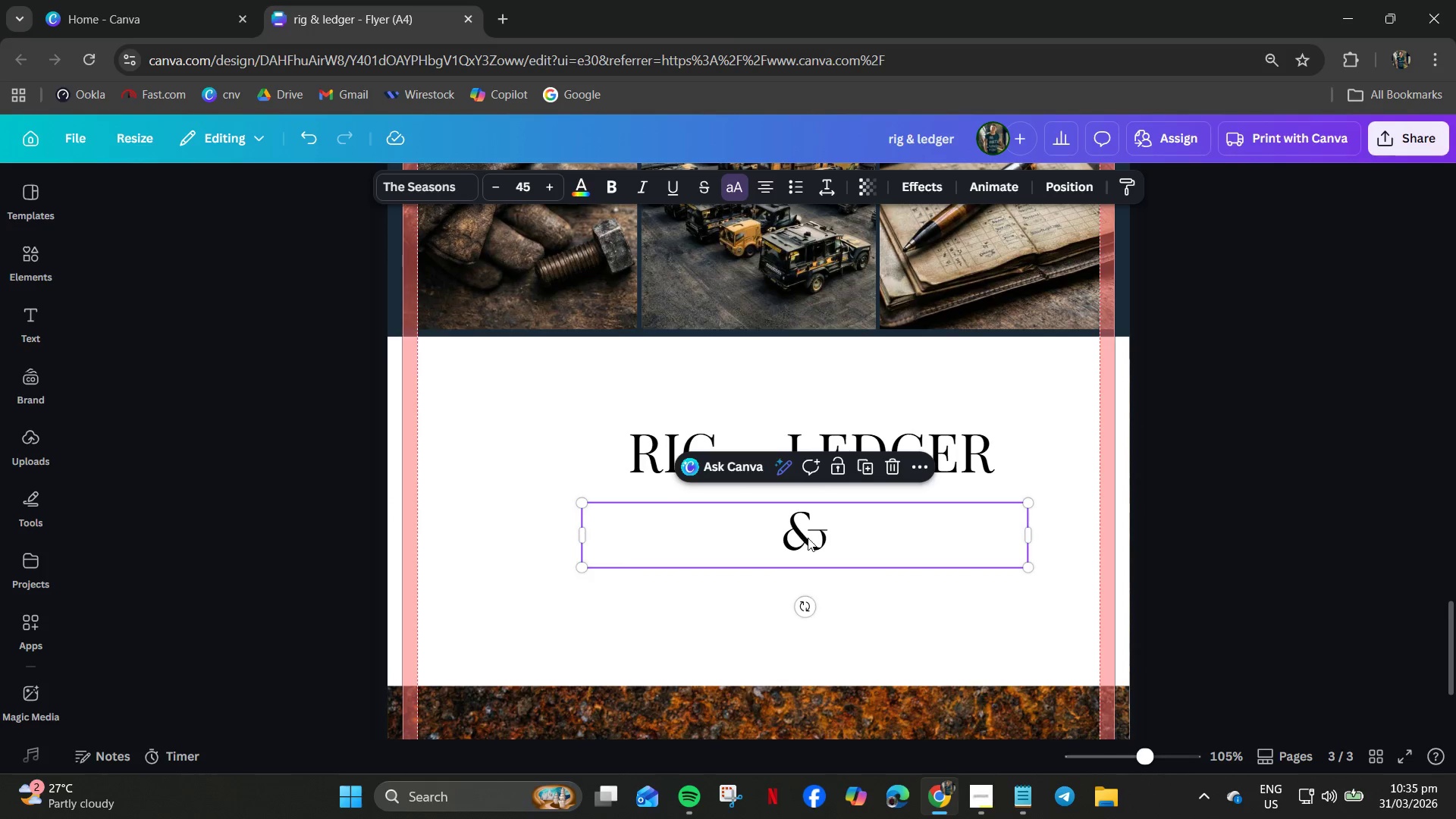 
left_click_drag(start_coordinate=[808, 538], to_coordinate=[758, 462])
 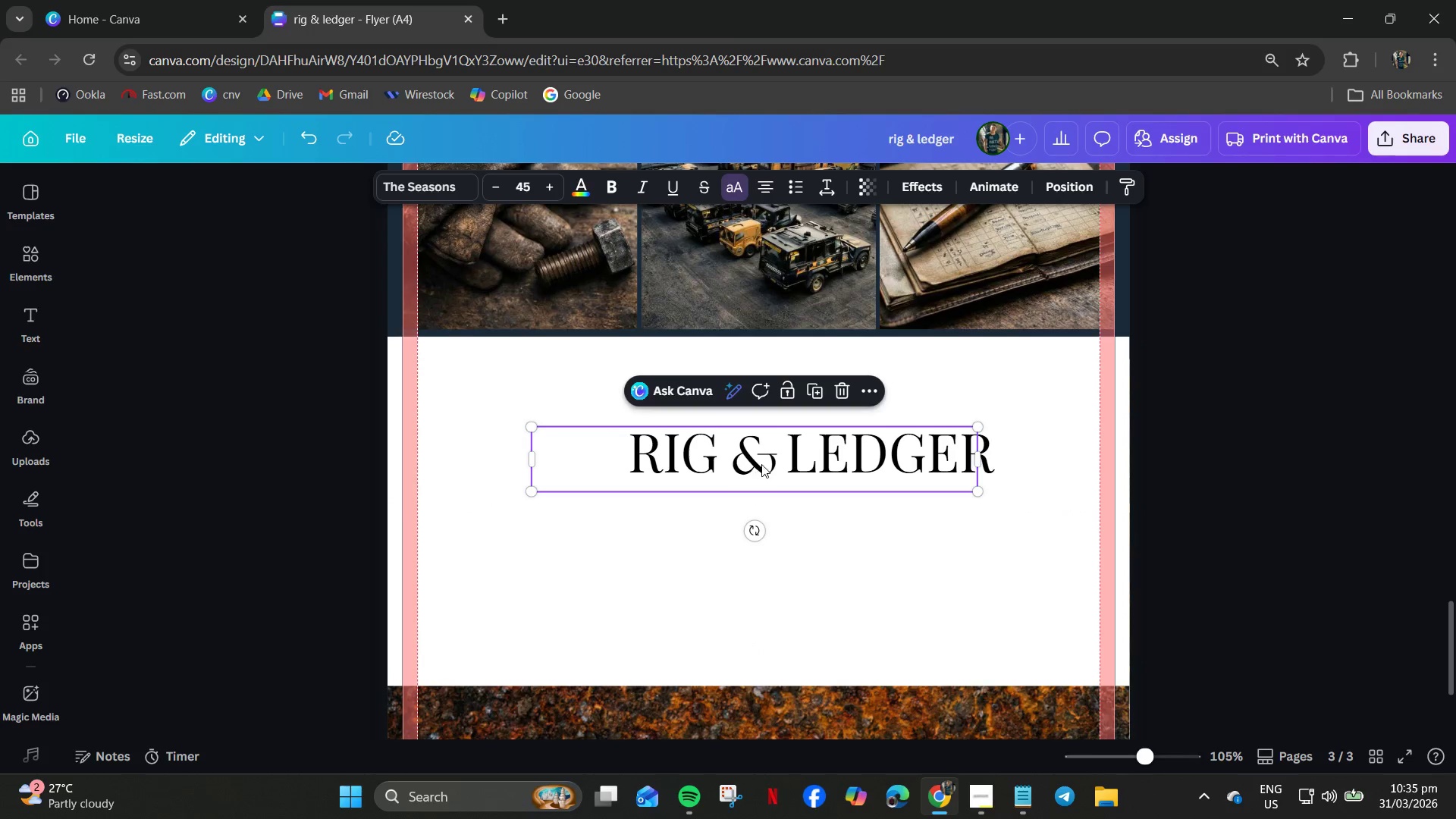 
hold_key(key=ControlLeft, duration=0.98)
scroll: coordinate [763, 464], scroll_direction: up, amount: 8.0
 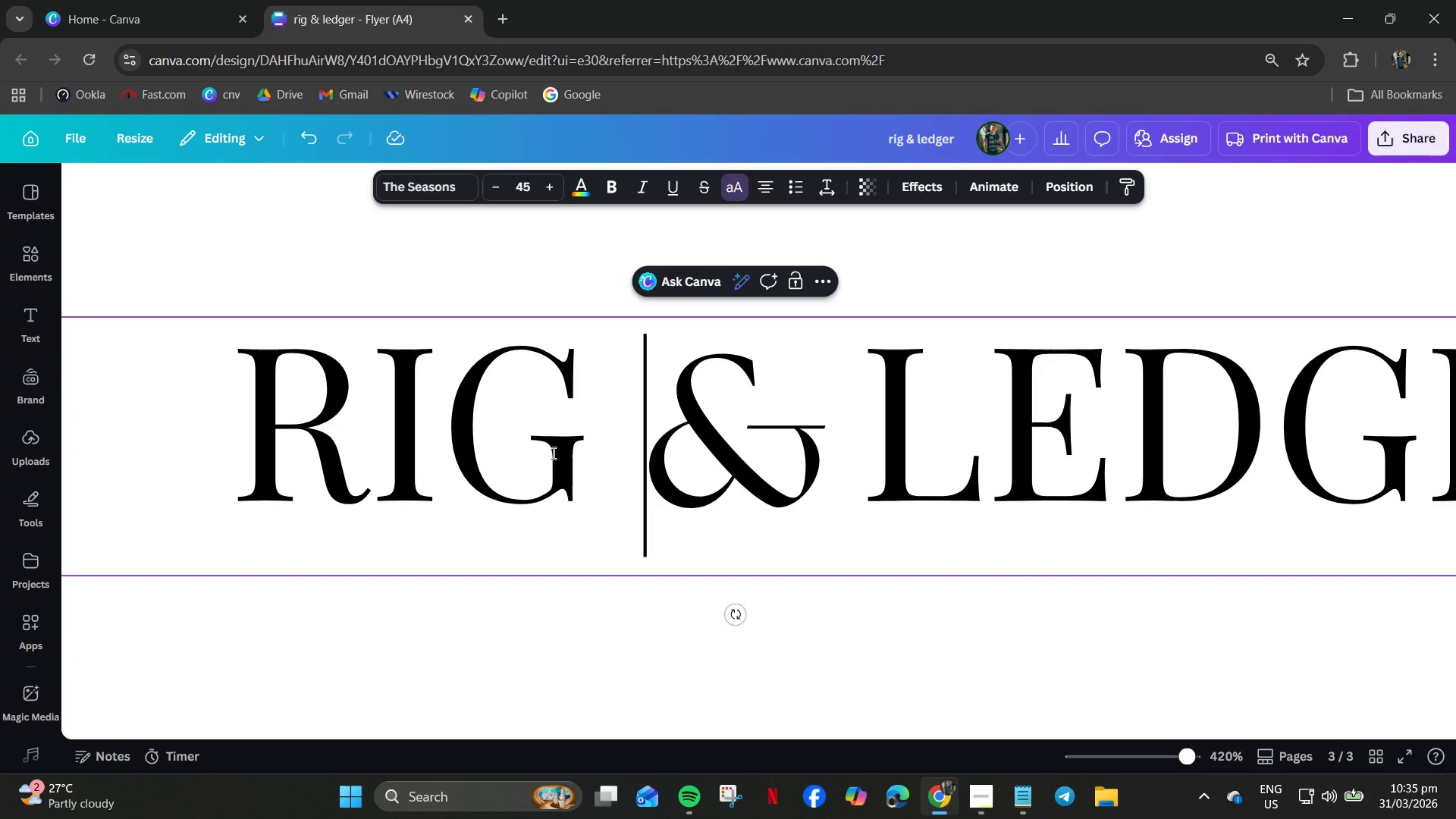 
key(Control+Z)
 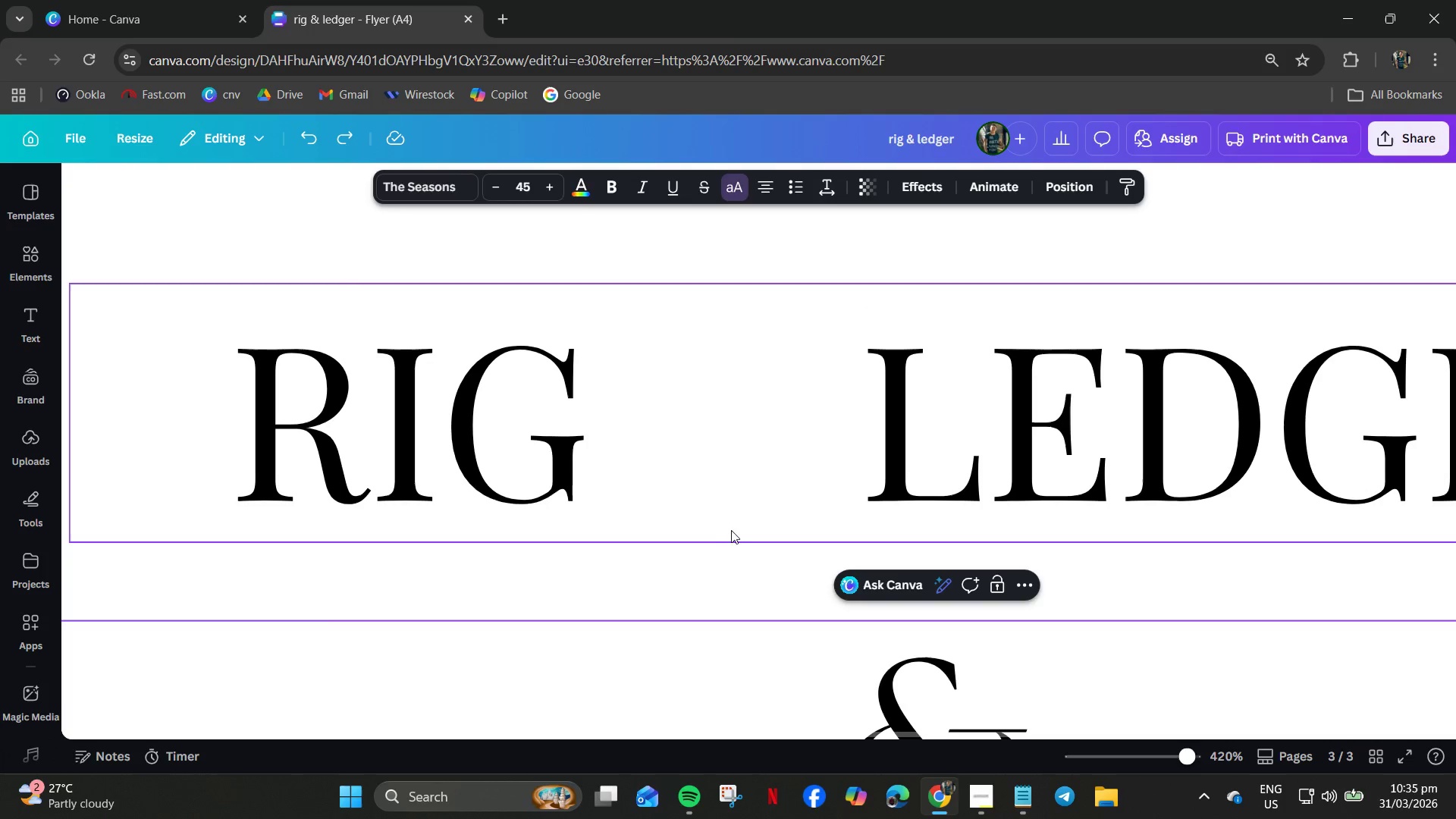 
scroll: coordinate [733, 532], scroll_direction: down, amount: 3.0
 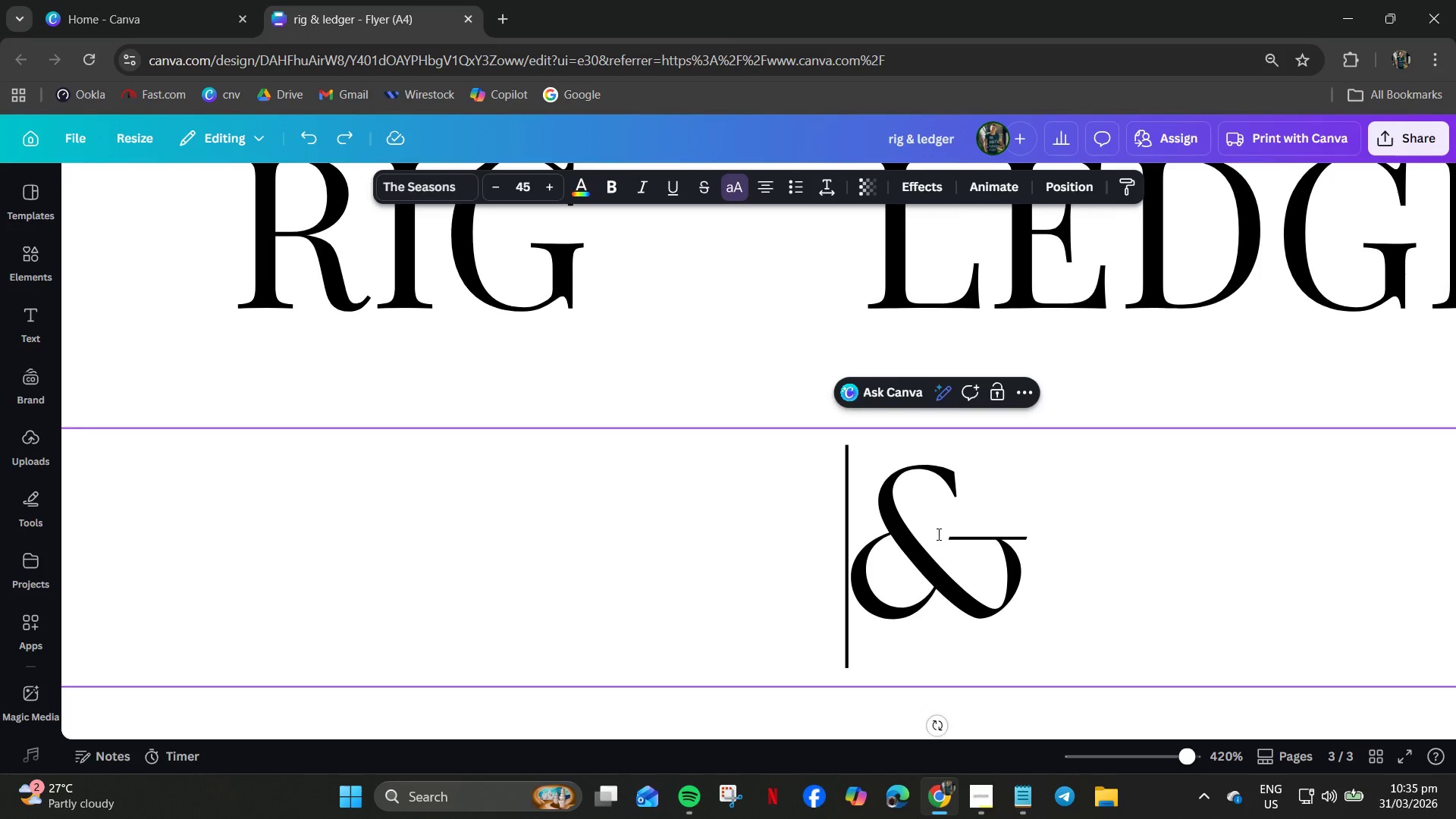 
left_click([939, 535])
 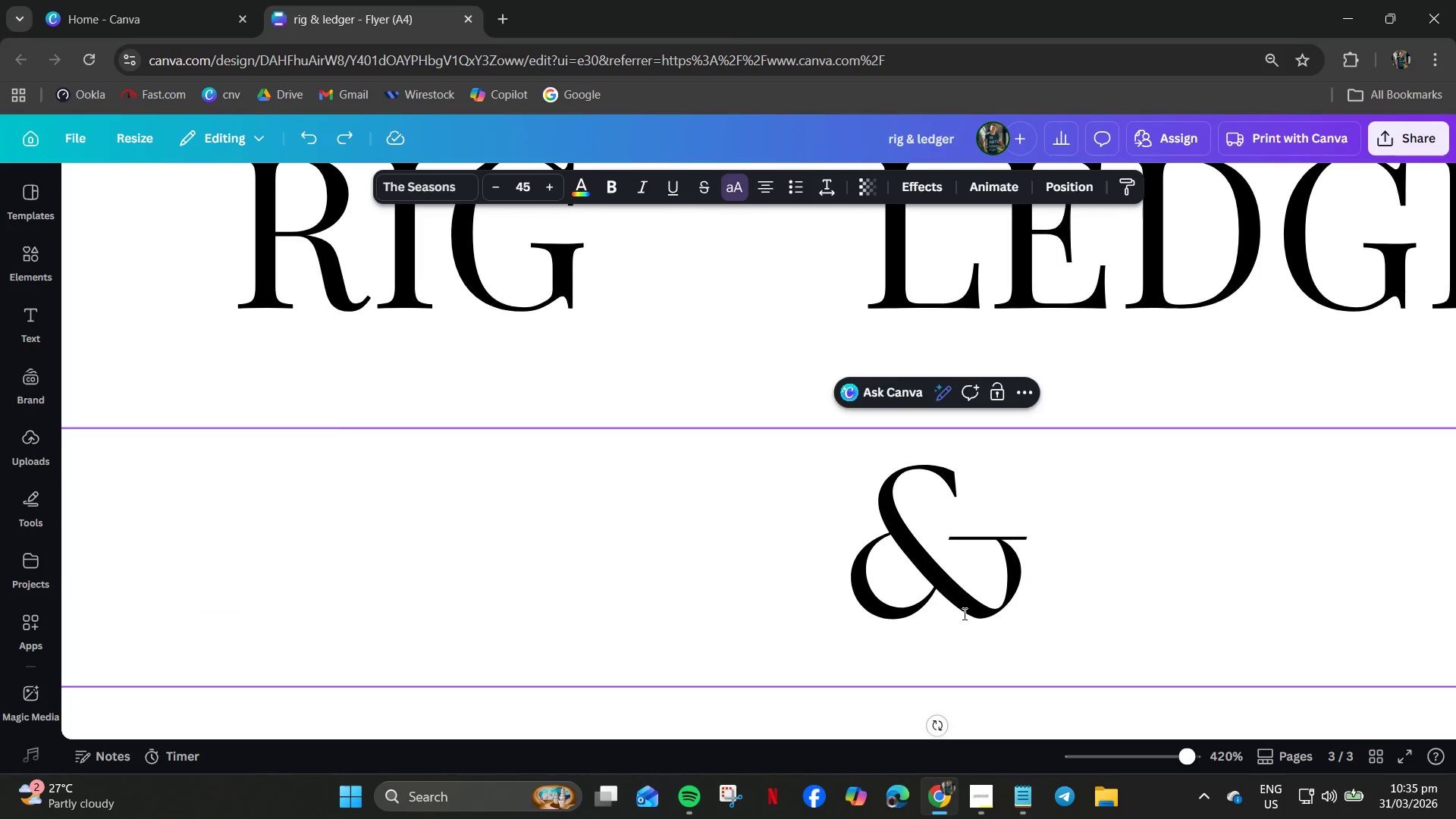 
wait(14.08)
 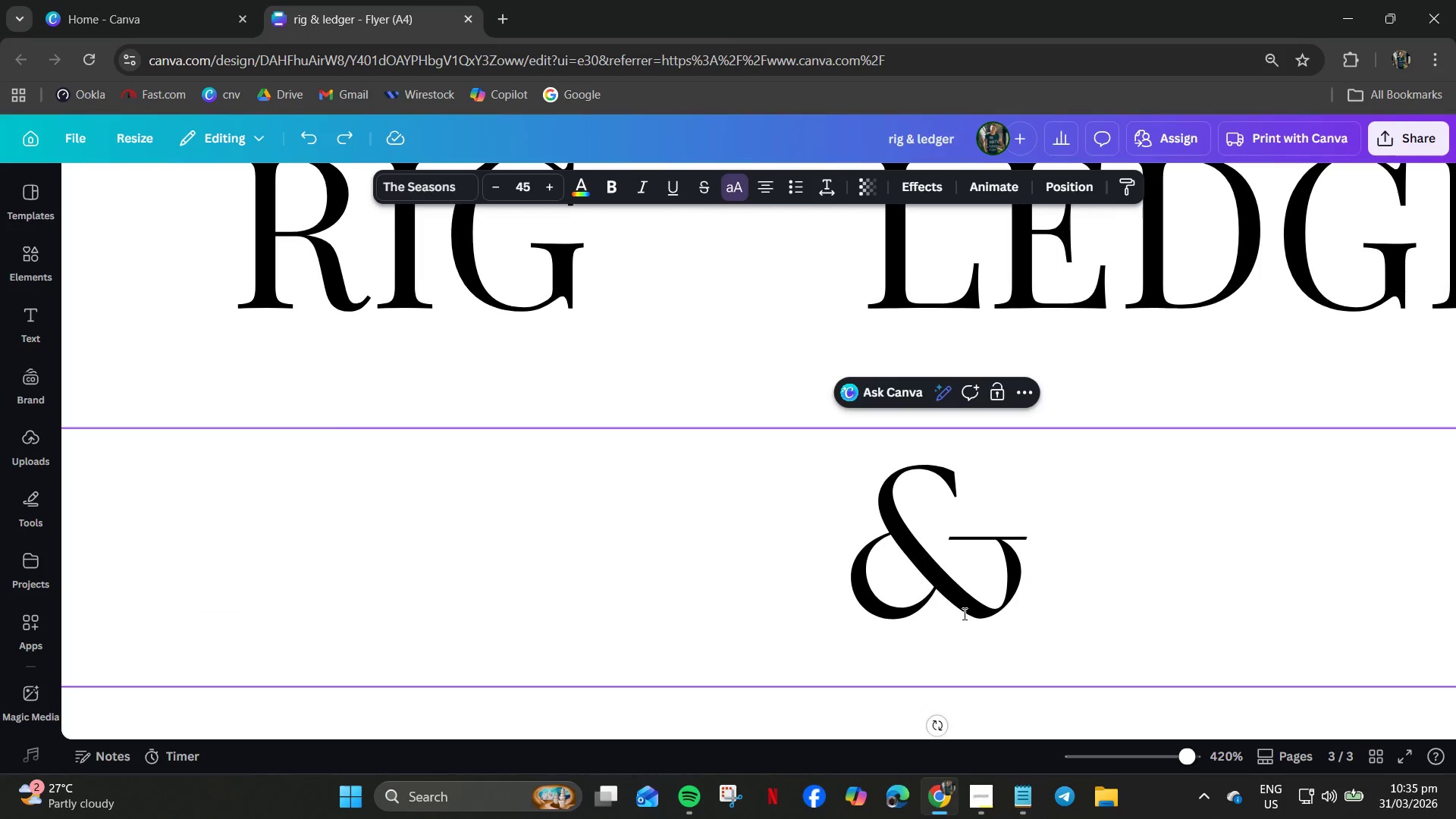 
left_click([416, 182])
 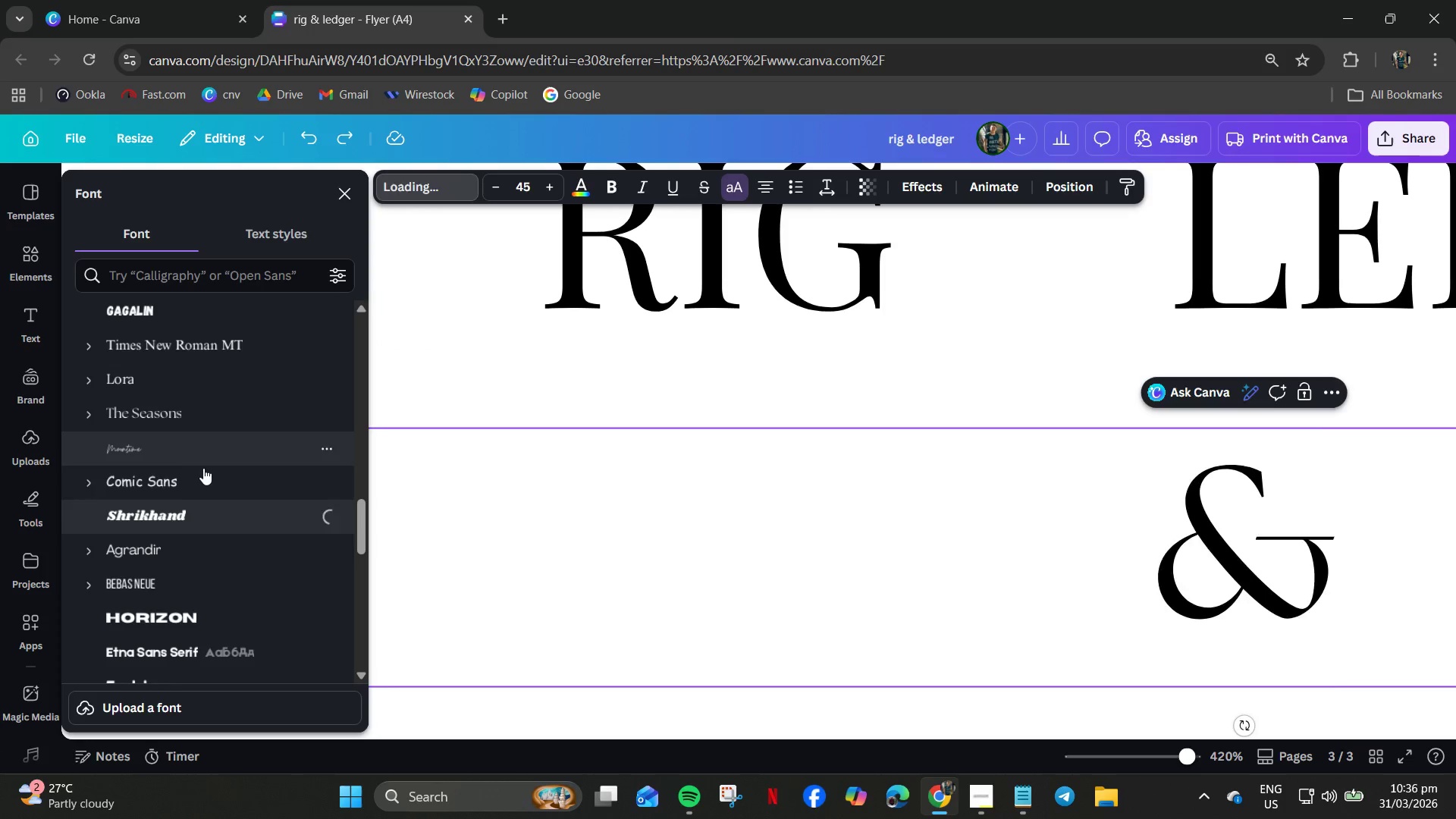 
scroll: coordinate [215, 509], scroll_direction: down, amount: 1.0
 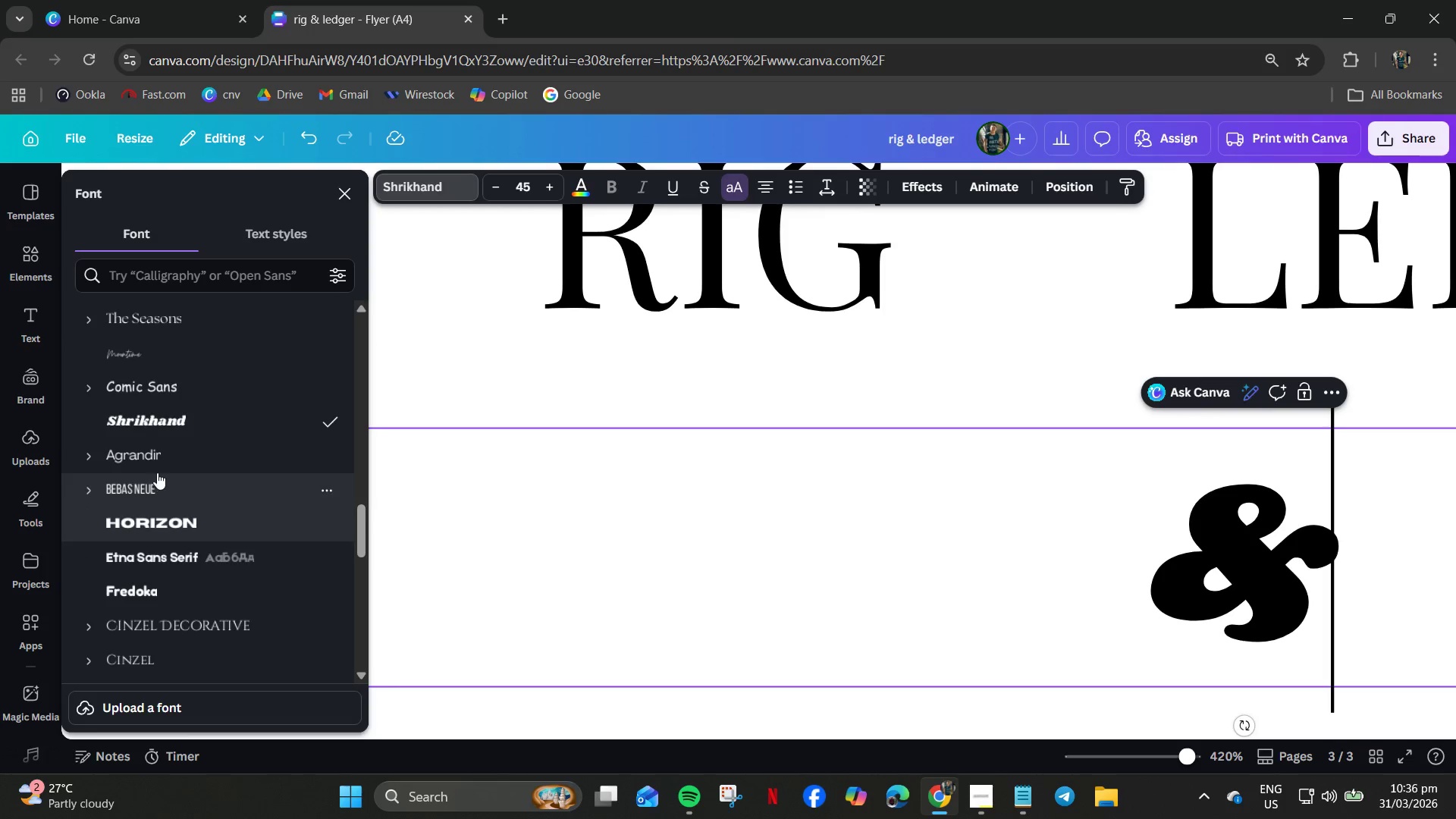 
left_click([157, 470])
 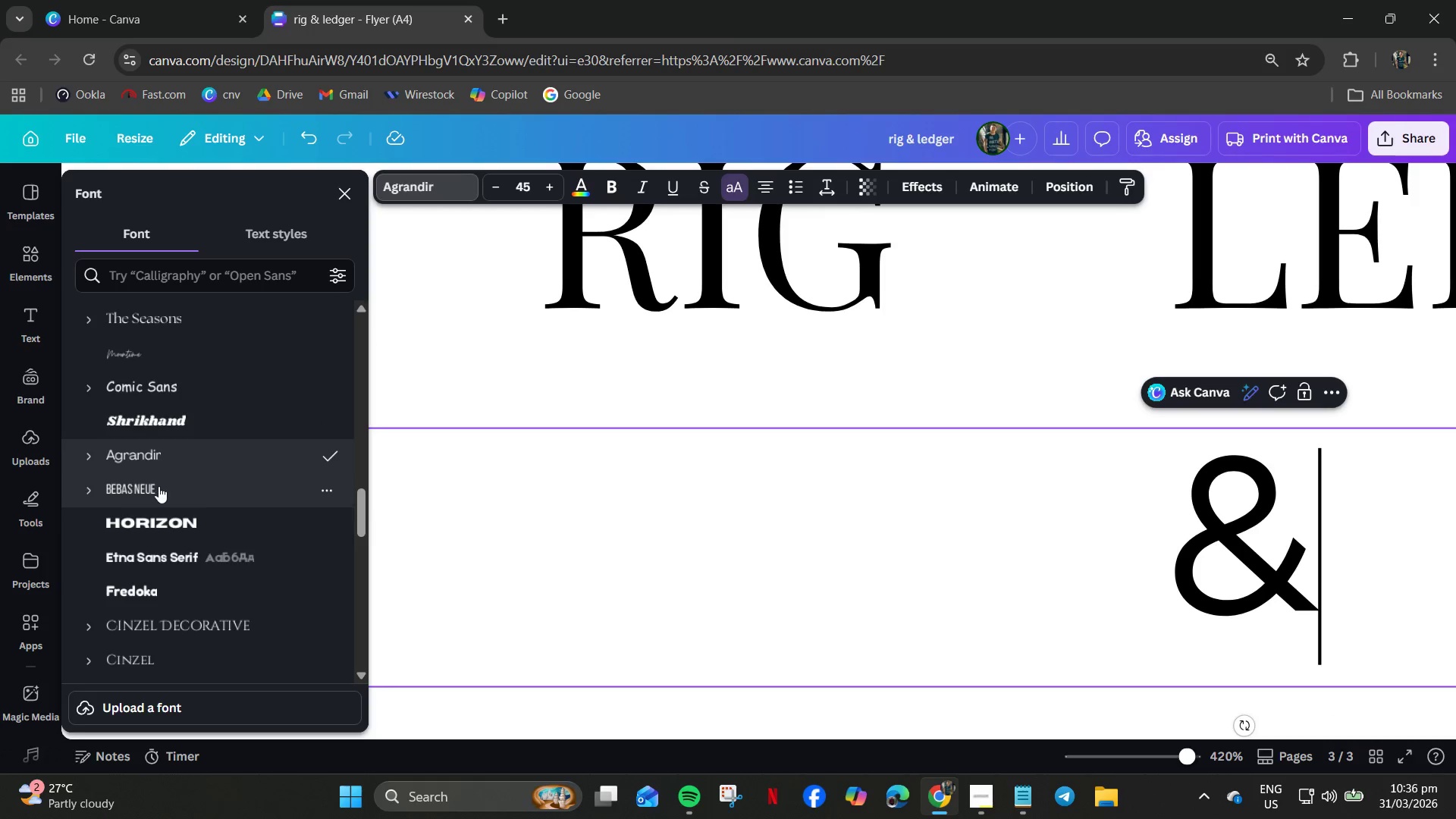 
left_click([163, 500])
 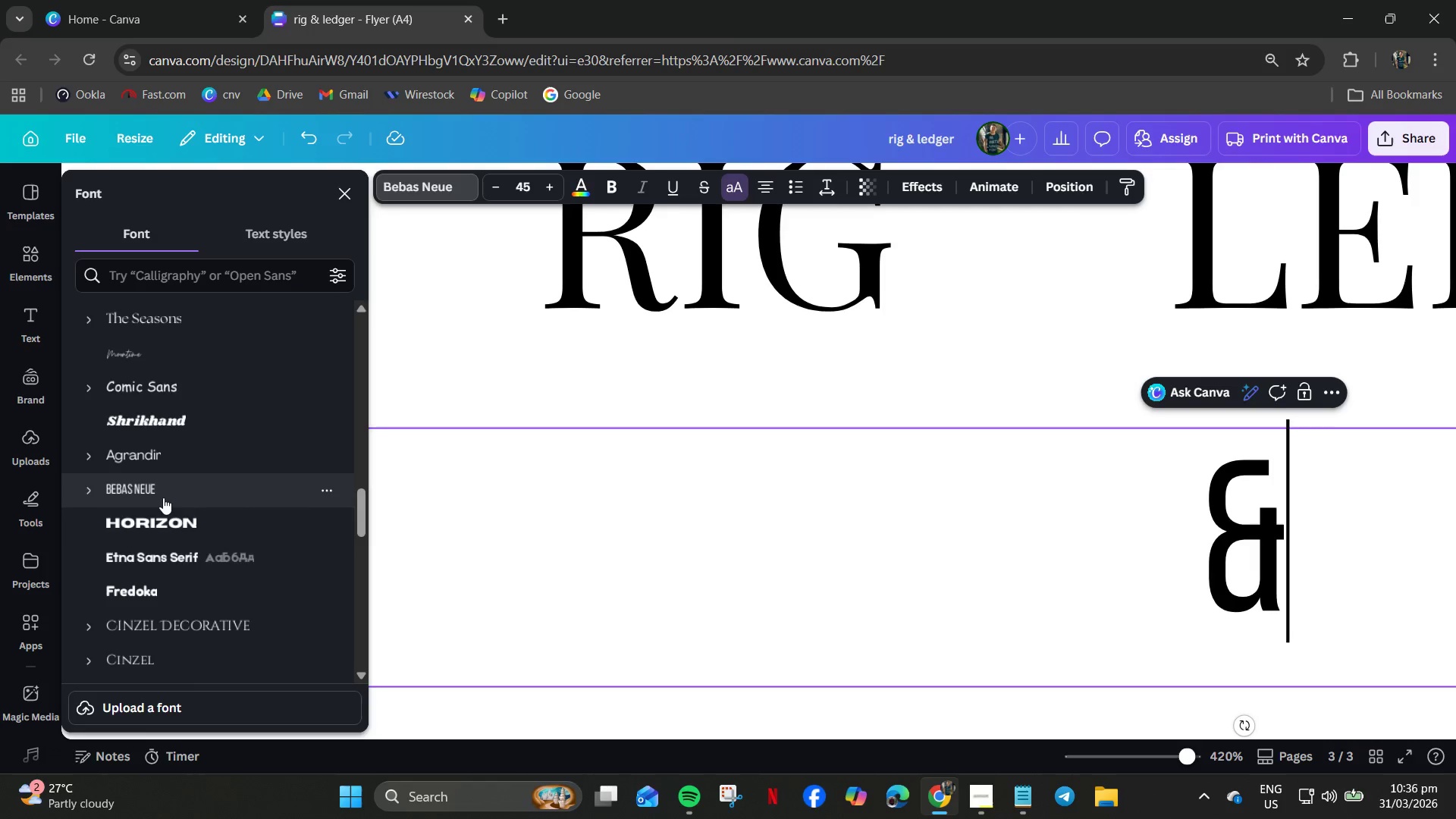 
left_click([167, 522])
 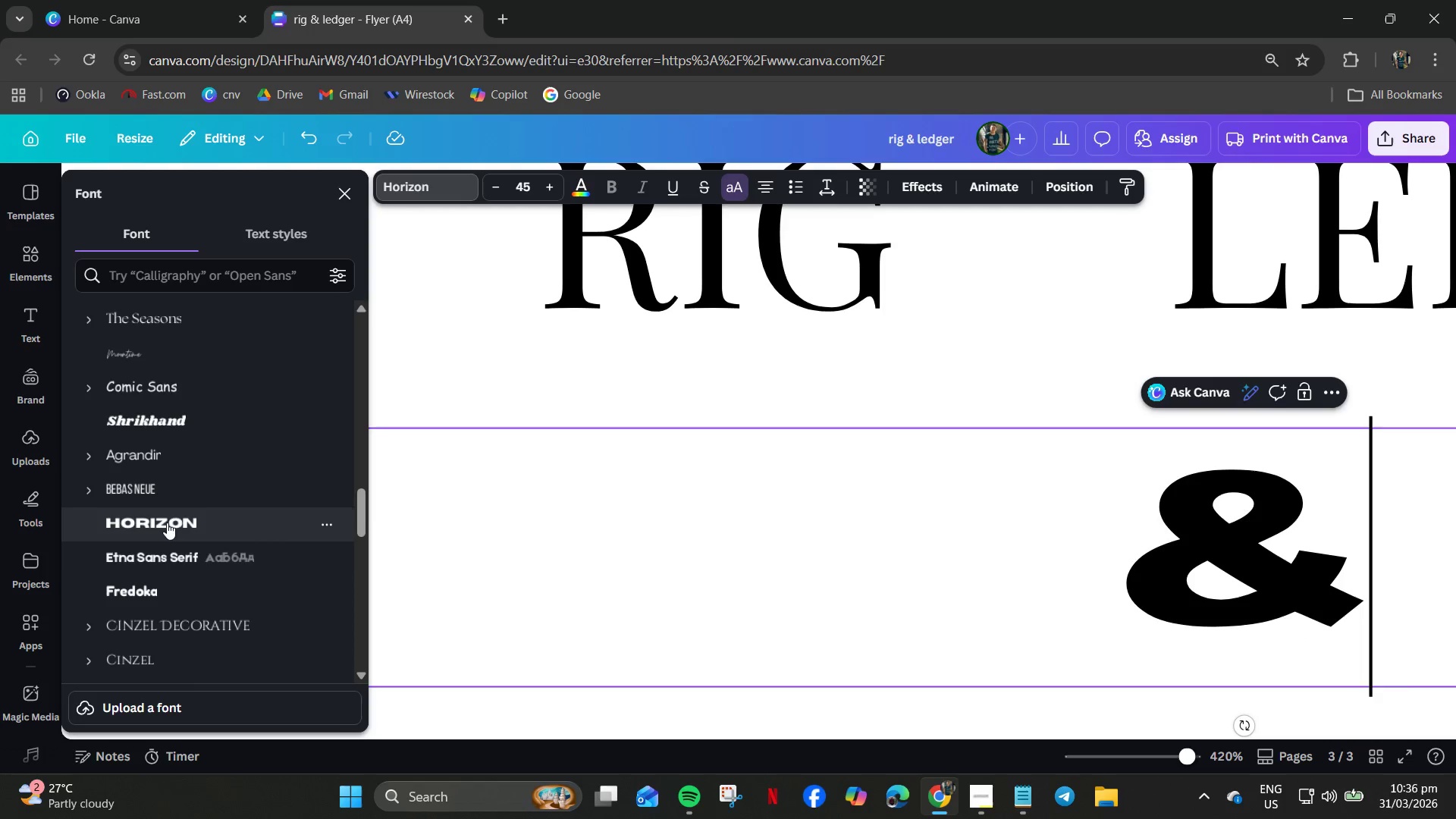 
left_click([185, 571])
 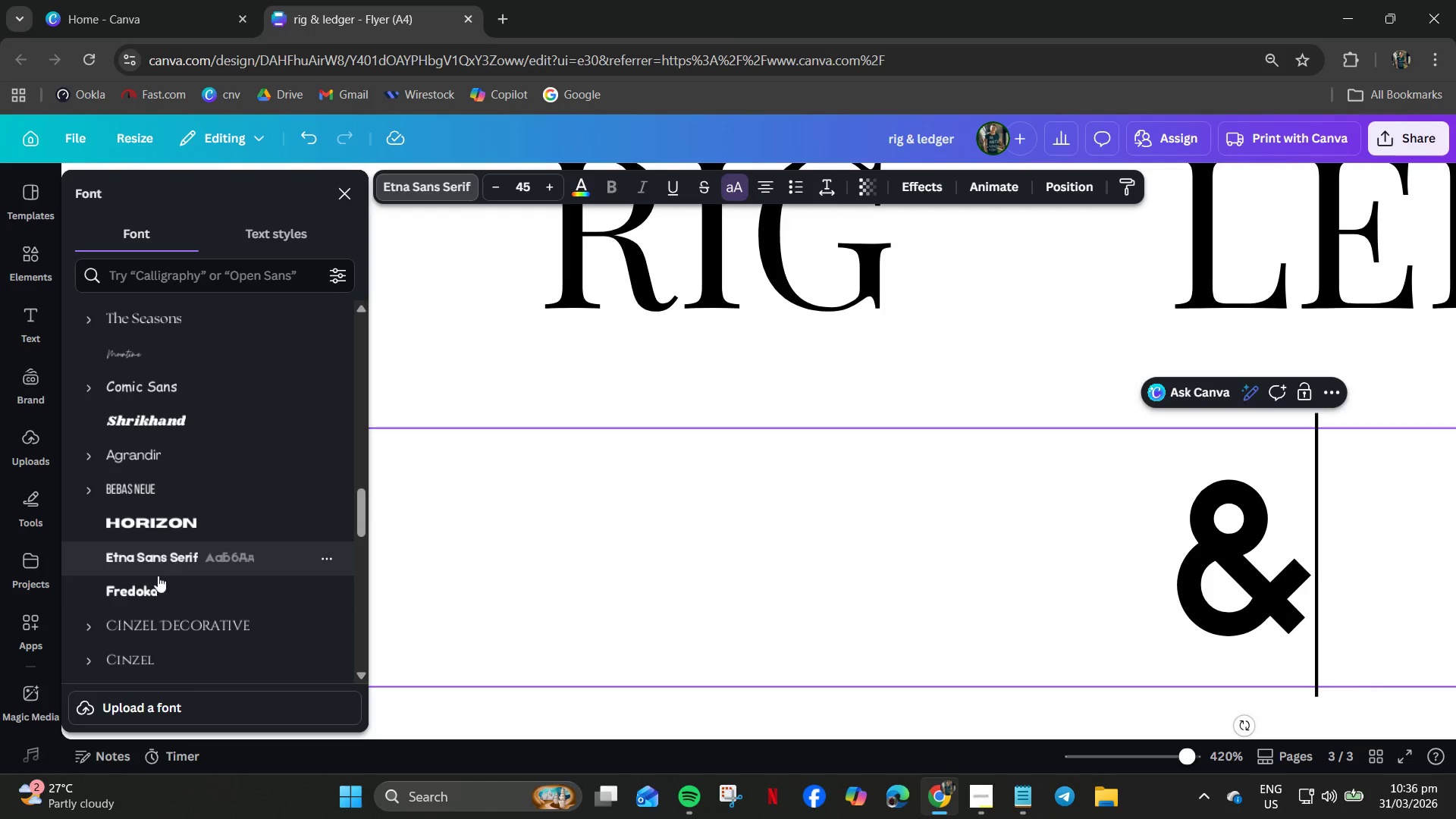 
left_click([148, 613])
 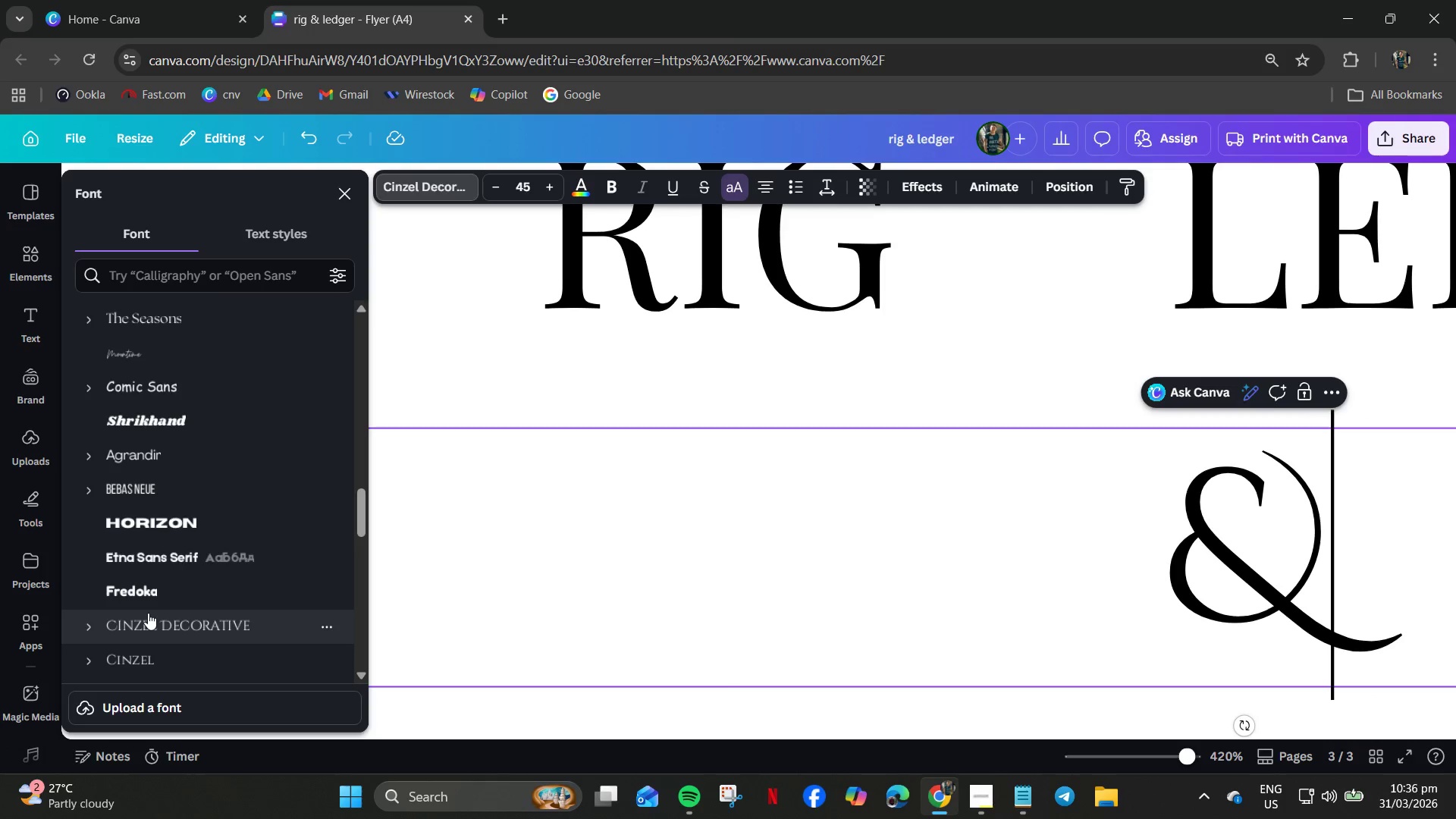 
scroll: coordinate [148, 613], scroll_direction: down, amount: 1.0
 